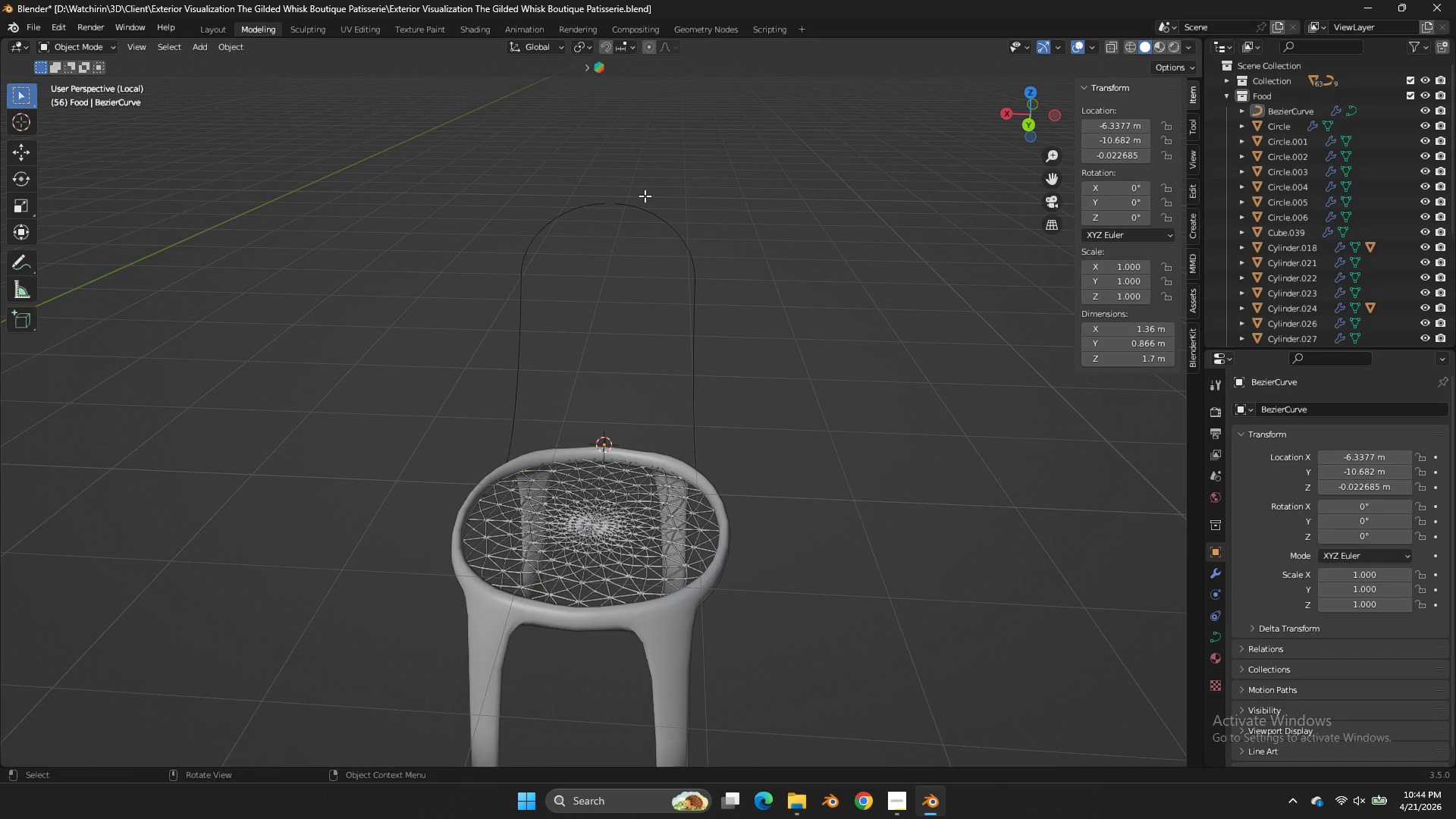 
double_click([642, 196])
 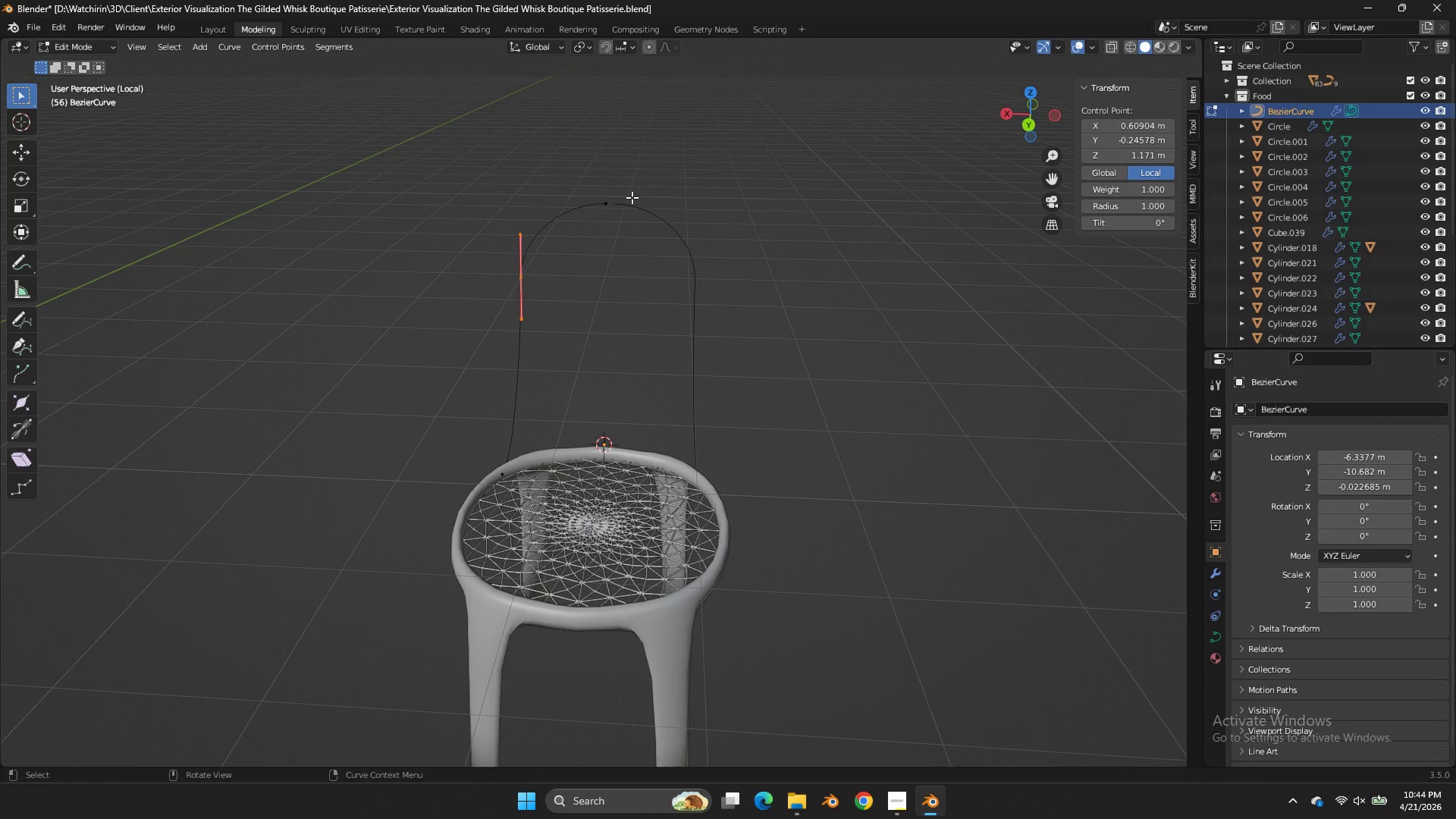 
triple_click([642, 196])
 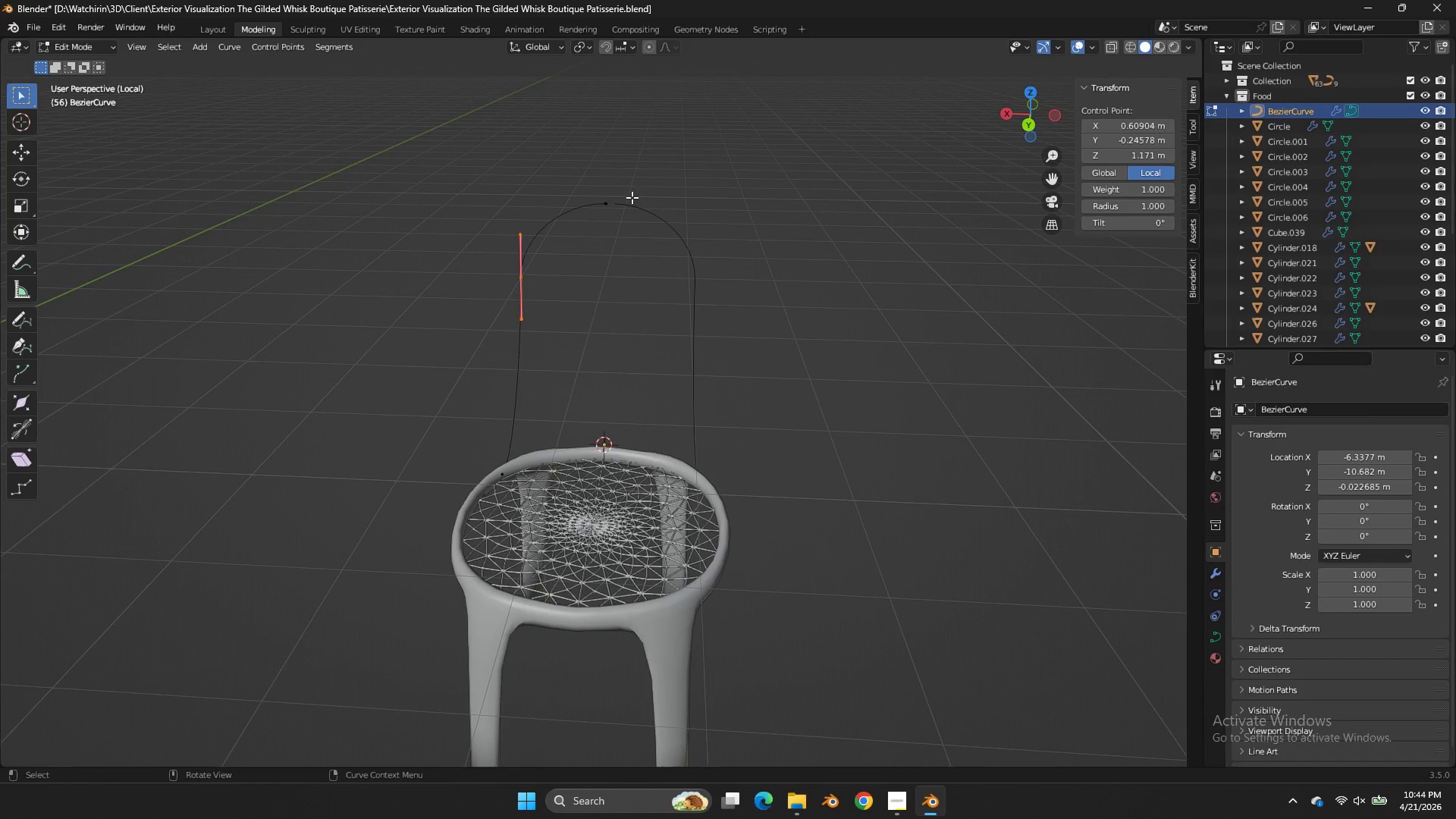 
key(Tab)
 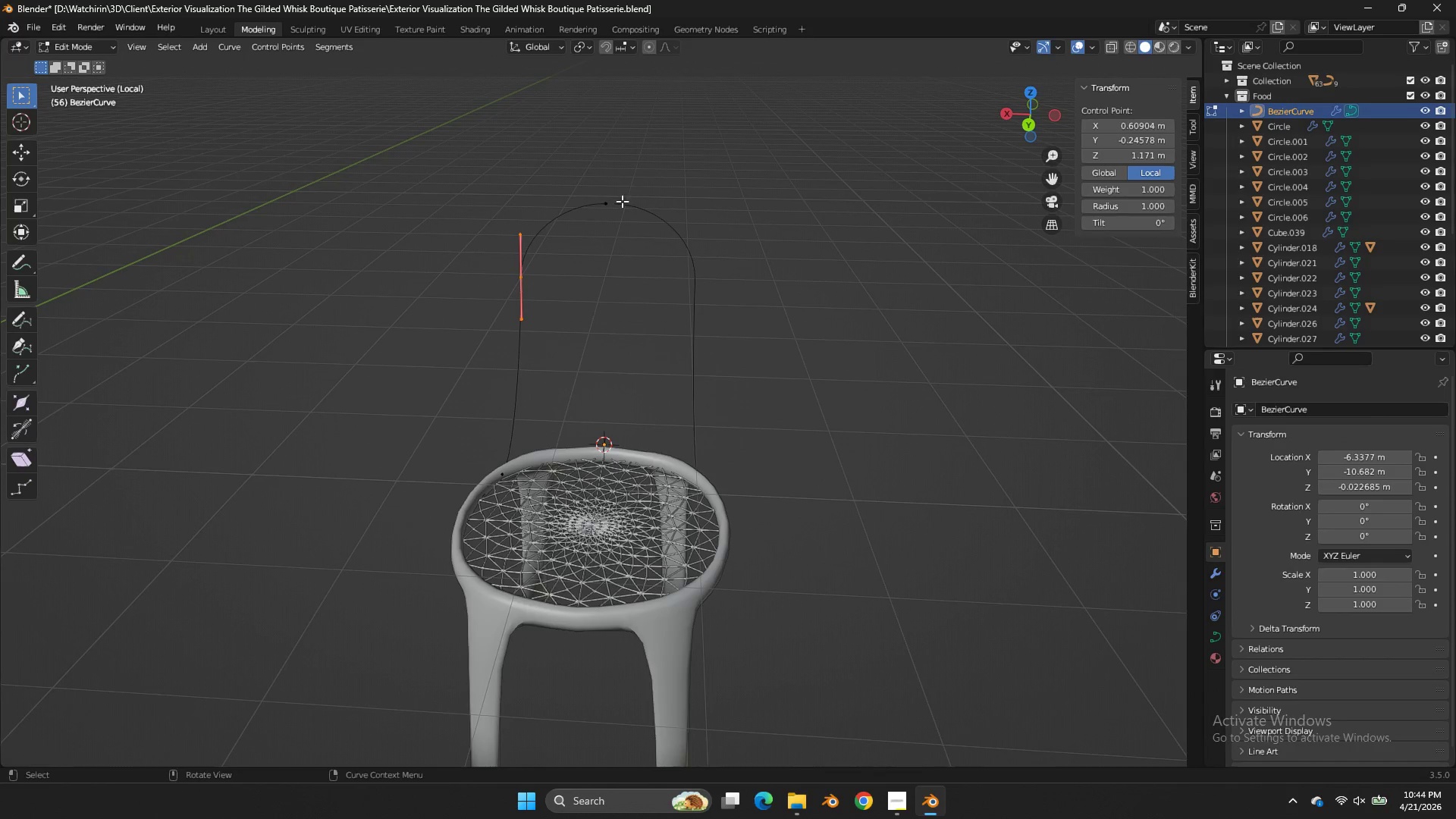 
left_click([621, 201])
 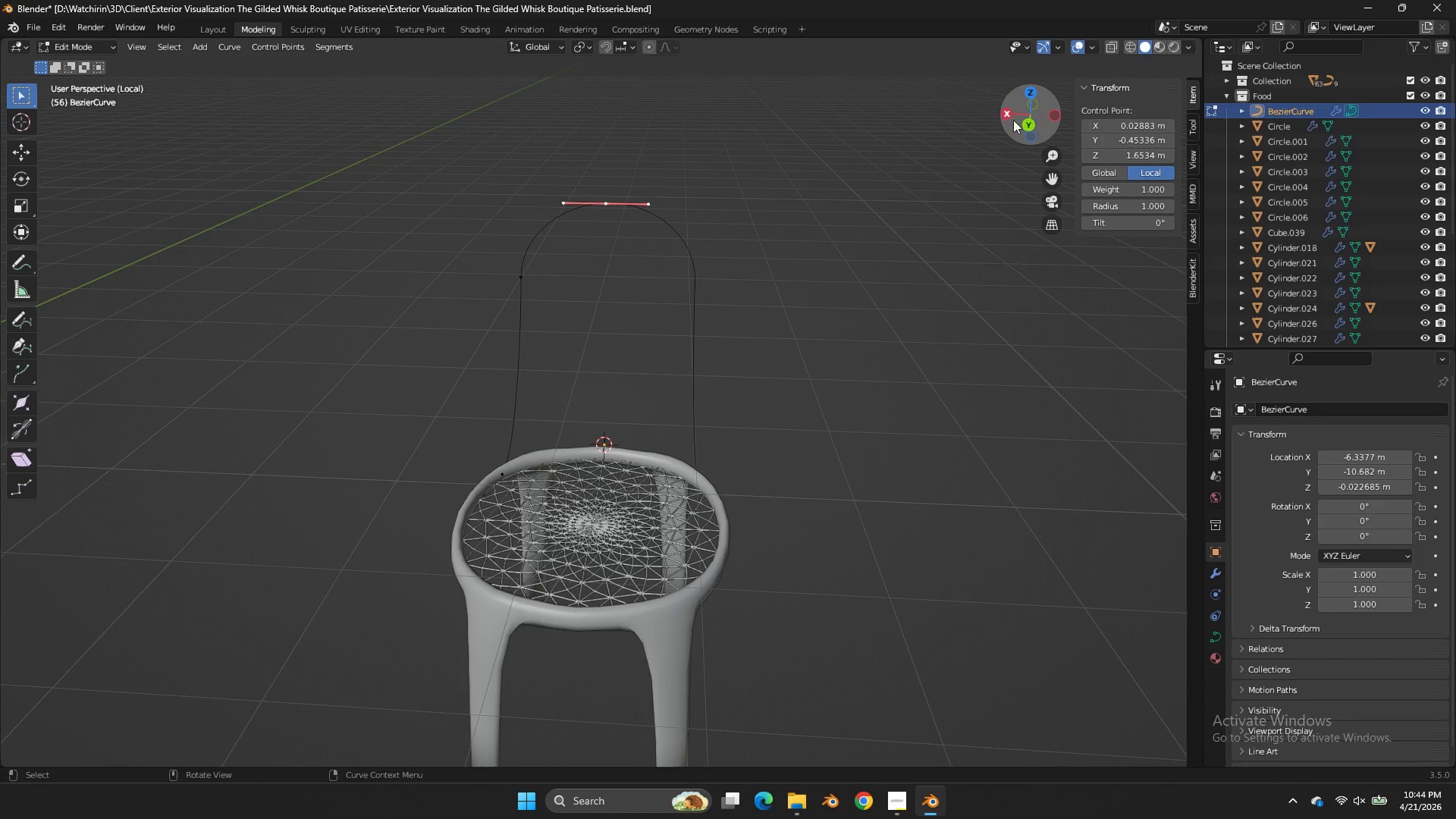 
left_click([1023, 123])
 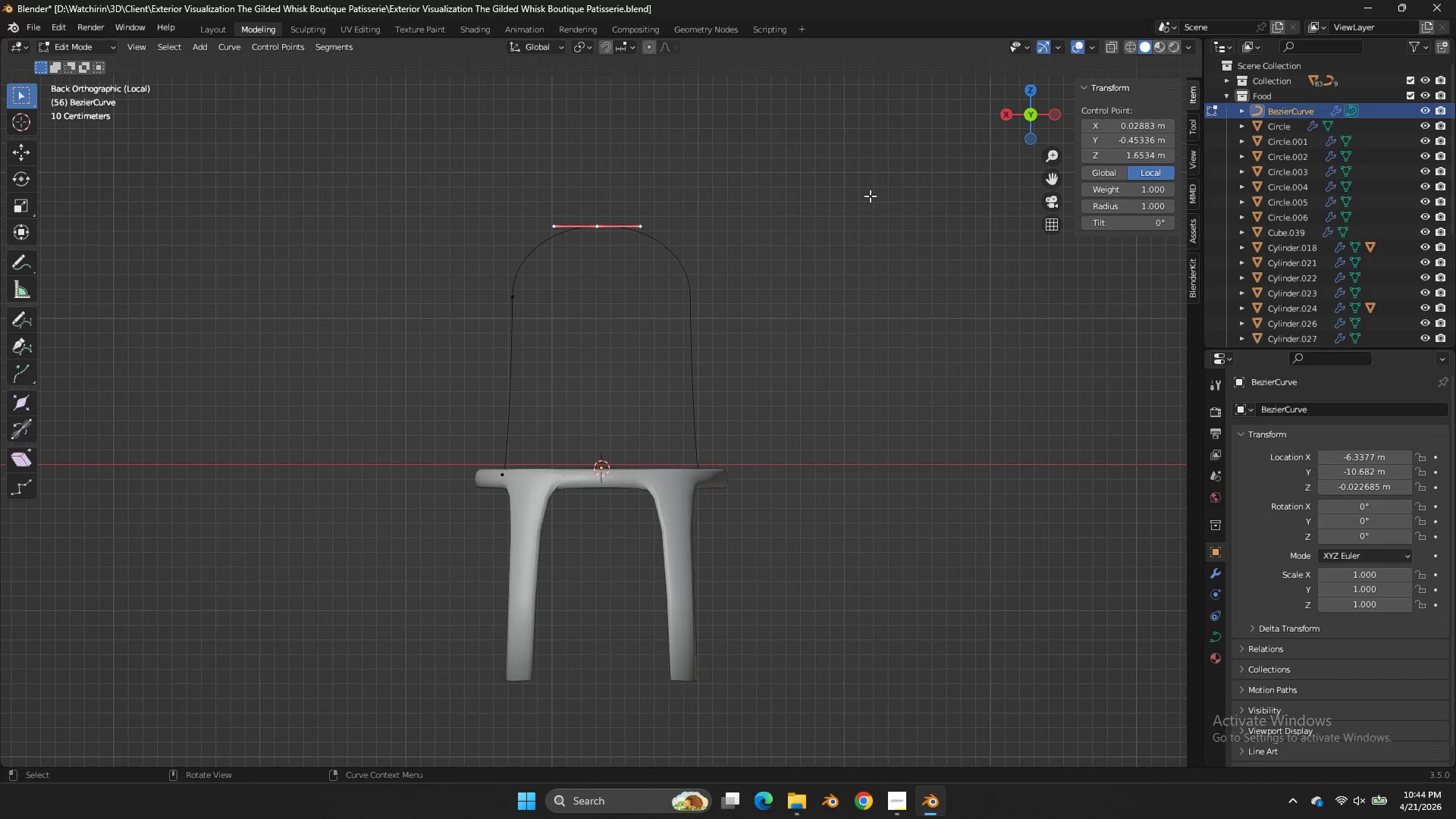 
type(gx)
 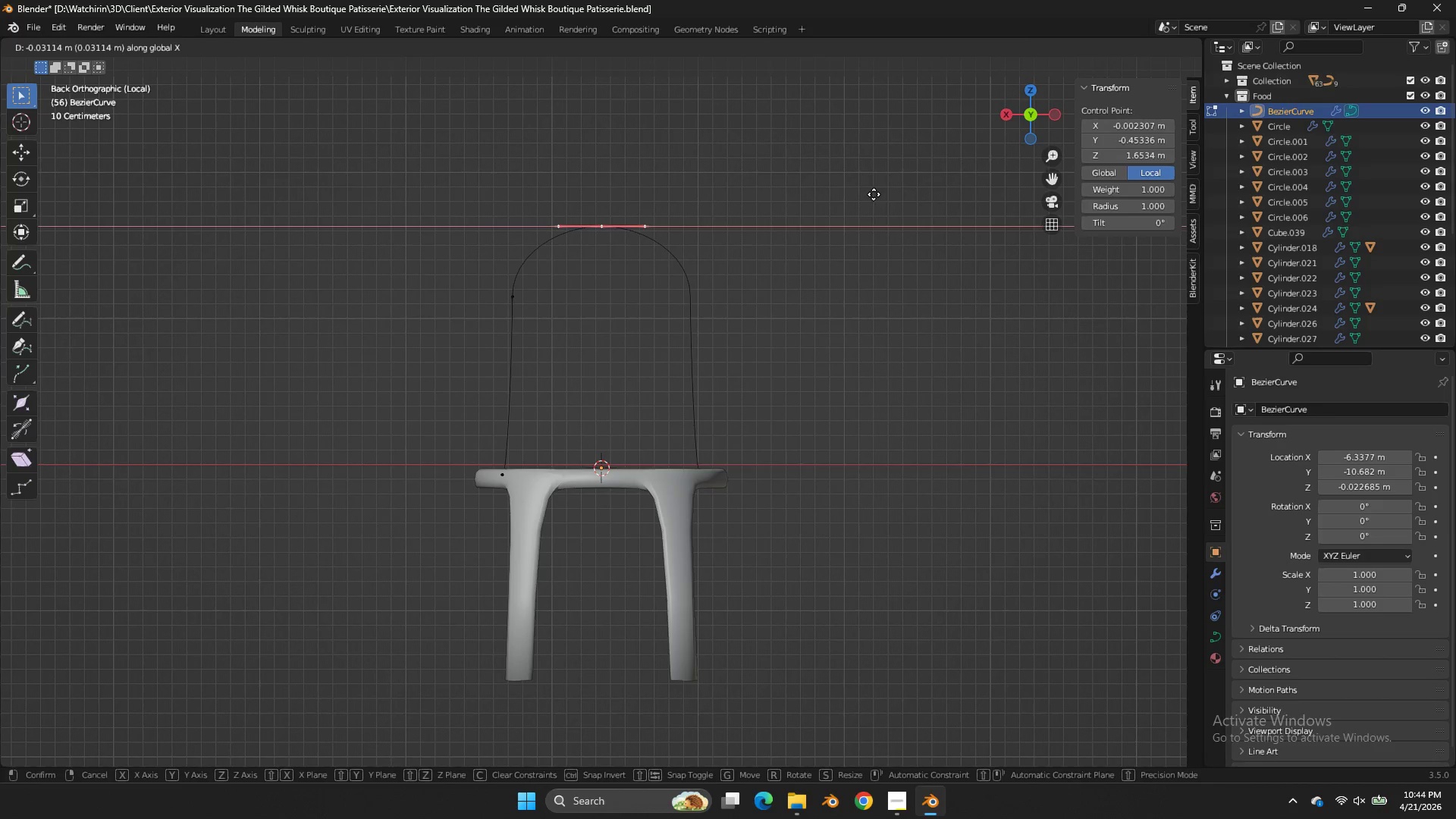 
right_click([874, 194])
 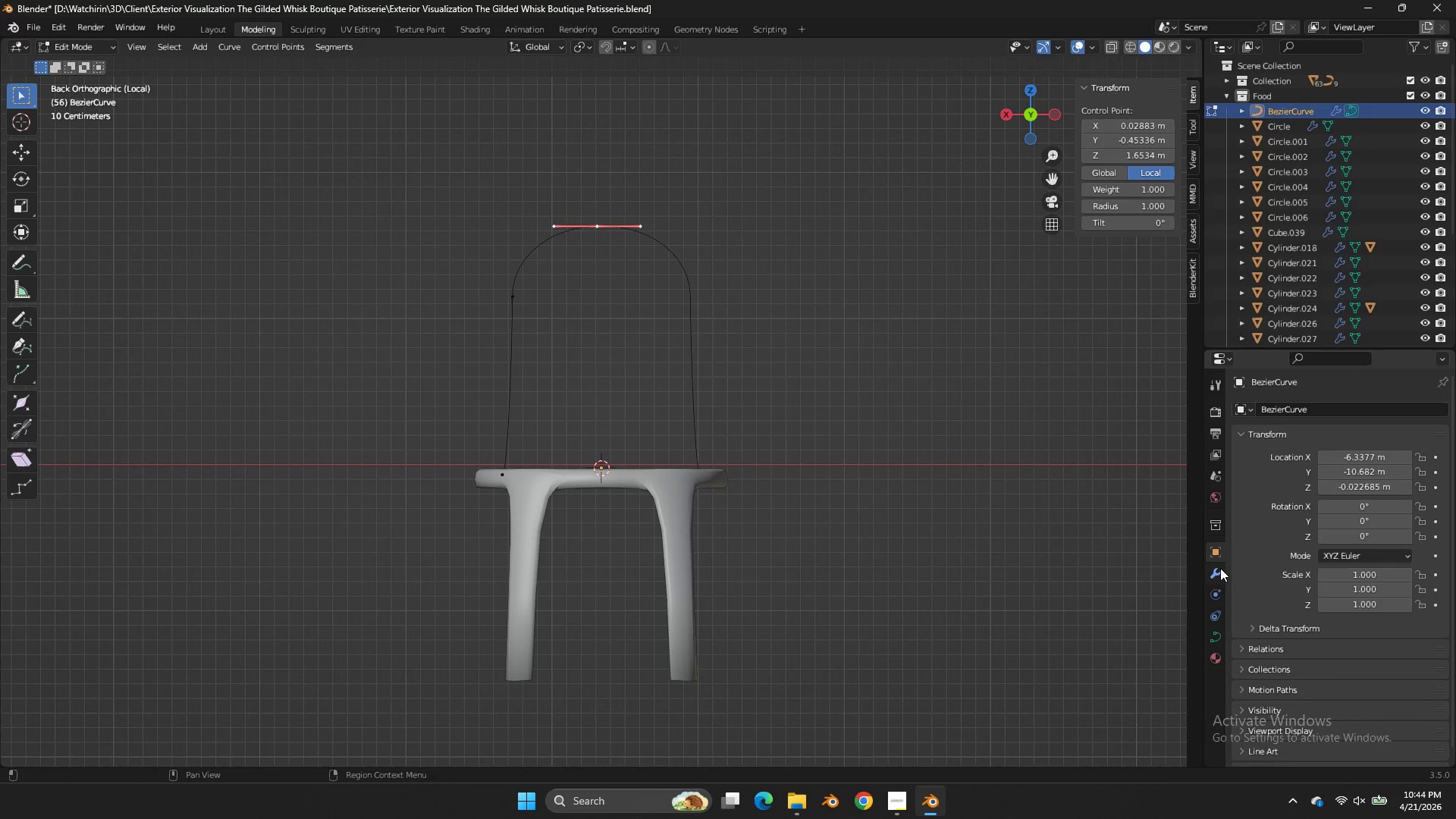 
double_click([1220, 568])
 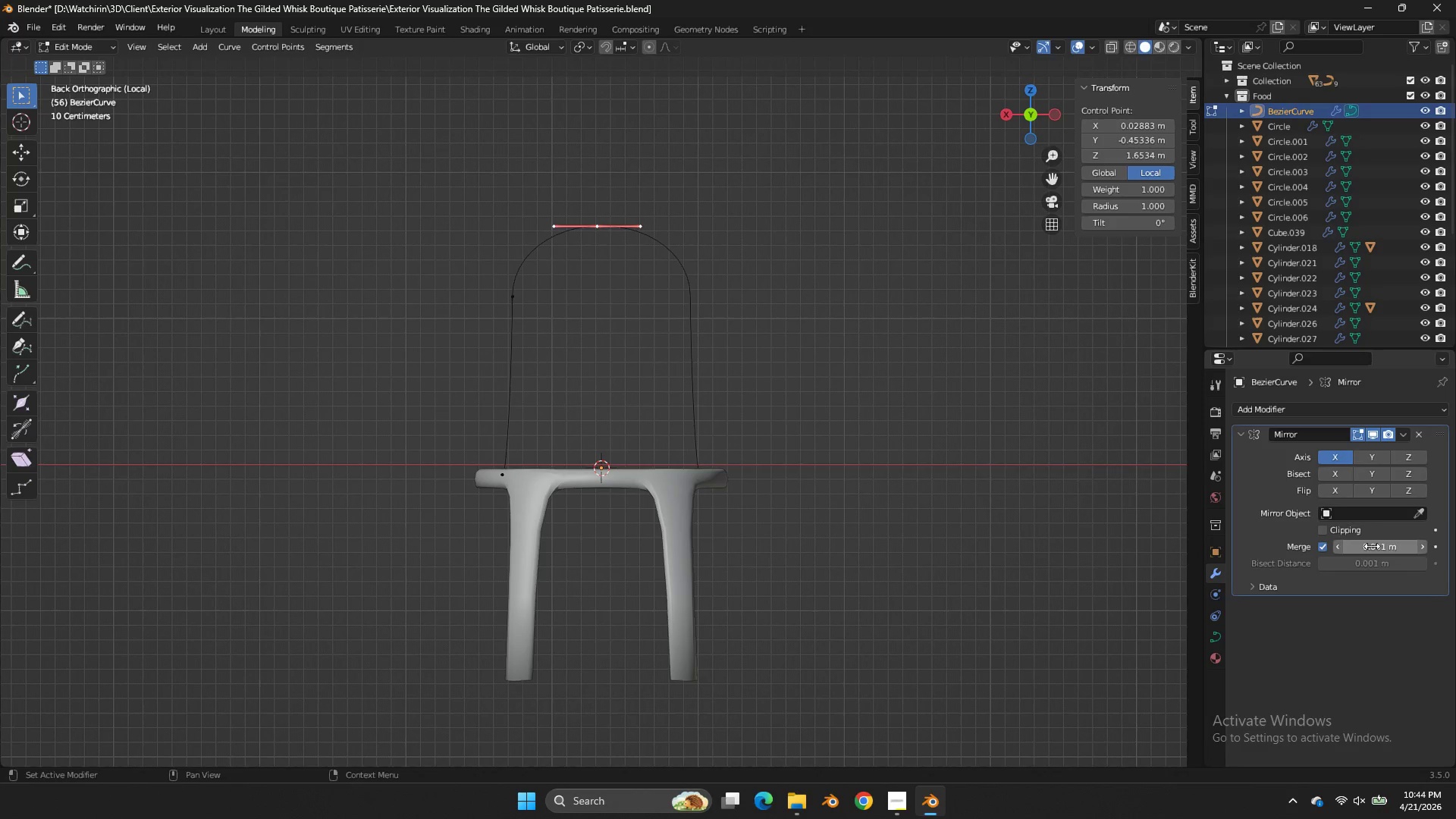 
left_click([1354, 532])
 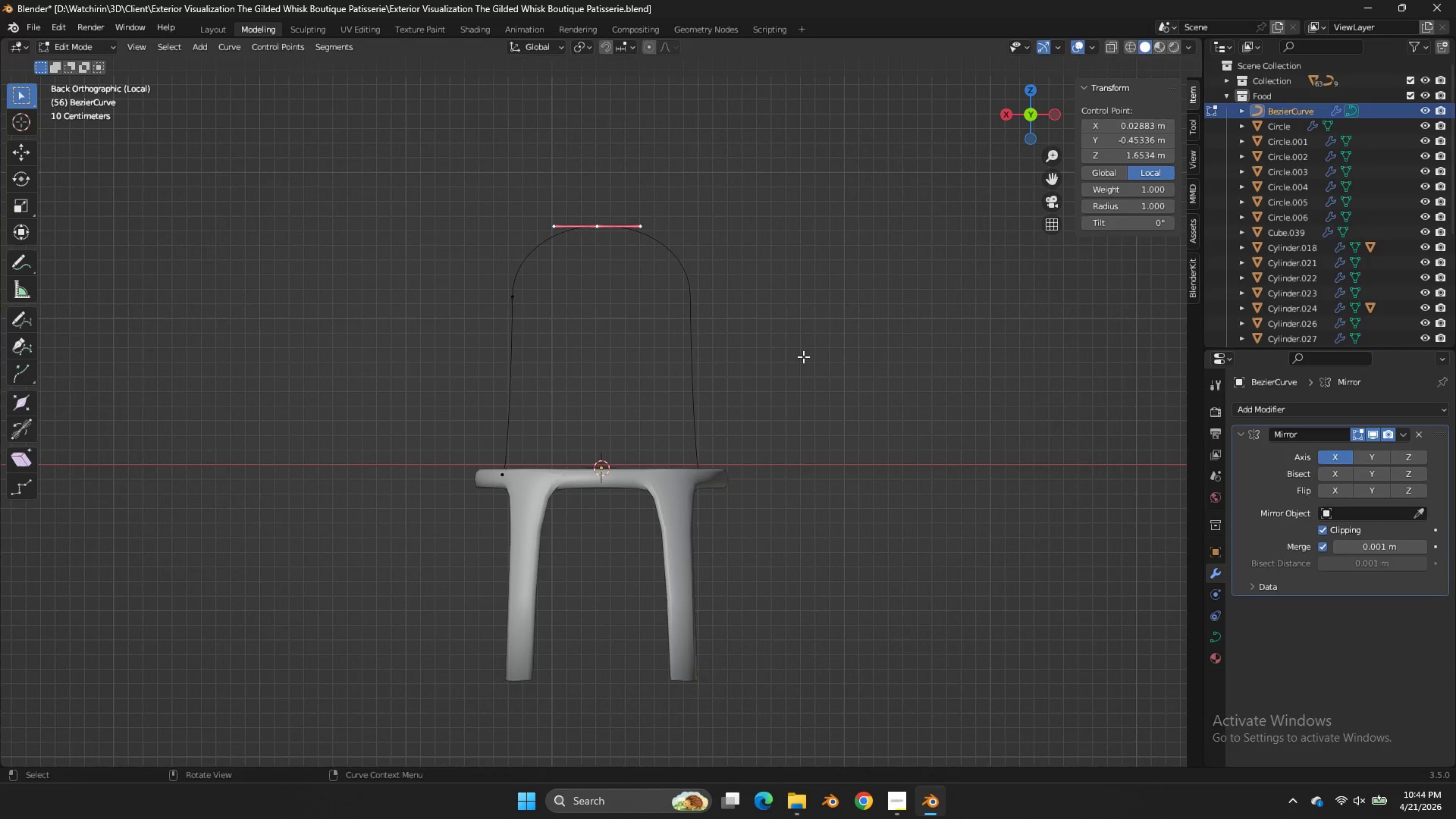 
type(gx)
 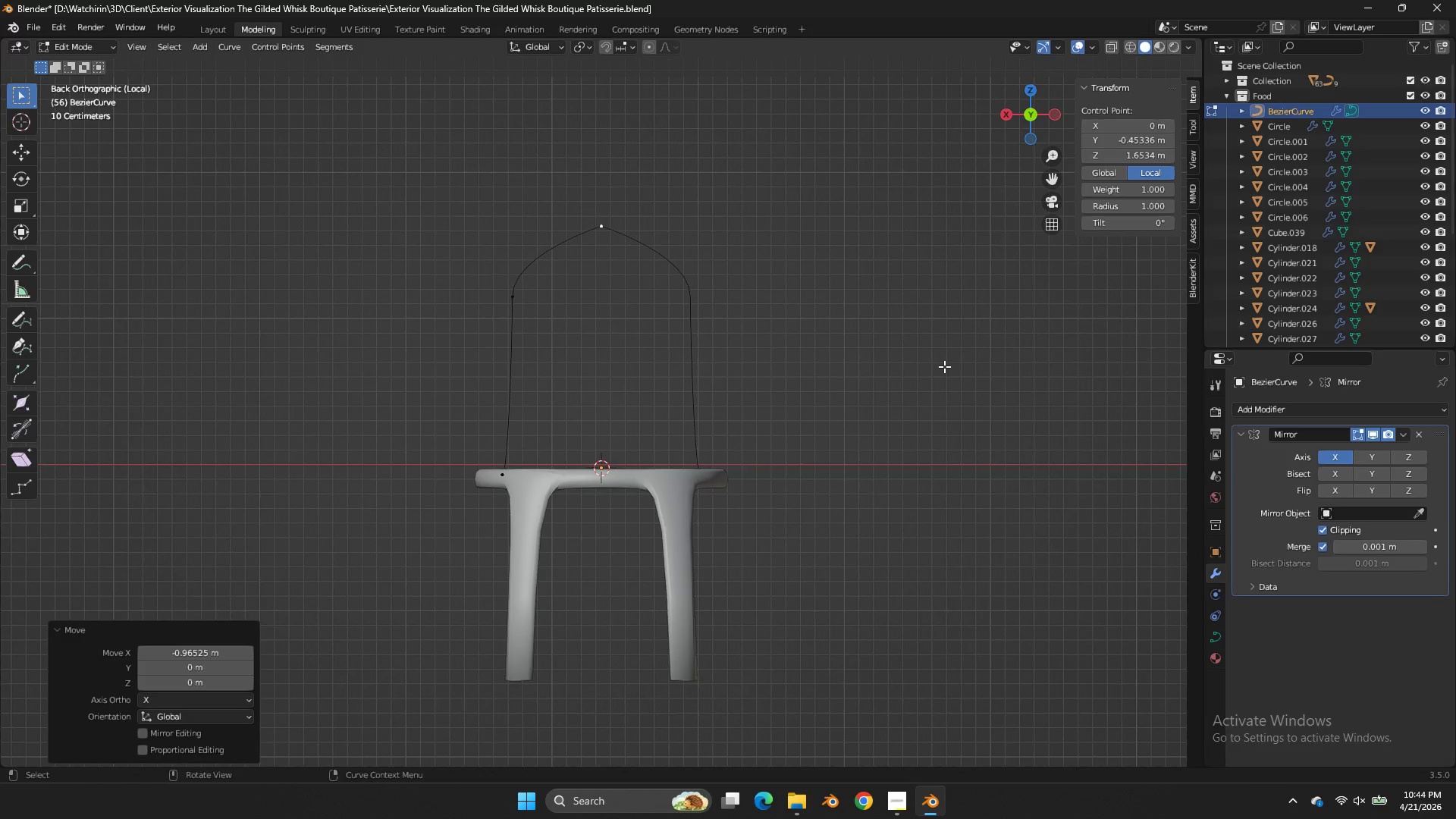 
double_click([944, 366])
 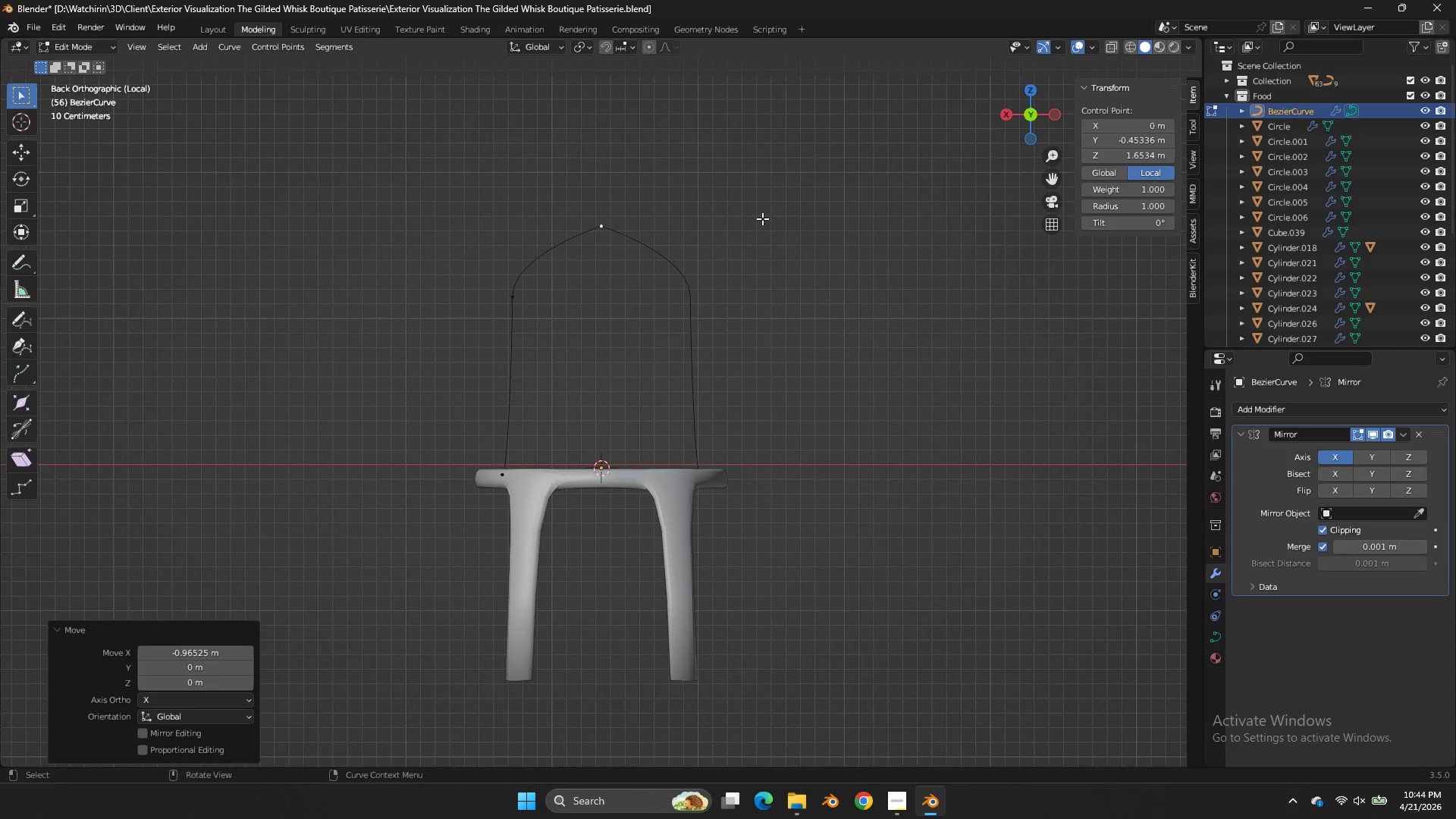 
key(Control+ControlLeft)
 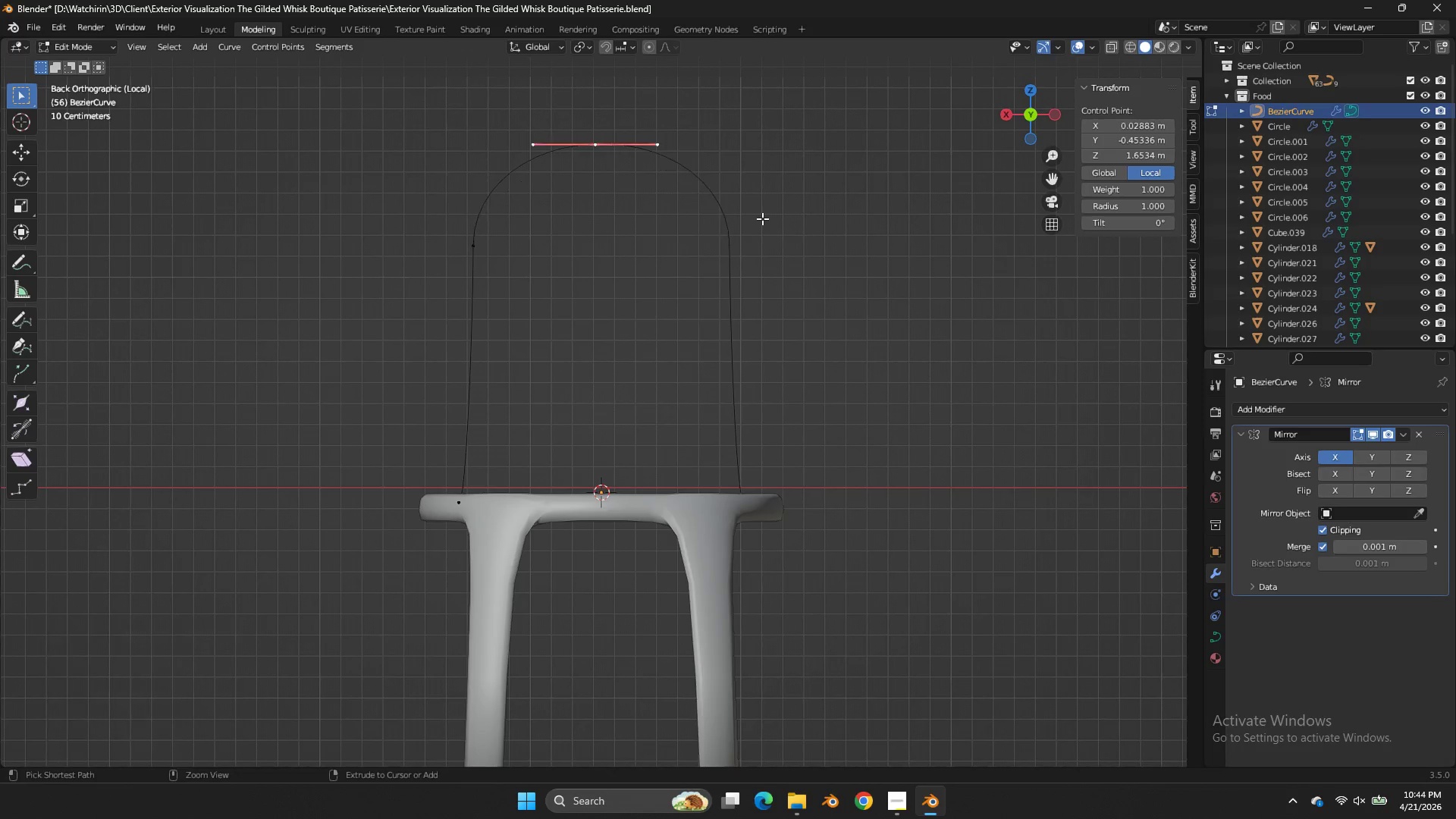 
key(Control+Z)
 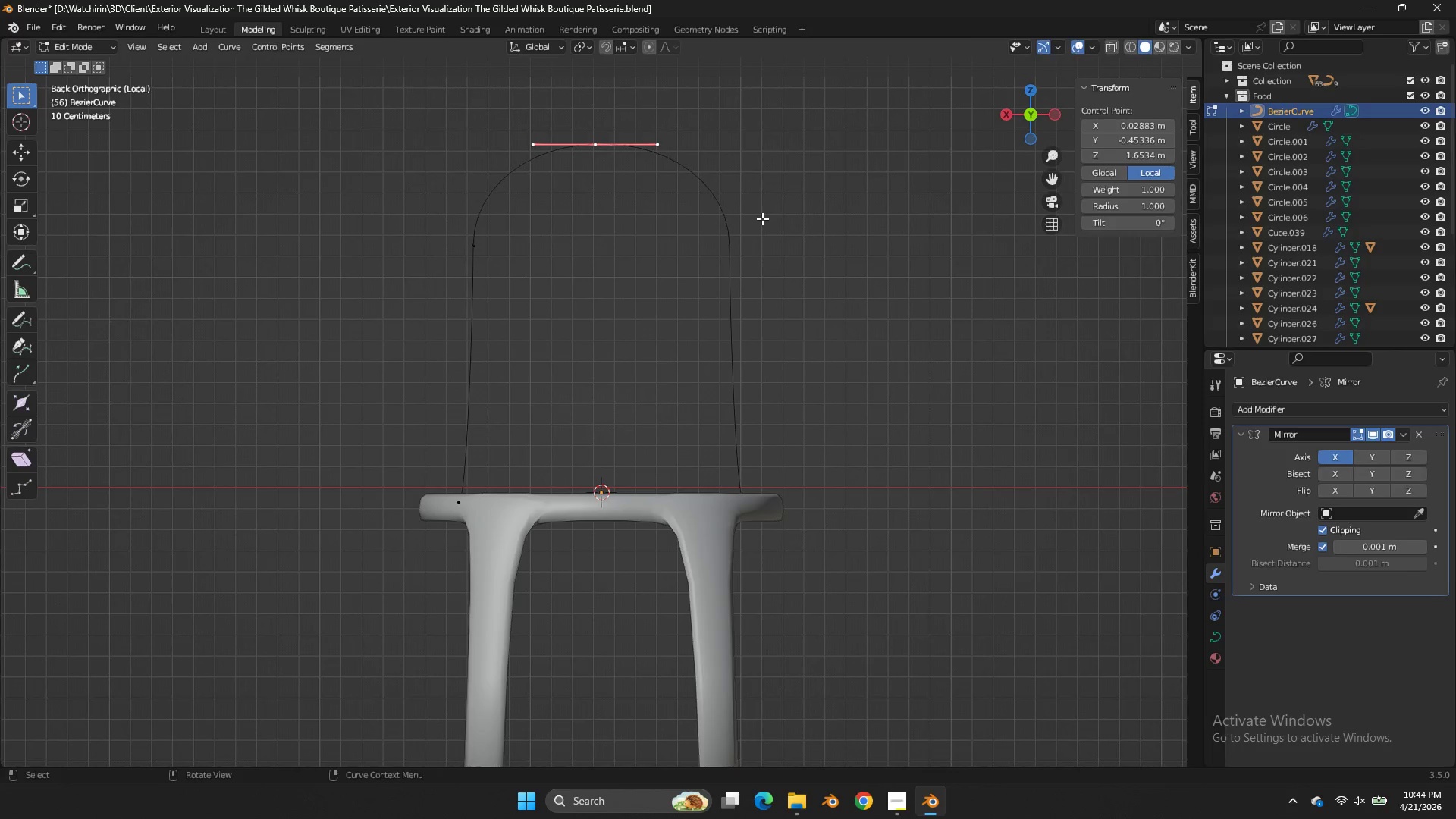 
scroll: coordinate [762, 218], scroll_direction: up, amount: 2.0
 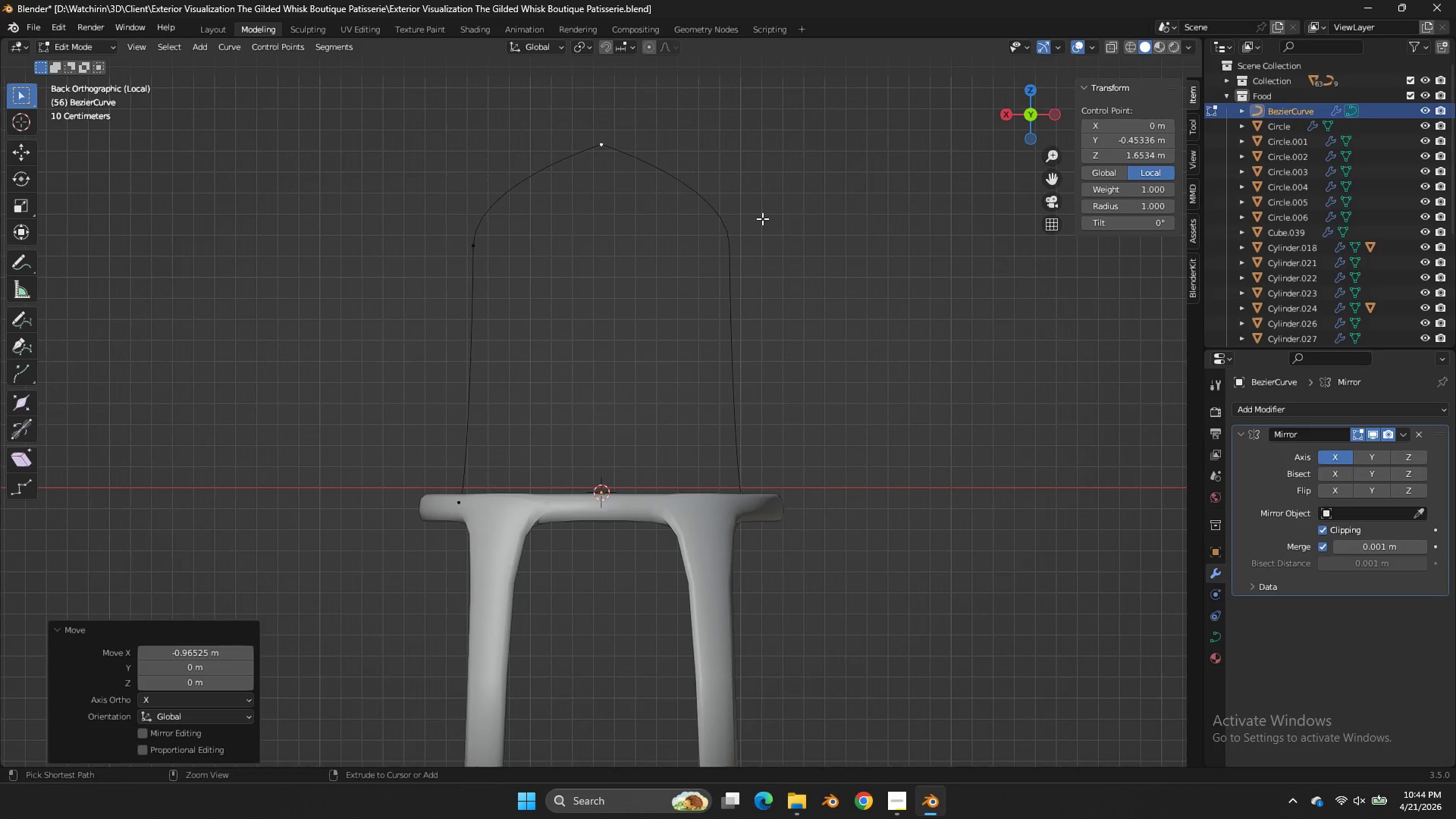 
type(gx)
 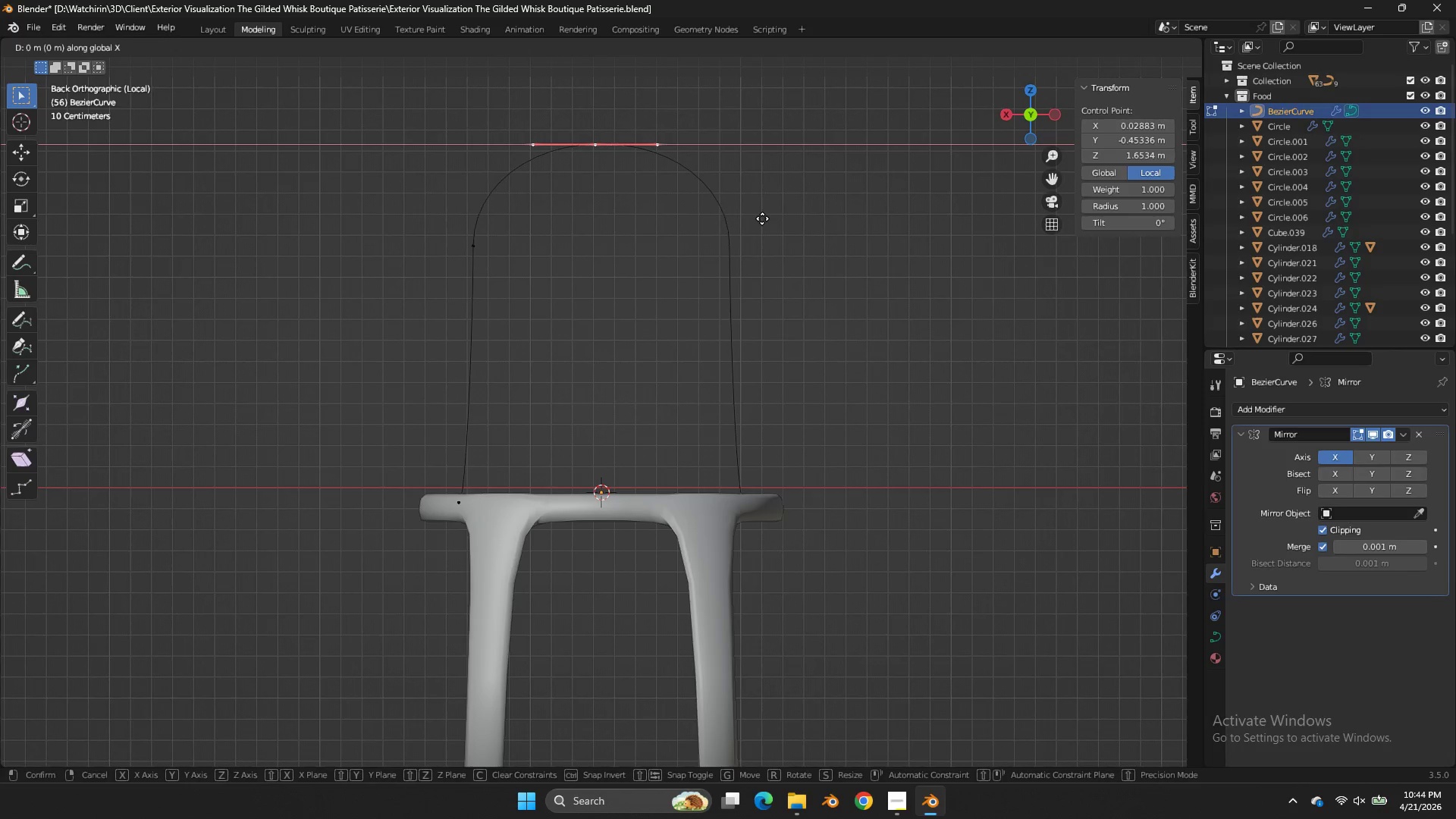 
hold_key(key=ShiftLeft, duration=2.8)
left_click([912, 253])
 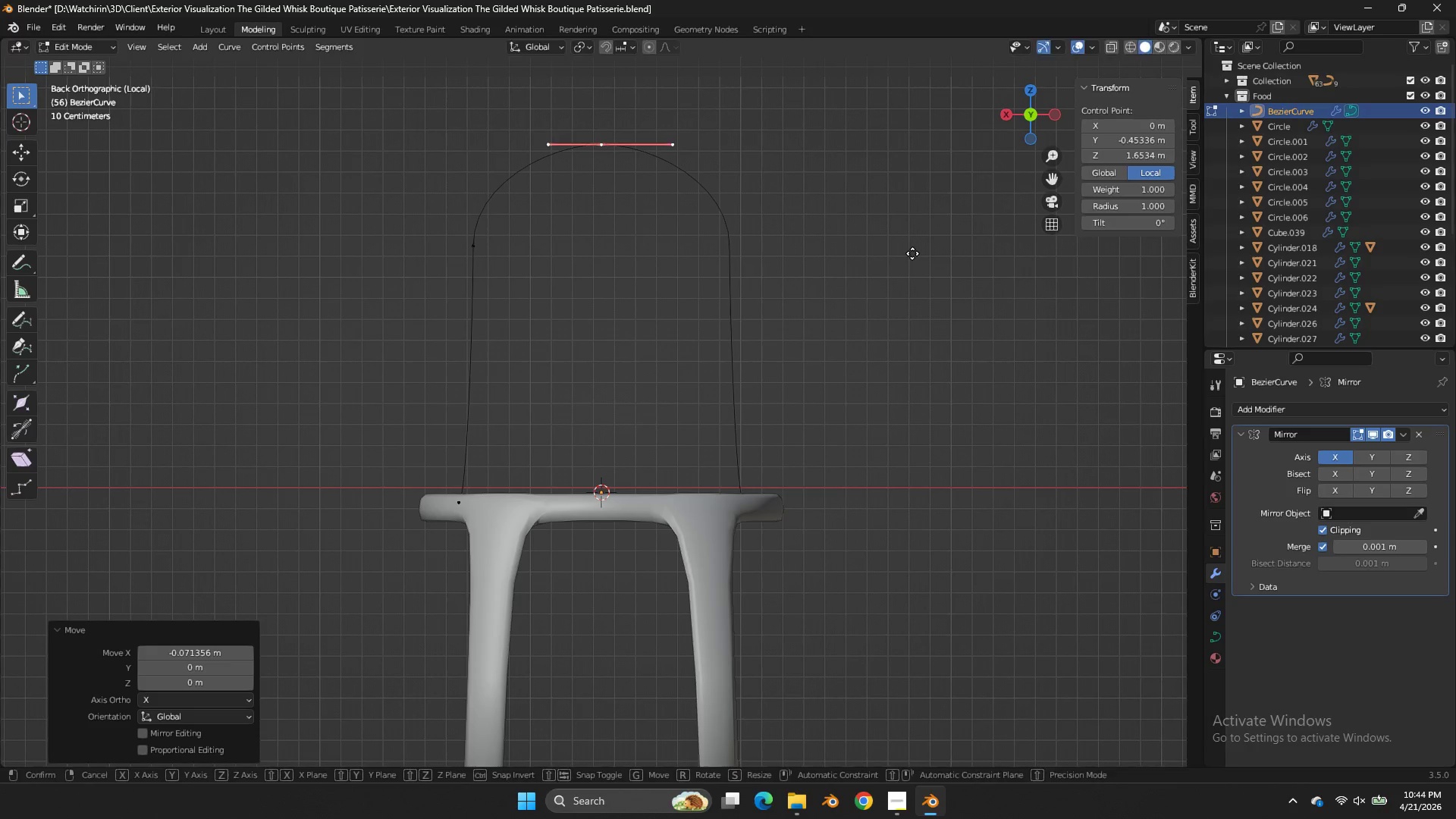 
type(gx)
 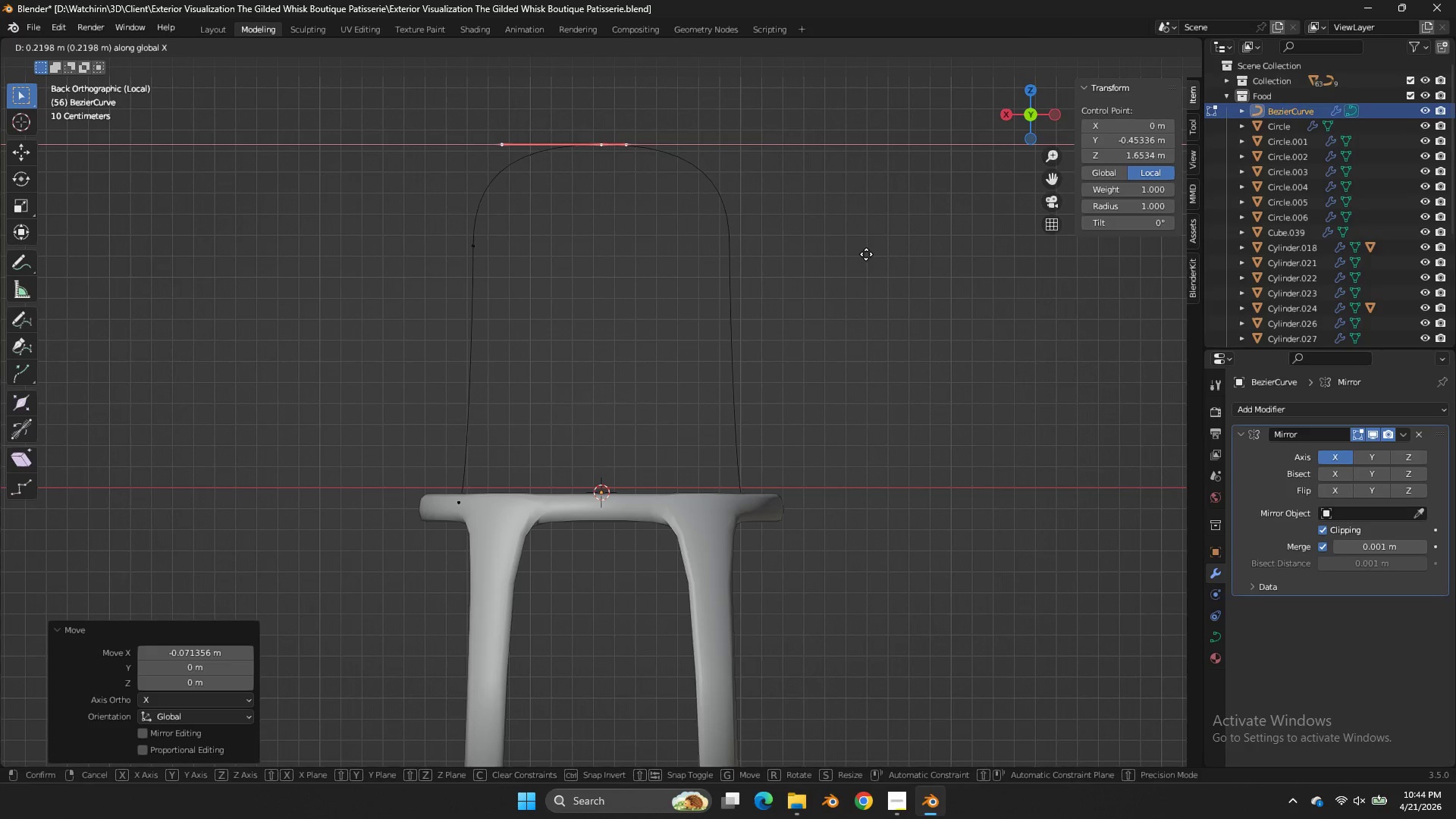 
double_click([895, 254])
 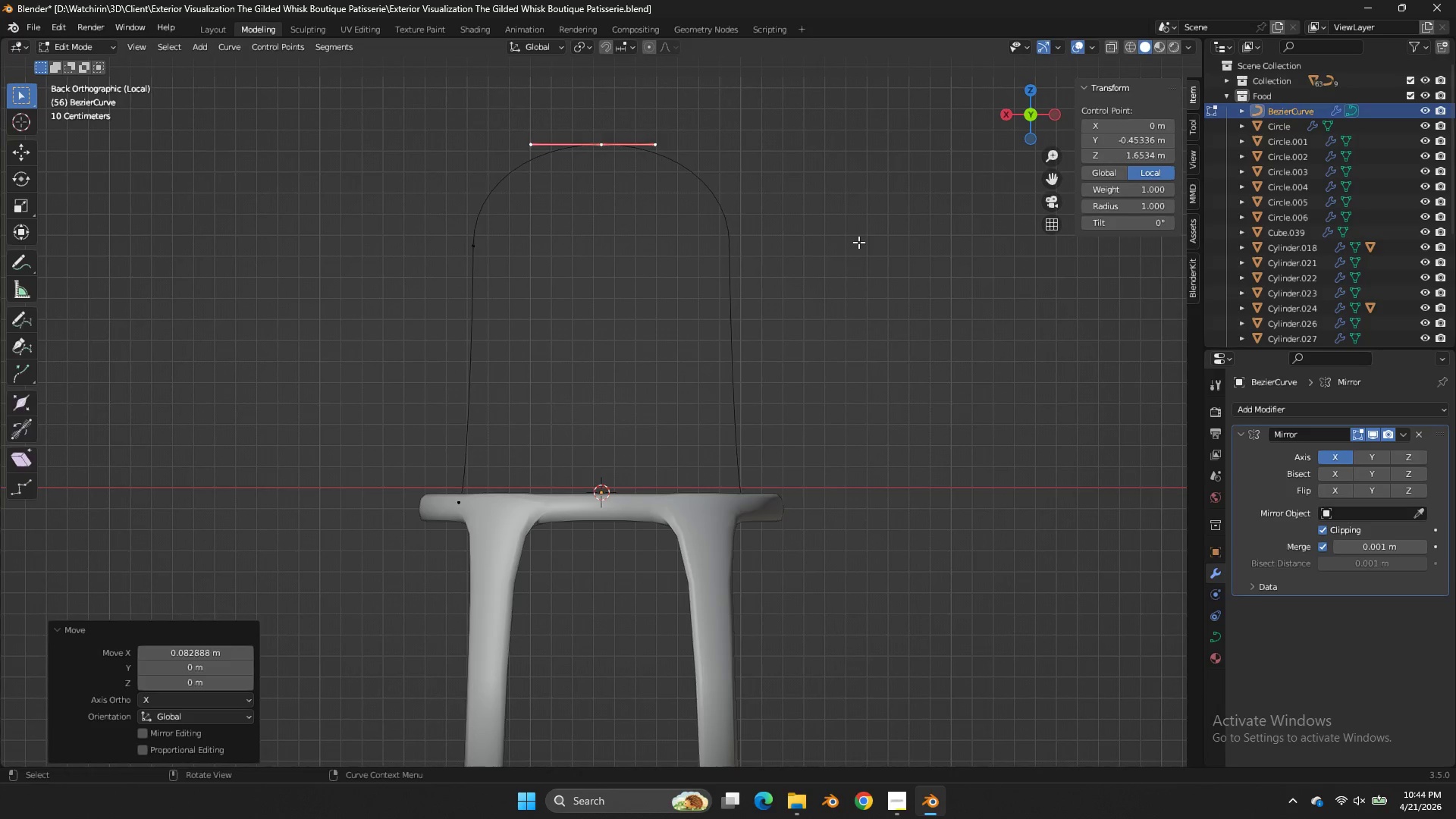 
key(Tab)
 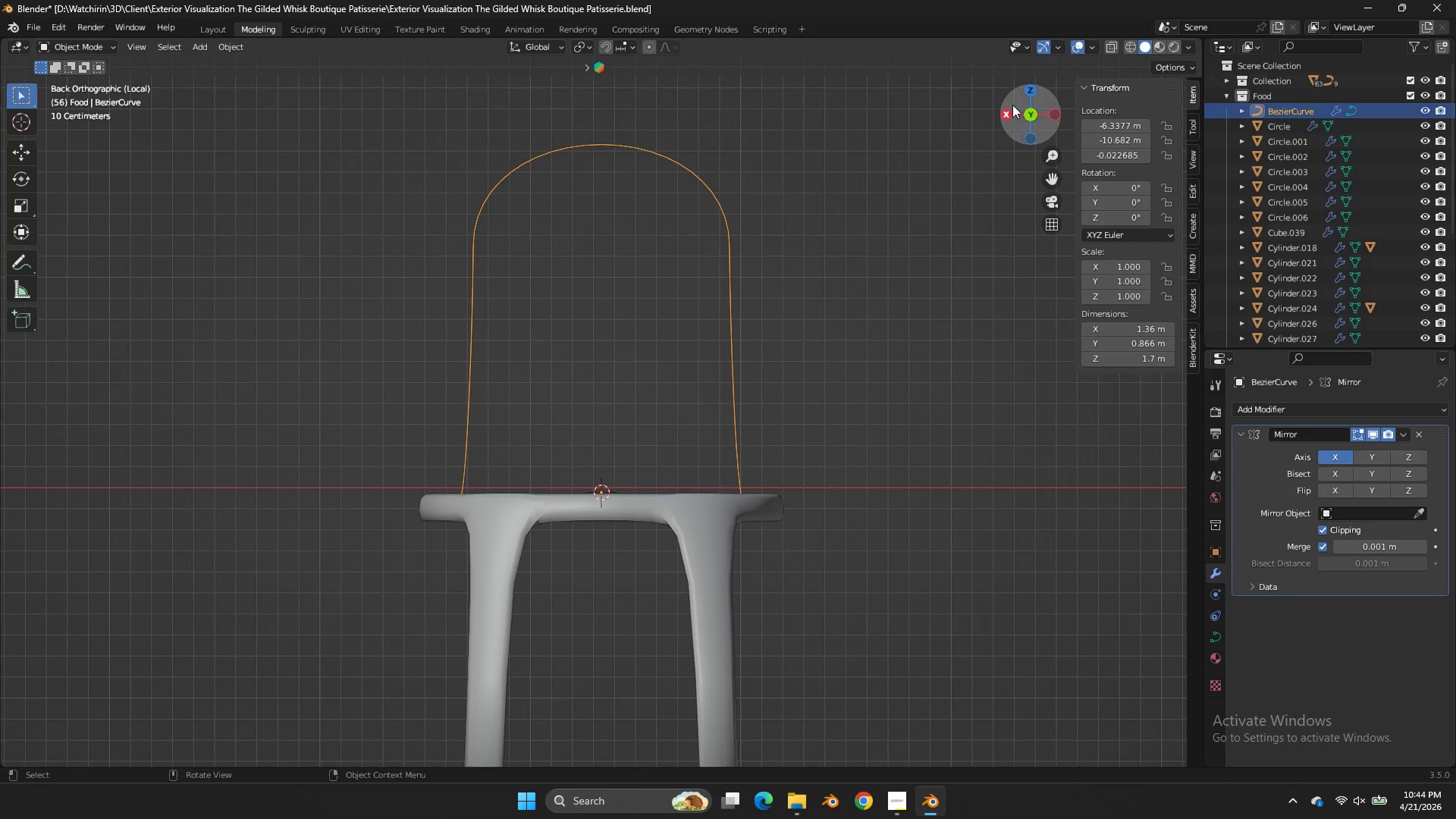 
left_click_drag(start_coordinate=[1023, 111], to_coordinate=[2, 181])
 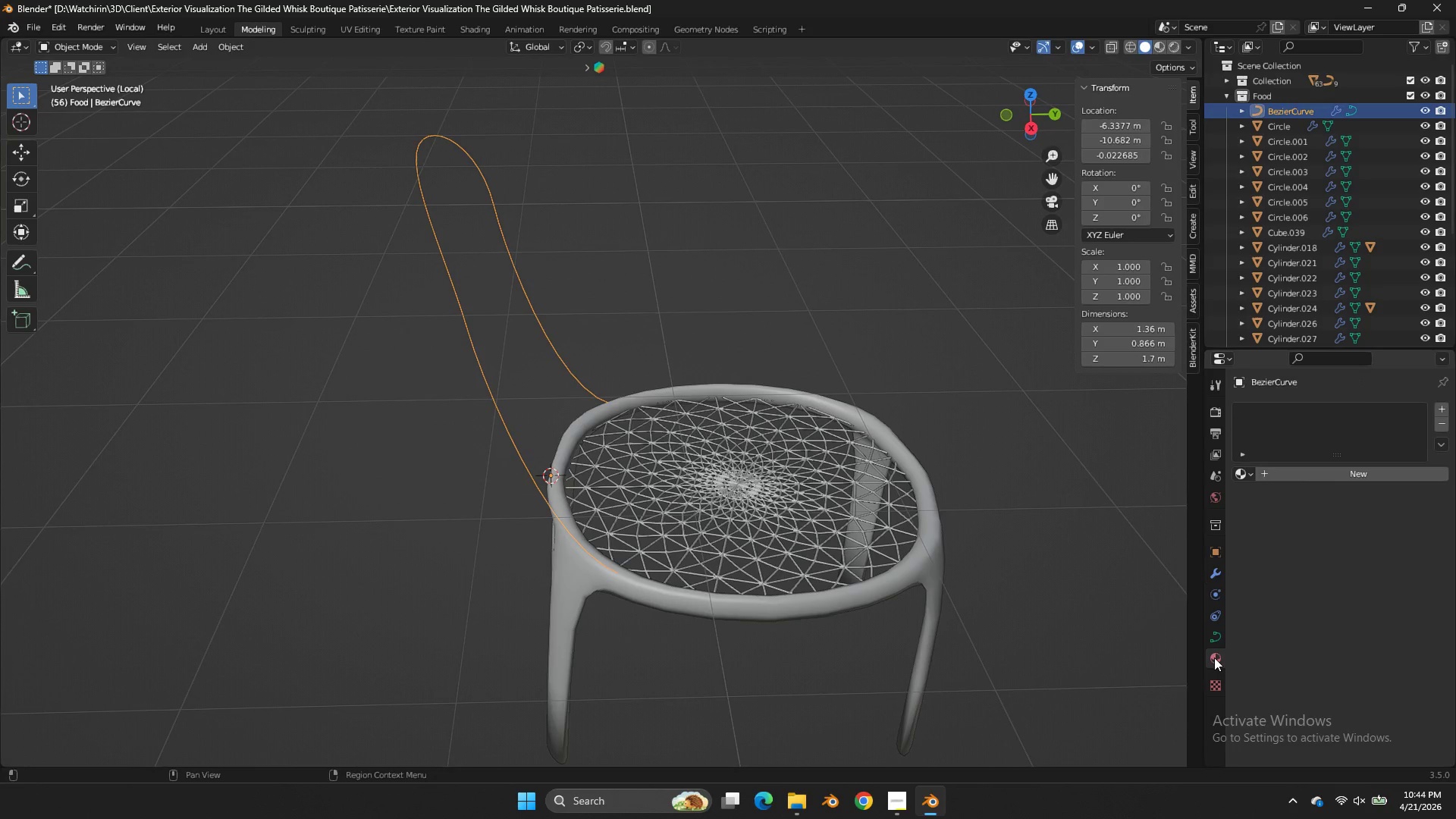 
double_click([1218, 638])
 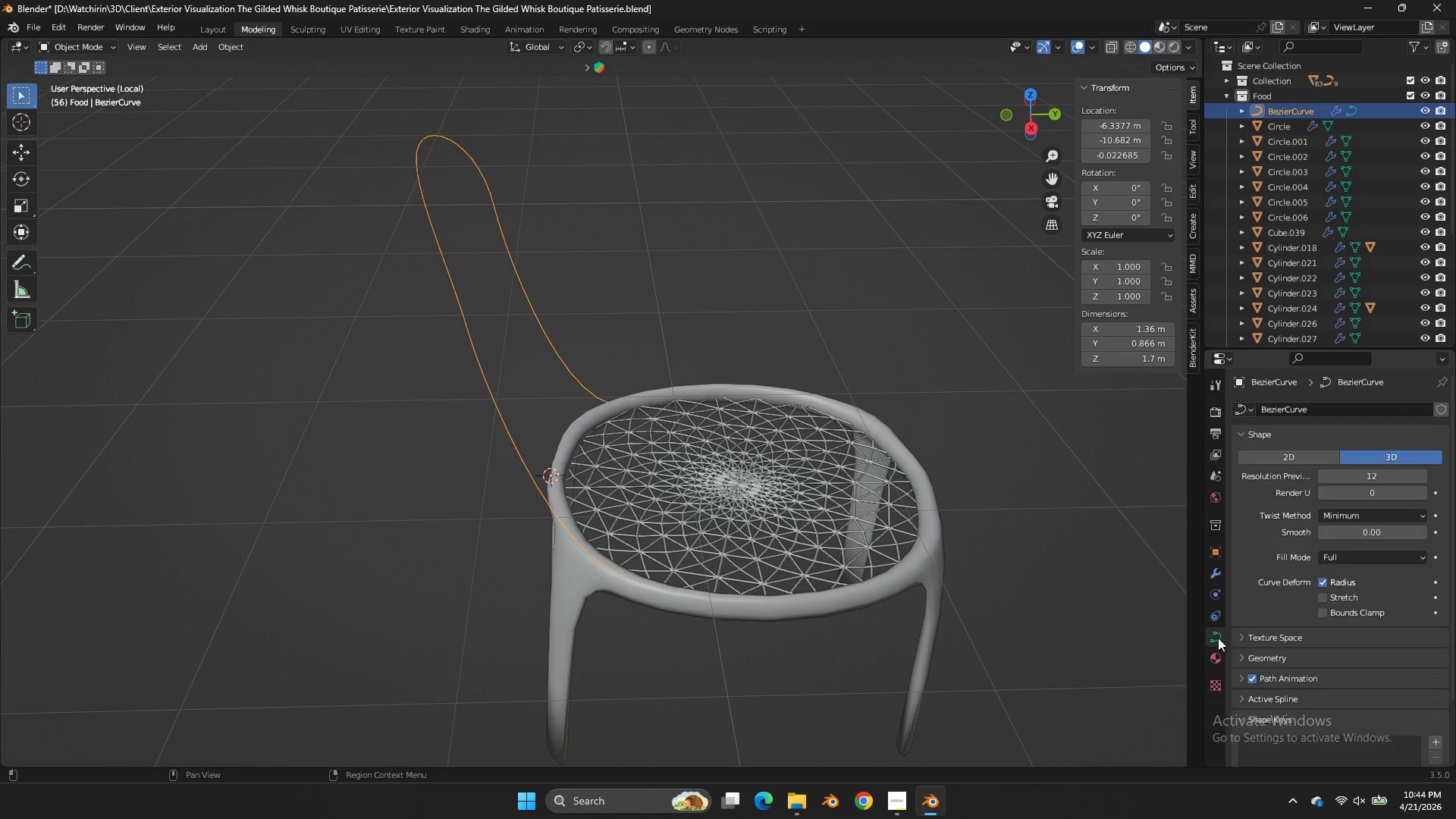 
triple_click([1218, 638])
 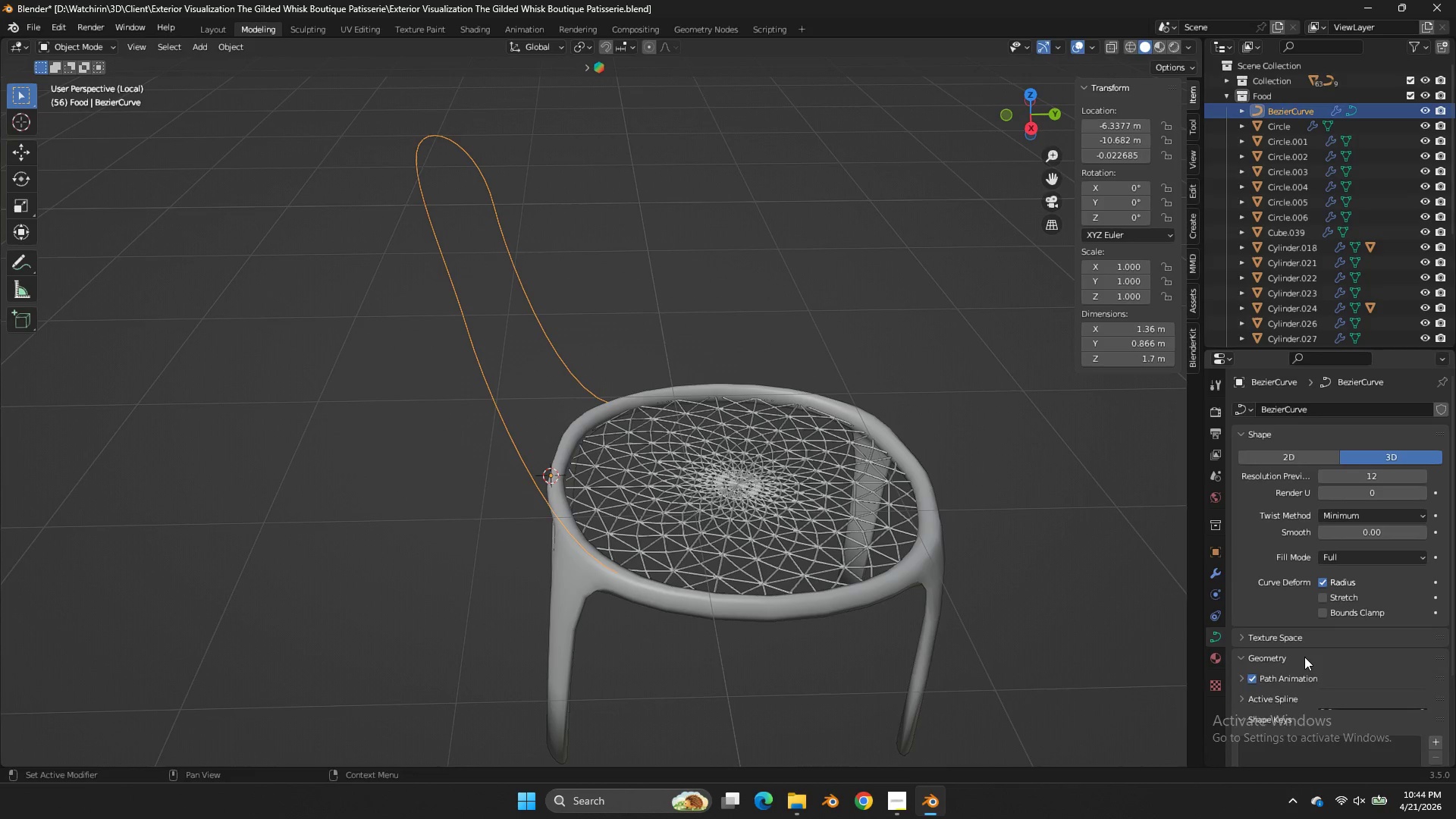 
double_click([1304, 657])
 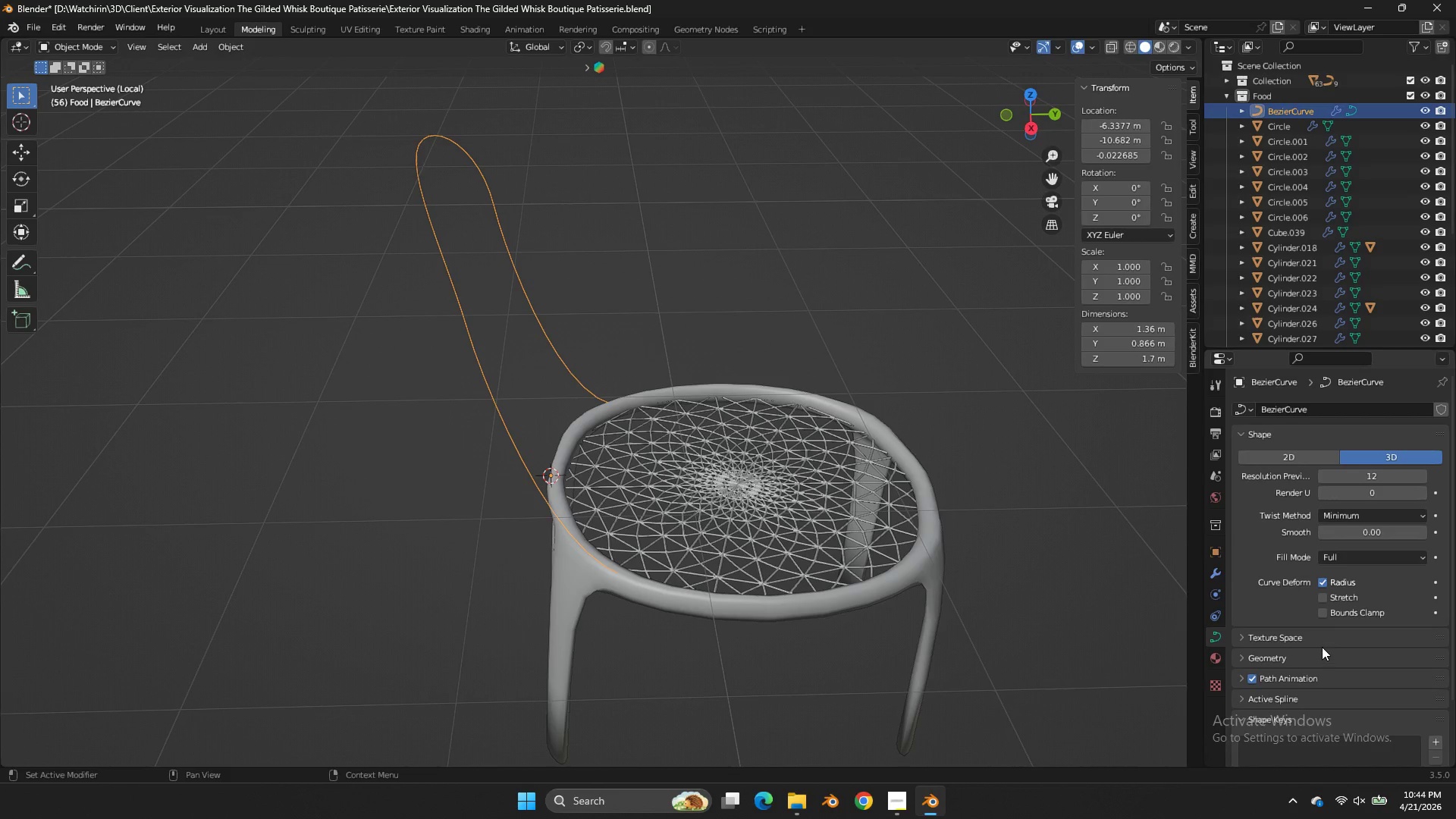 
double_click([1320, 645])
 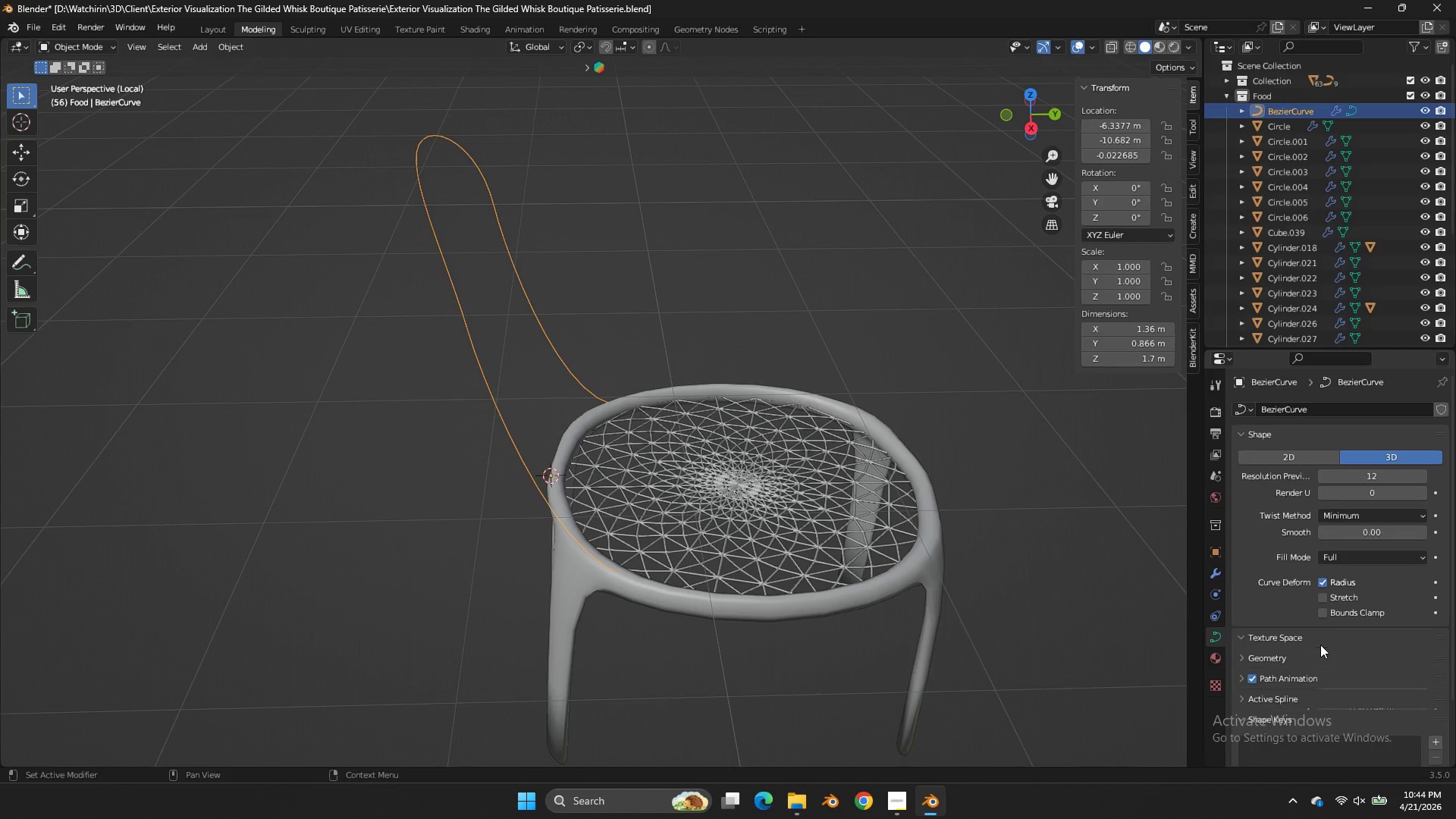 
triple_click([1320, 645])
 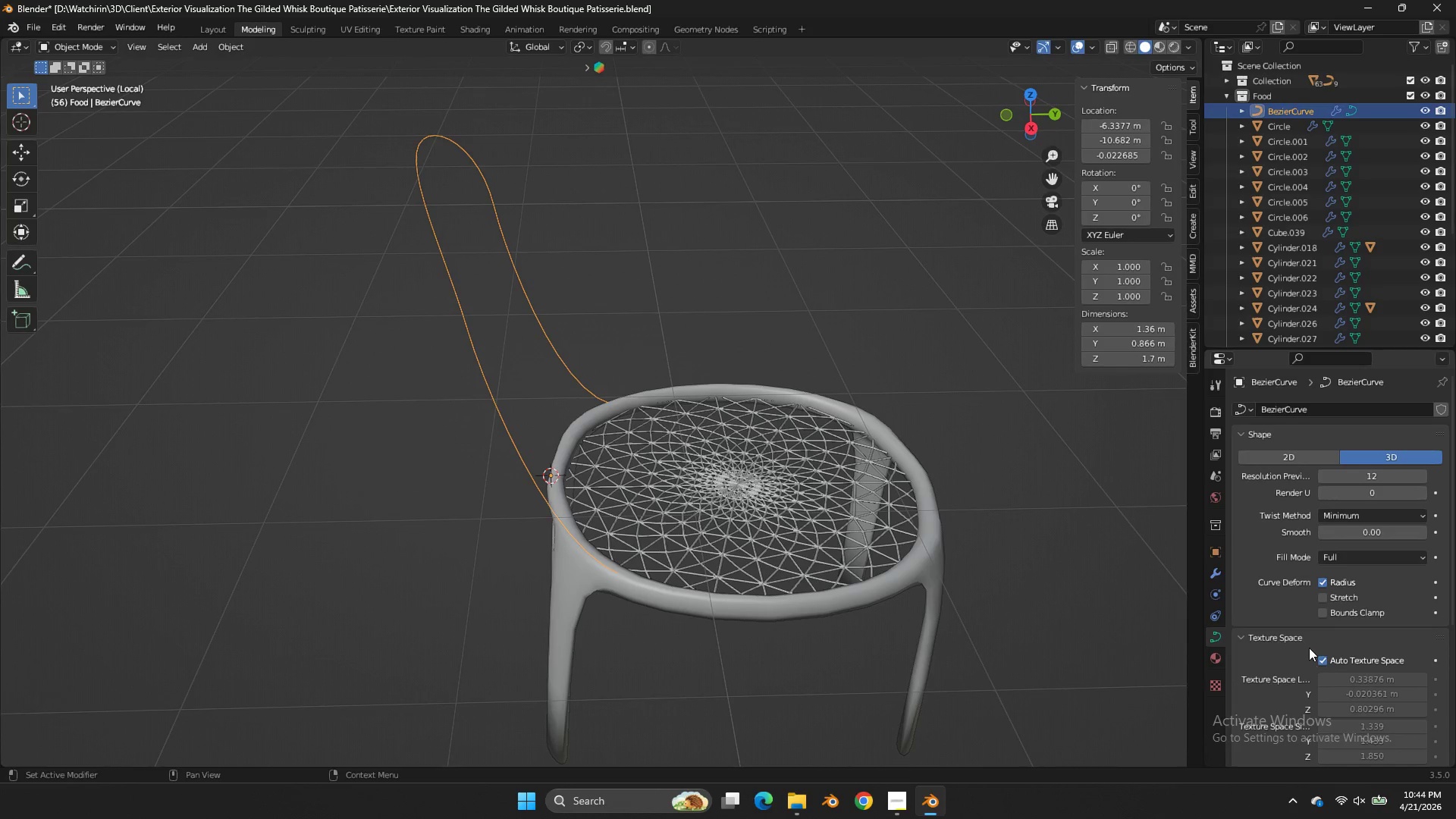 
triple_click([1309, 648])
 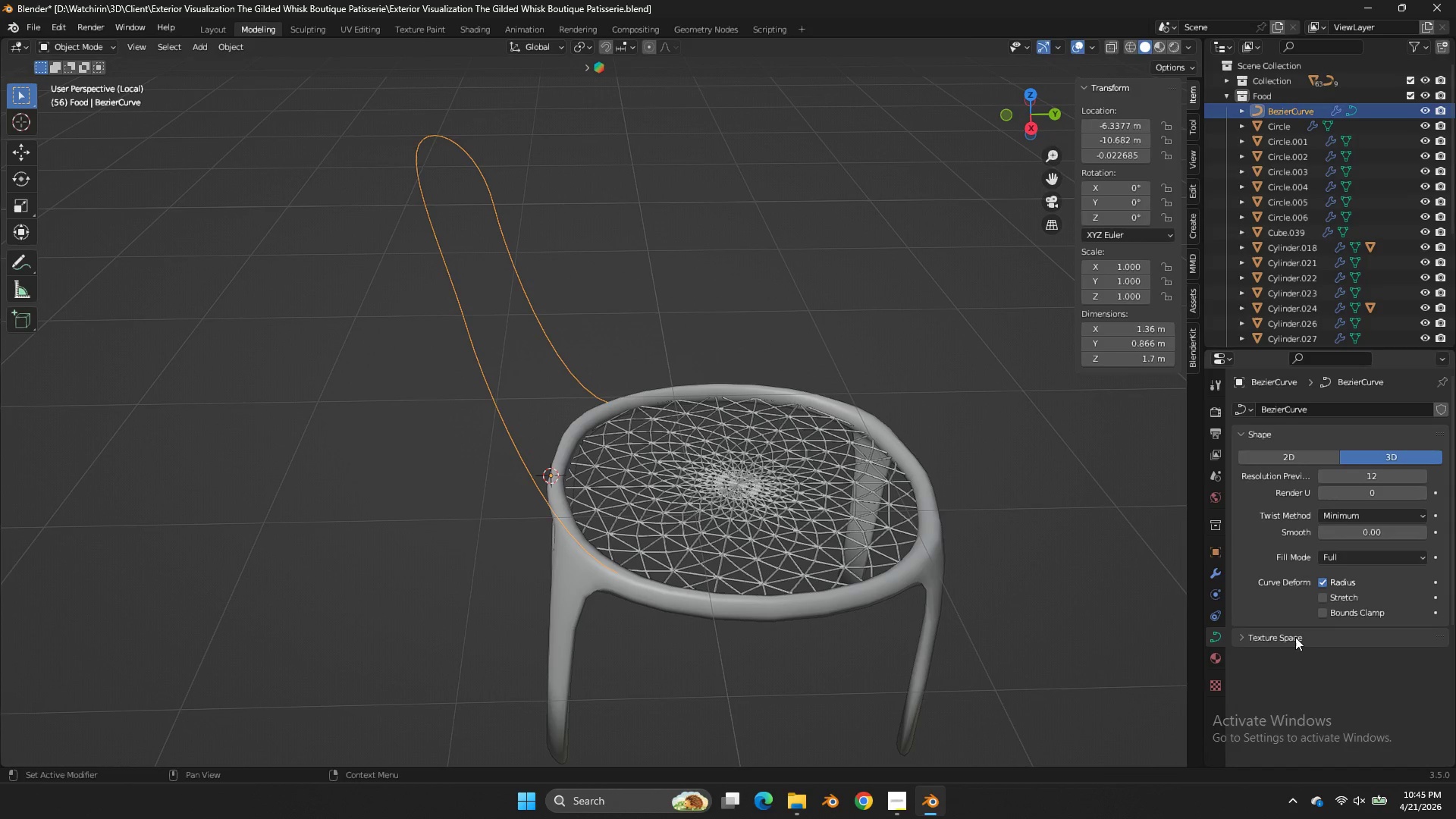 
triple_click([1295, 637])
 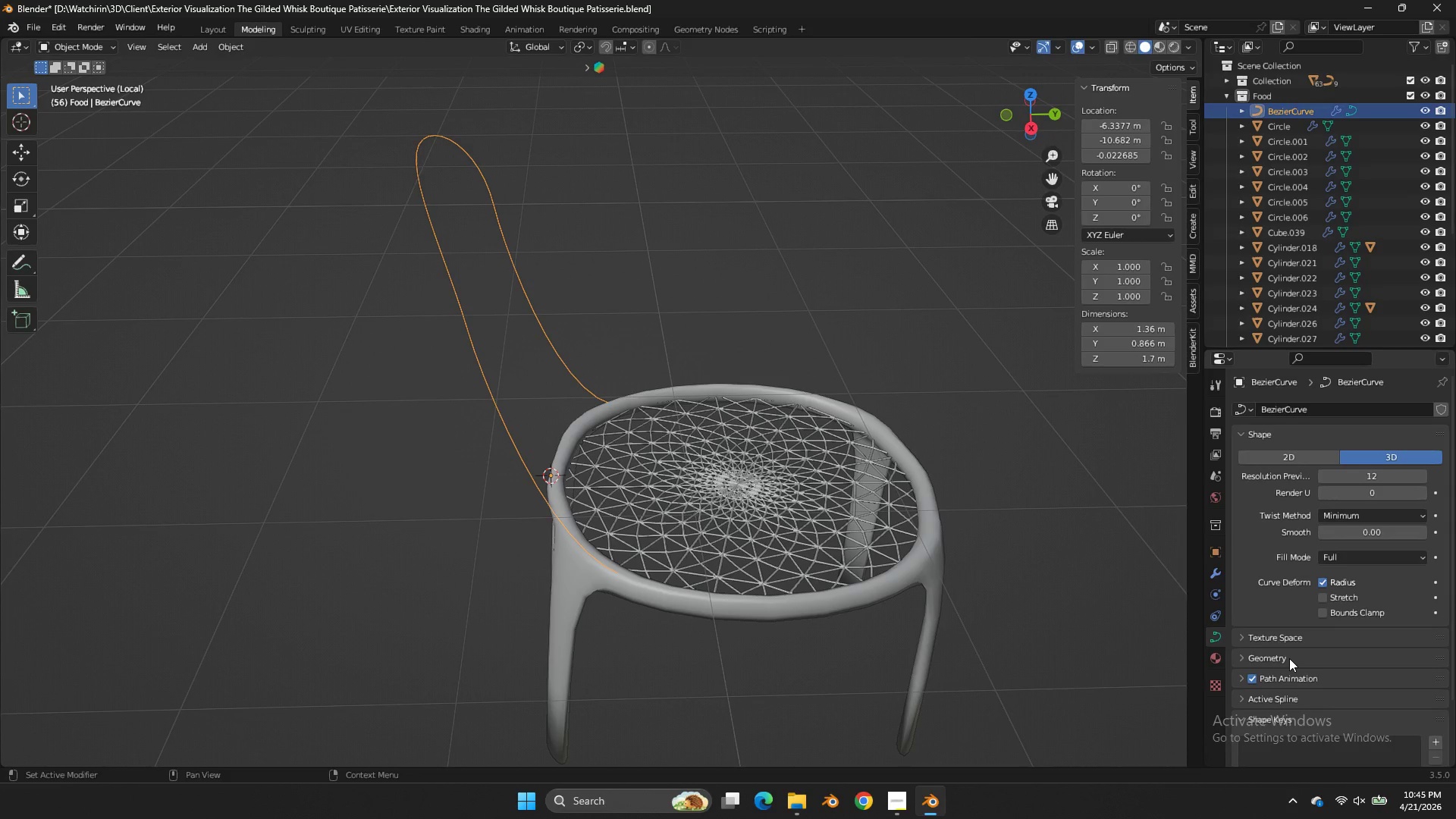 
triple_click([1289, 658])
 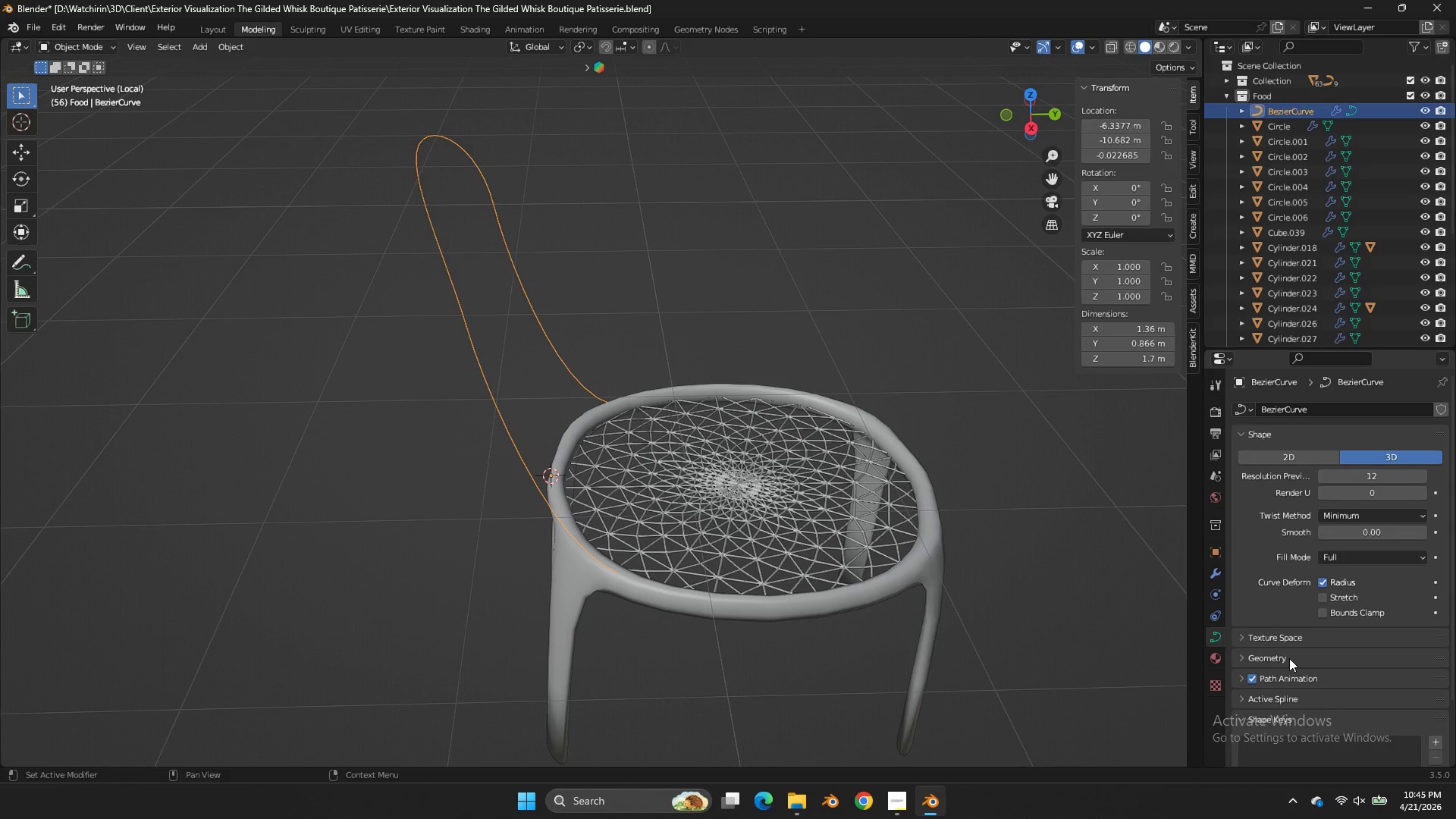 
triple_click([1289, 658])
 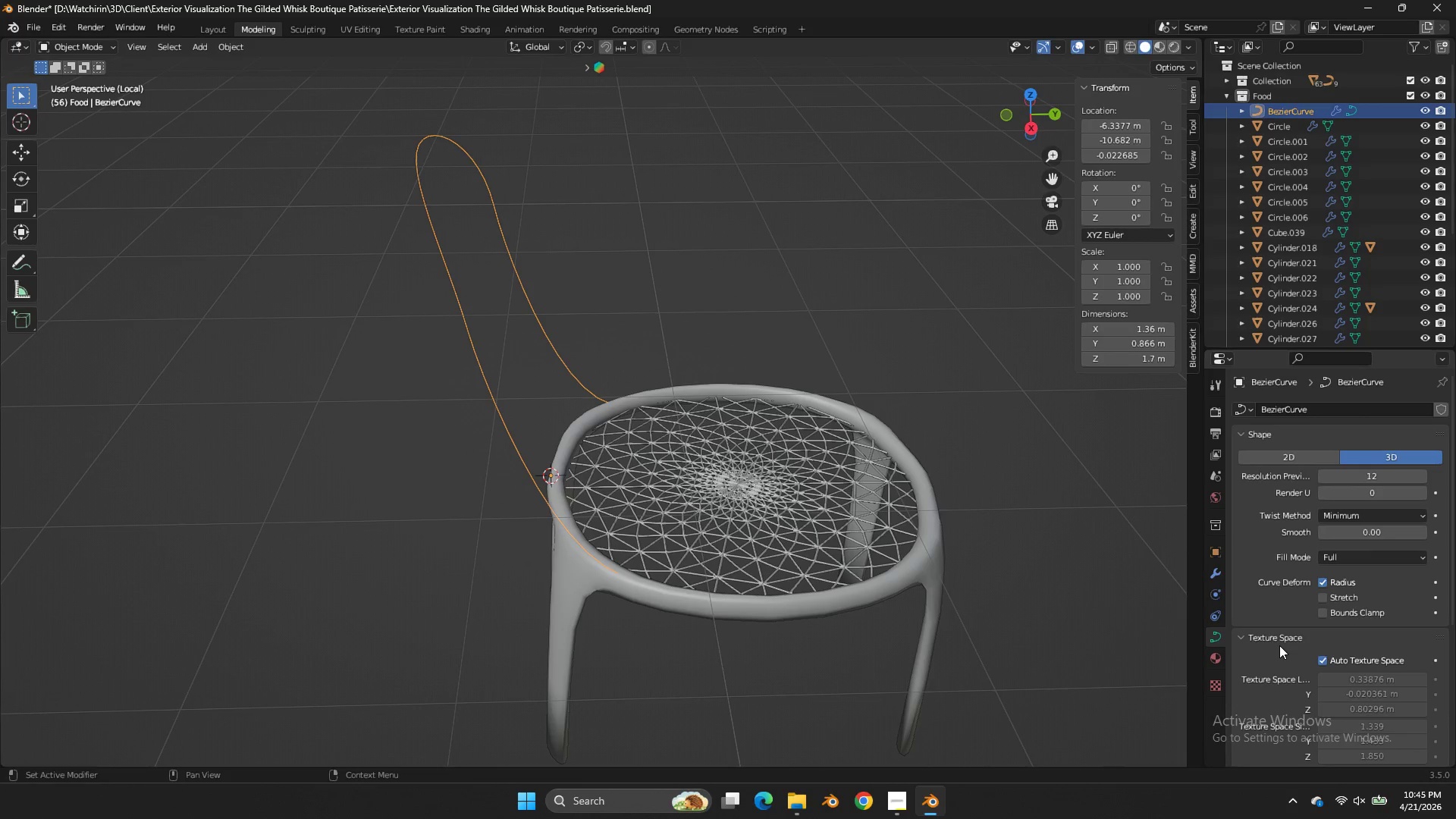 
double_click([1279, 635])
 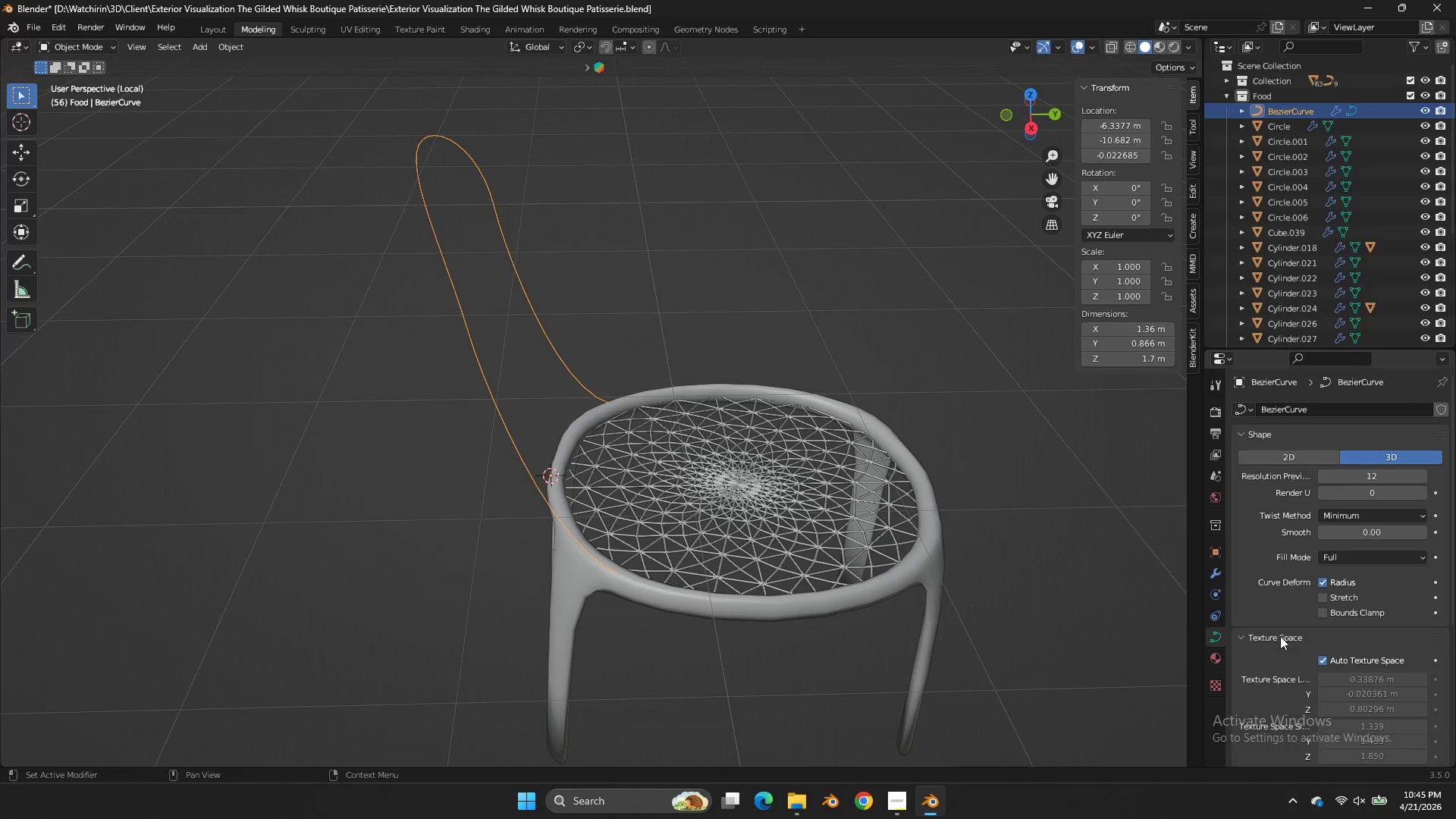 
triple_click([1279, 635])
 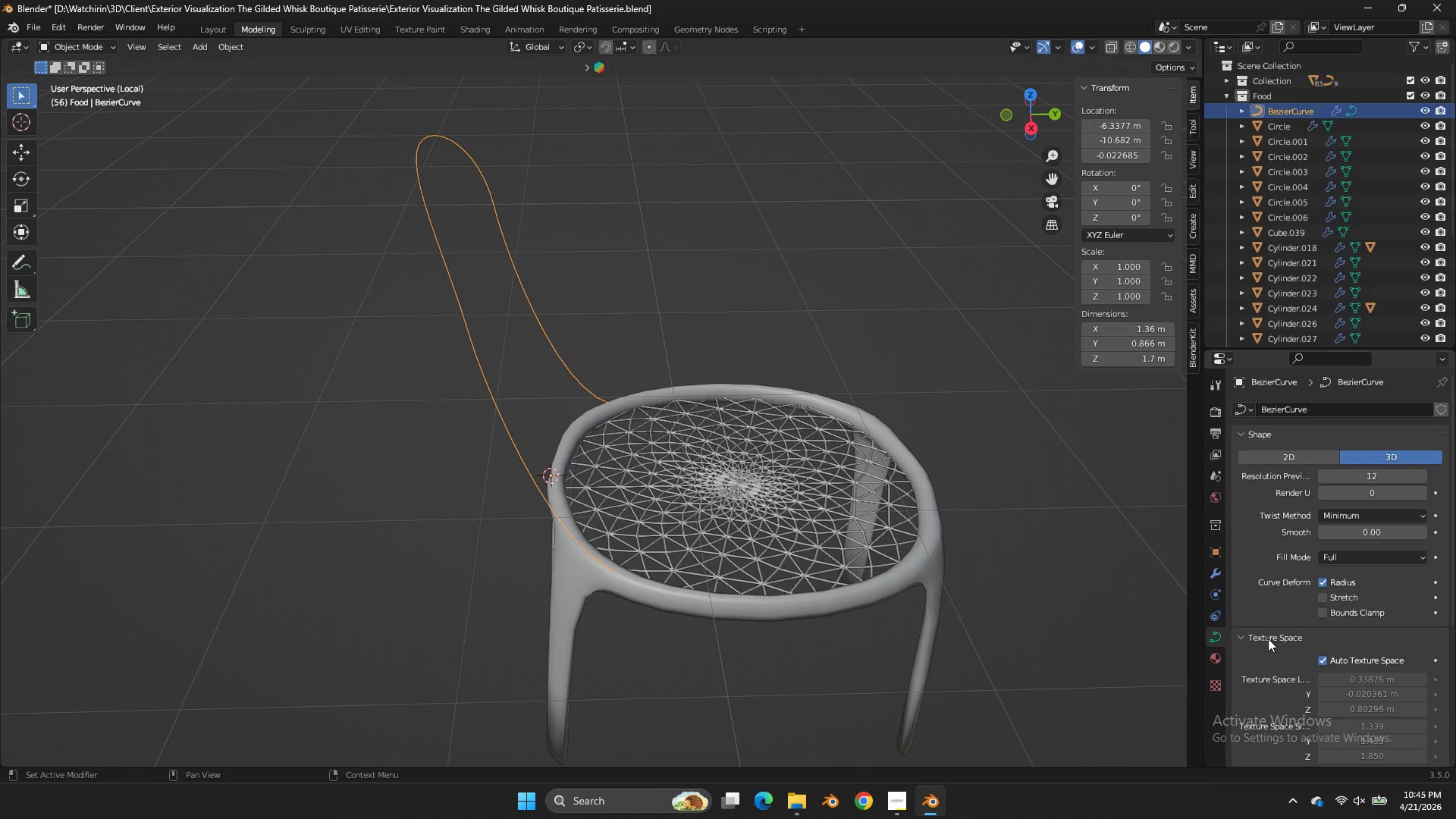 
left_click([1266, 637])
 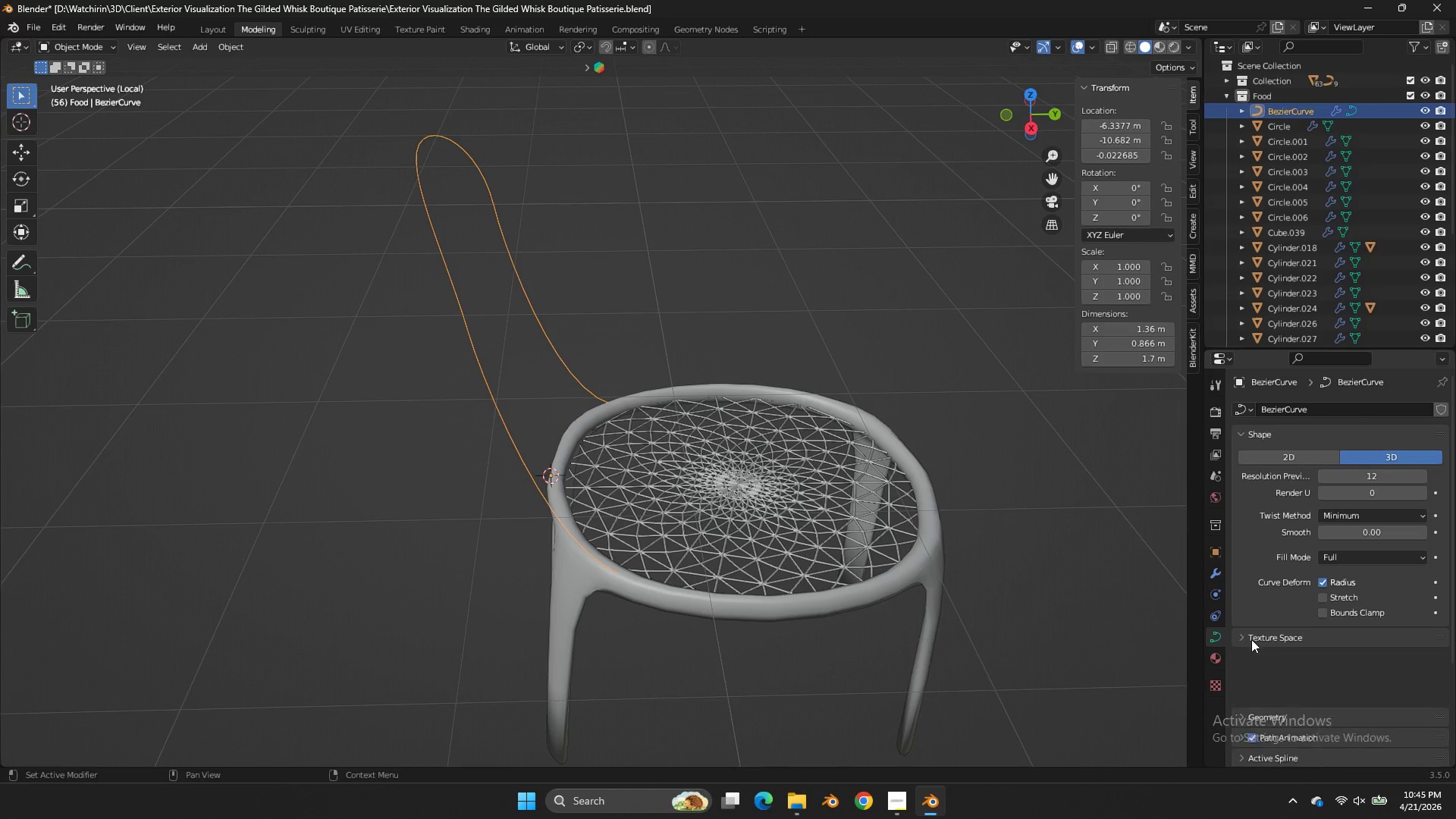 
double_click([1266, 637])
 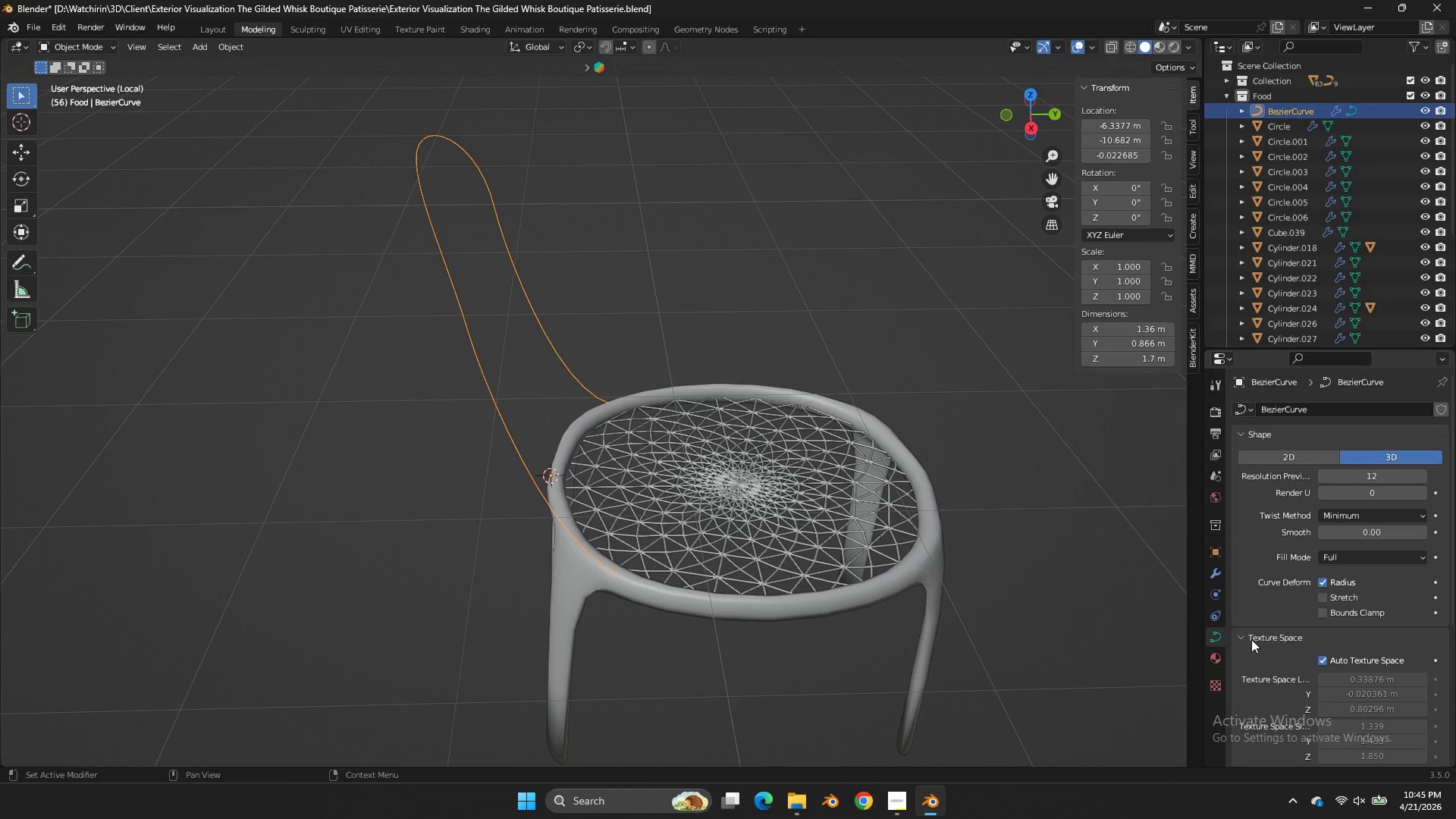 
double_click([1251, 639])
 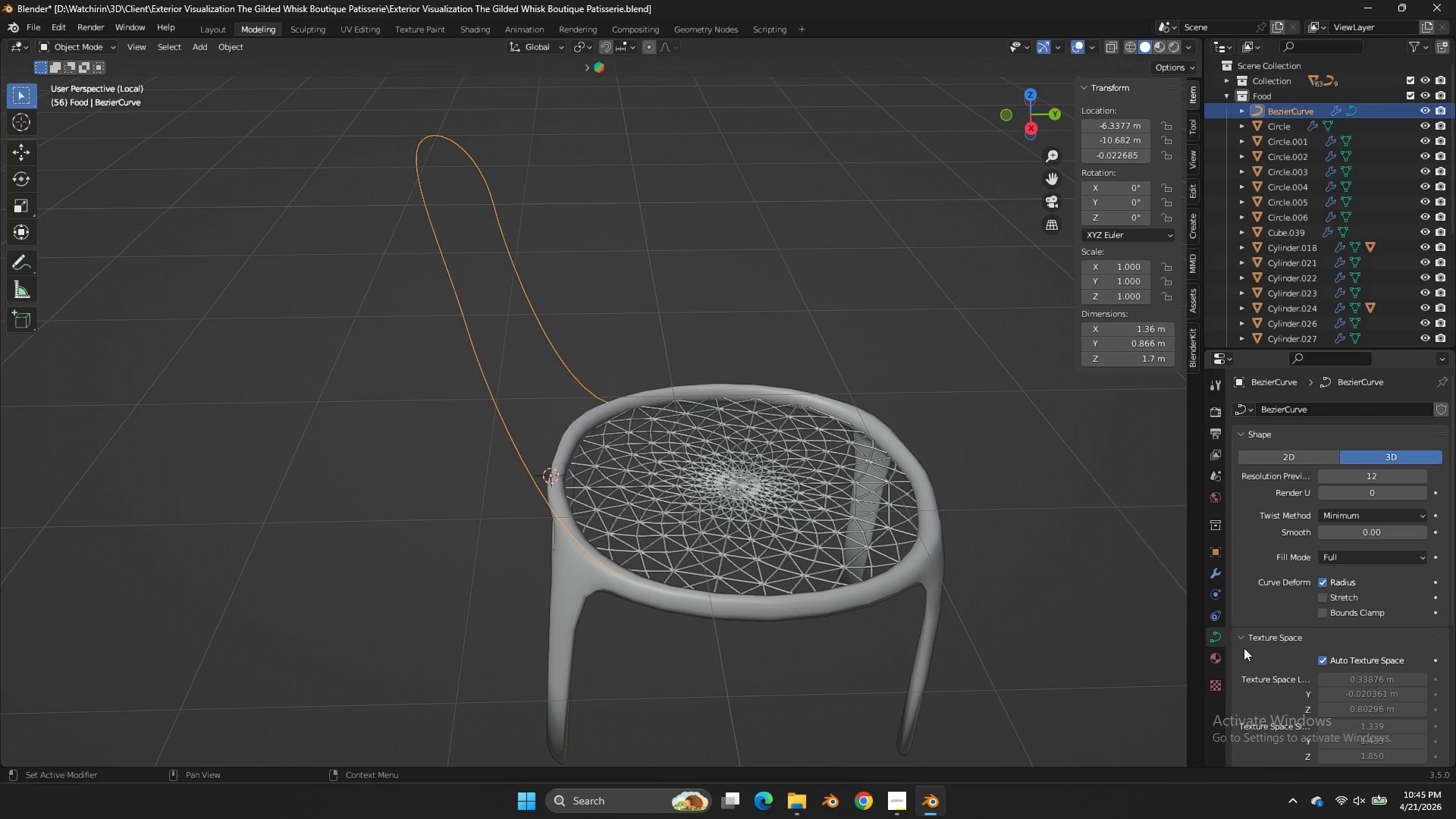 
double_click([1240, 642])
 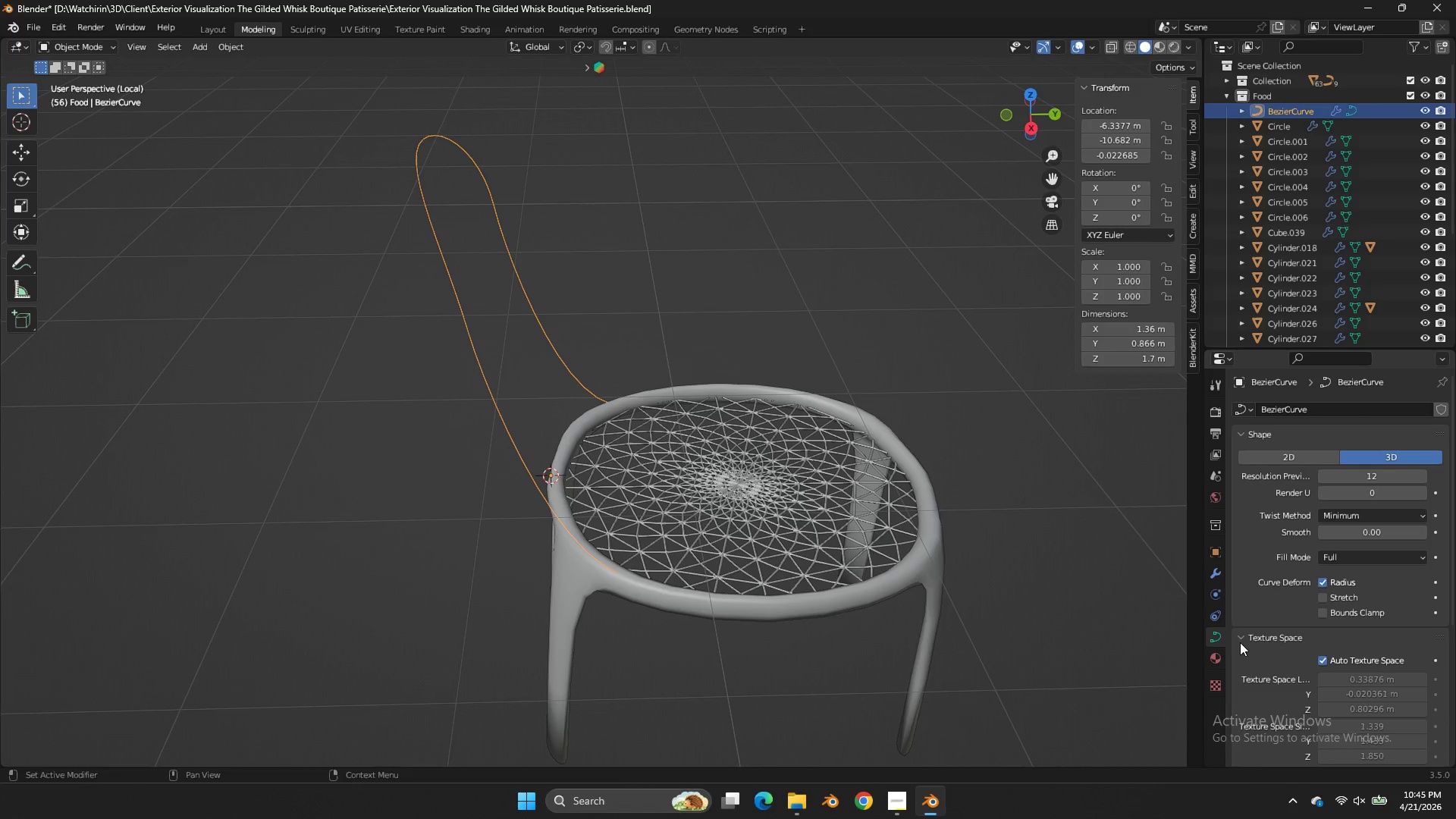 
triple_click([1240, 642])
 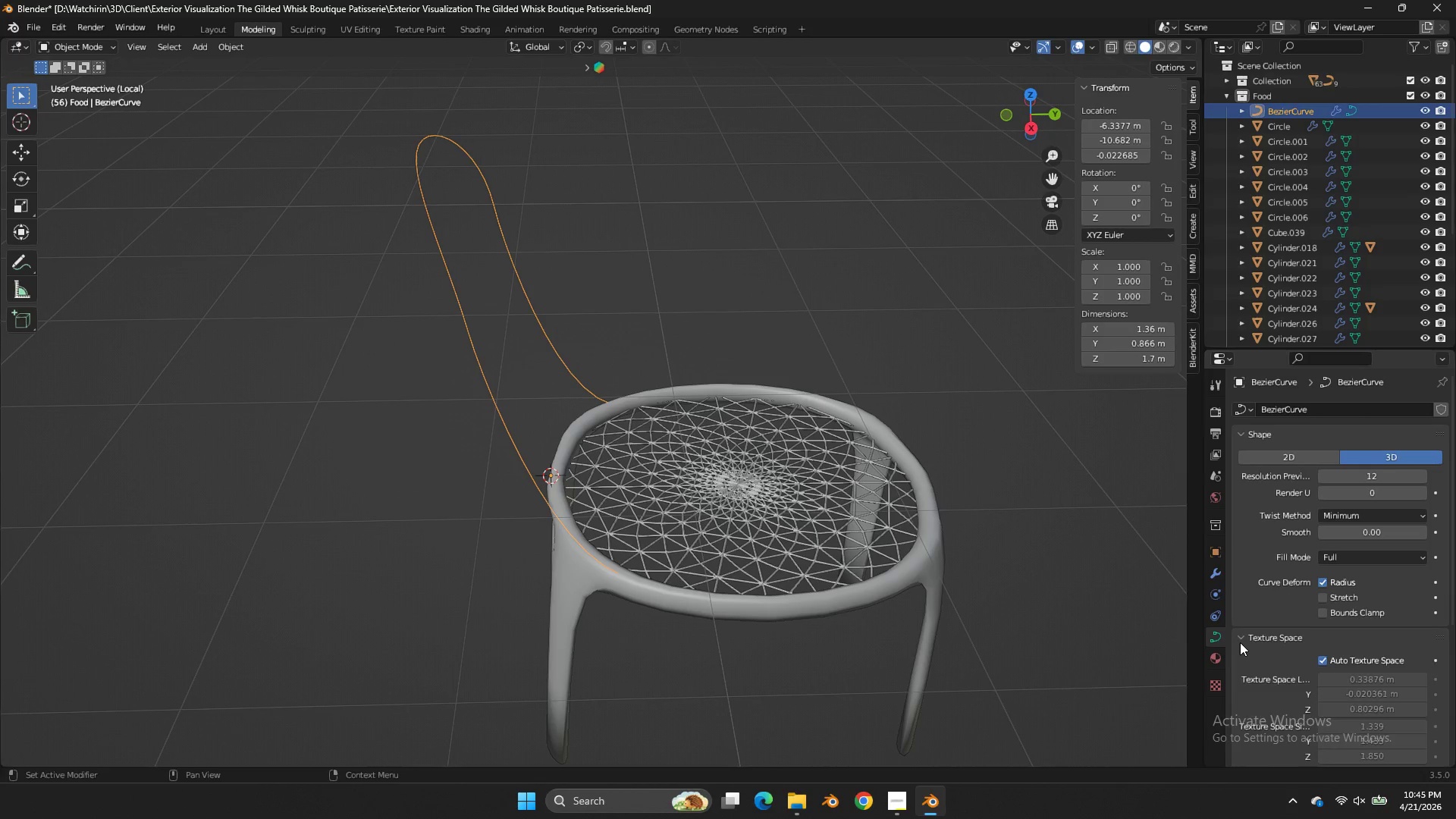 
triple_click([1240, 642])
 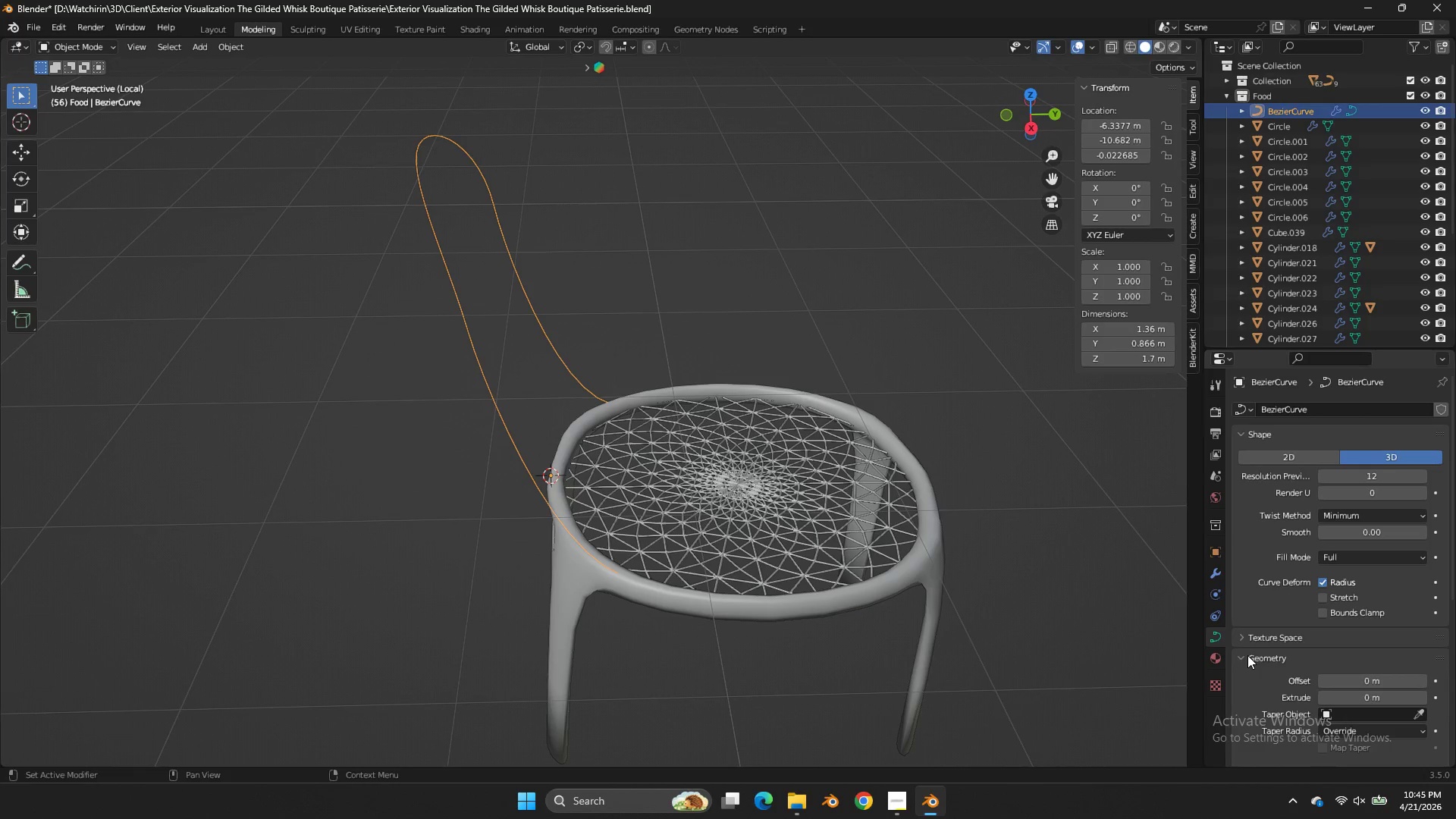 
scroll: coordinate [1329, 646], scroll_direction: down, amount: 5.0
 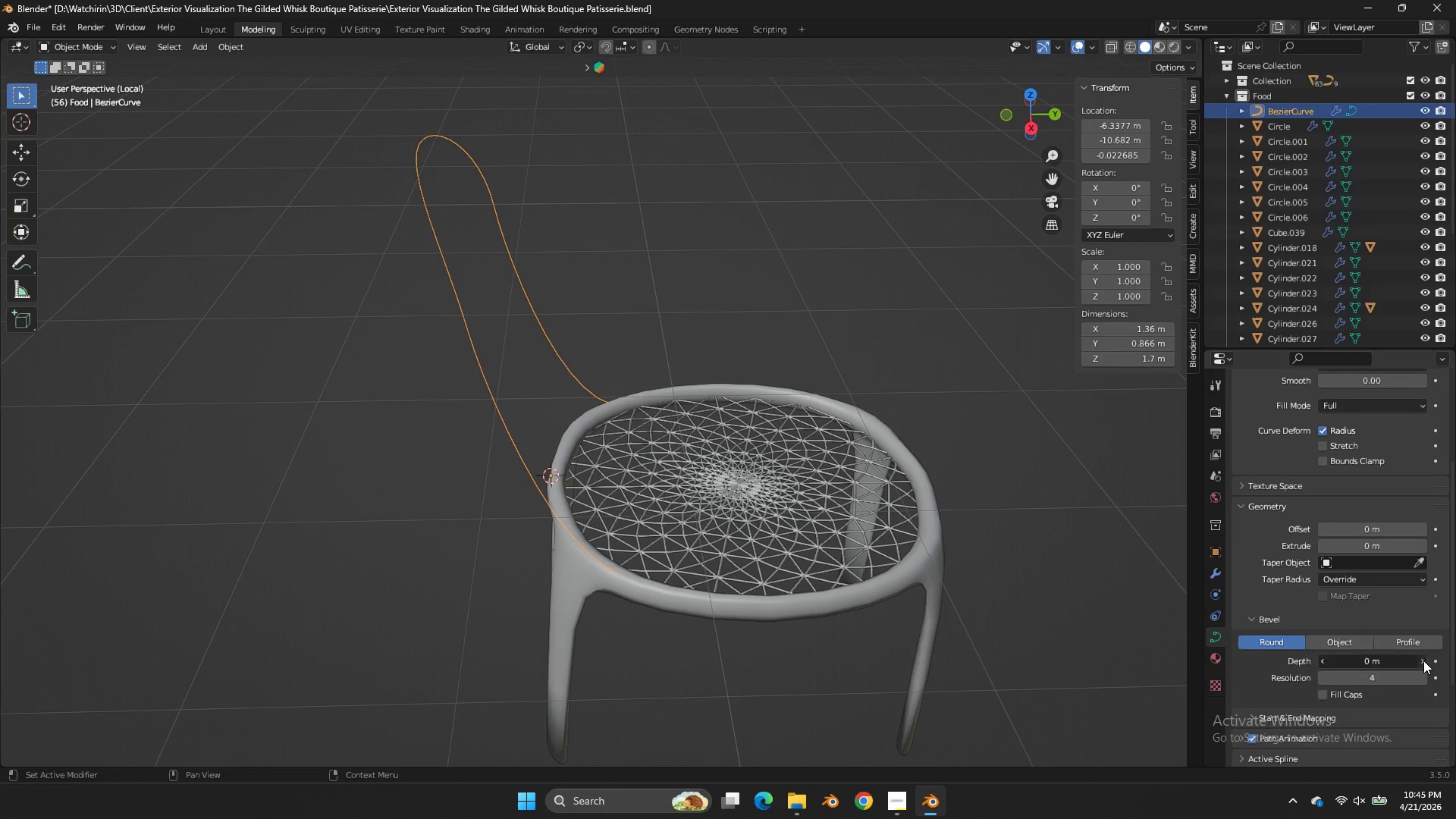 
double_click([1423, 661])
 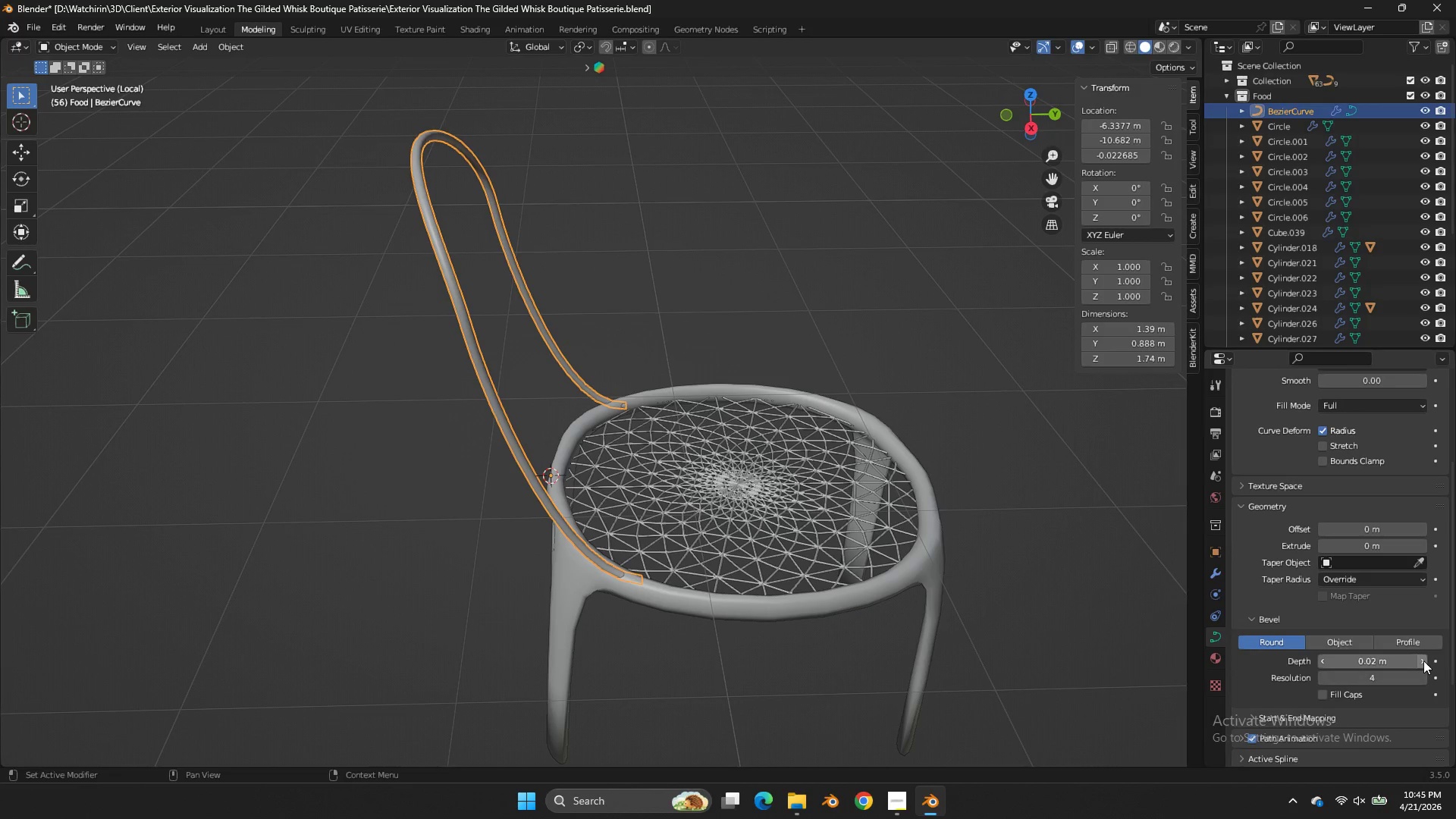 
triple_click([1423, 661])
 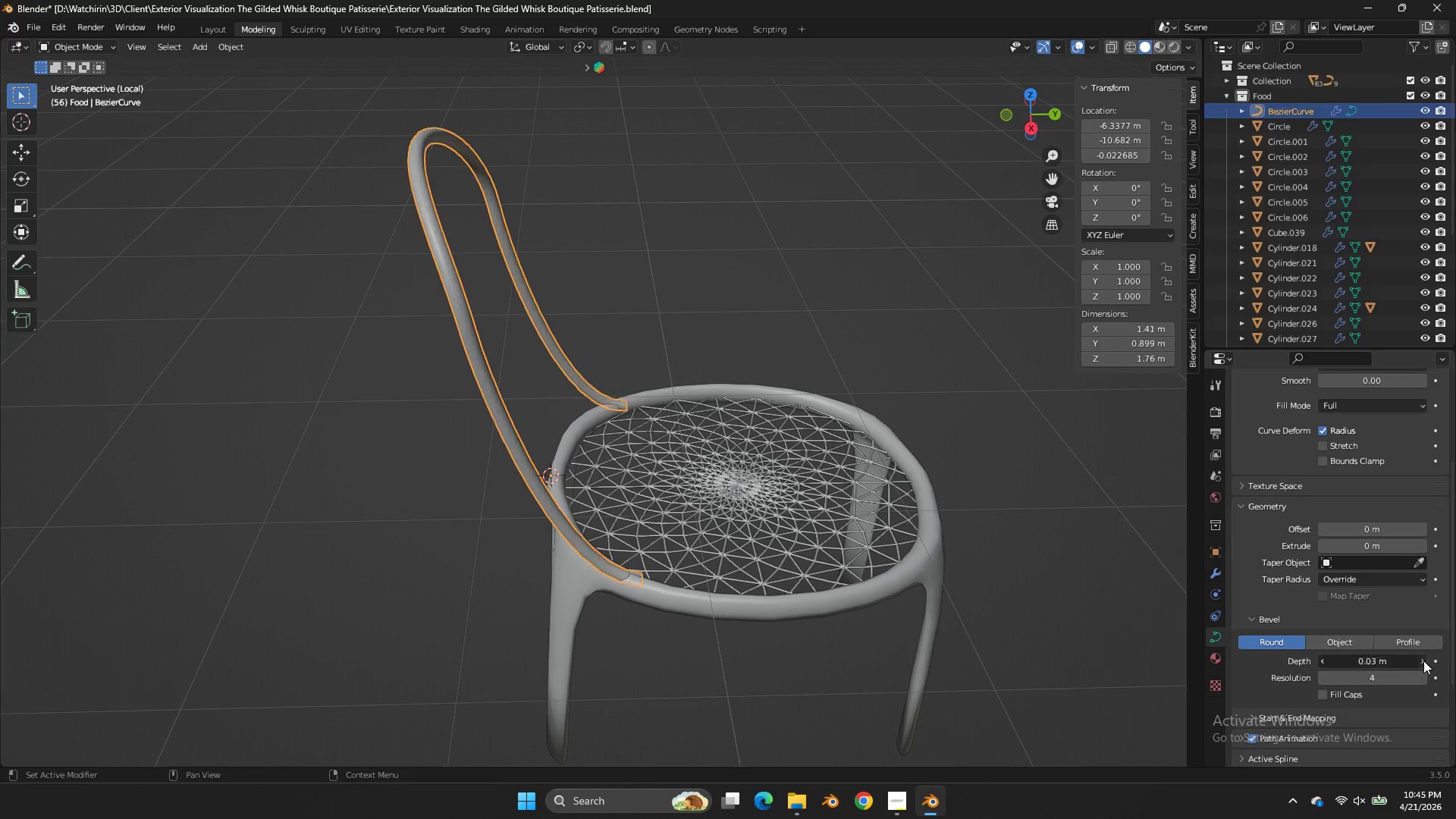 
triple_click([1423, 661])
 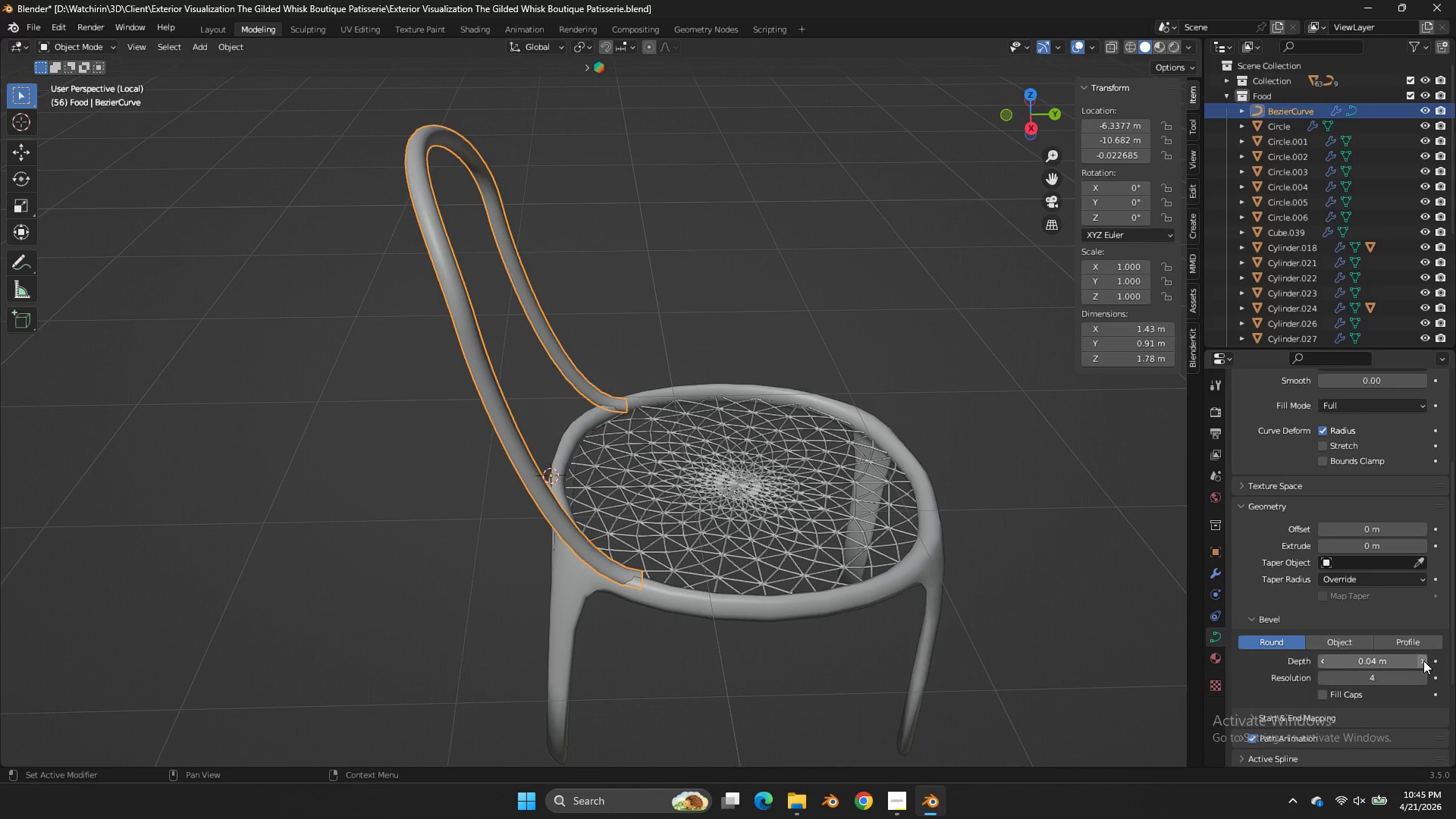 
triple_click([1423, 661])
 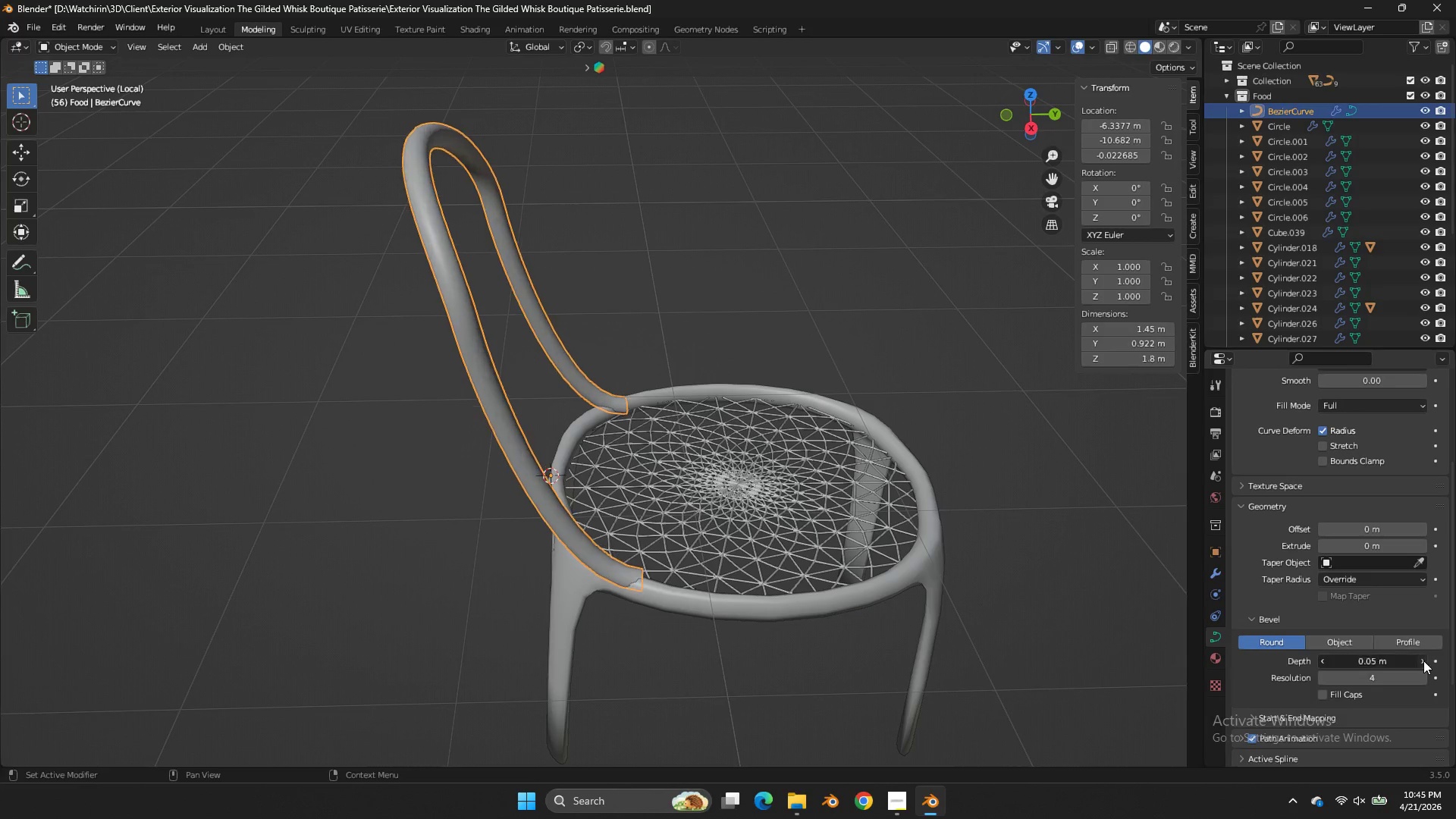 
triple_click([1423, 661])
 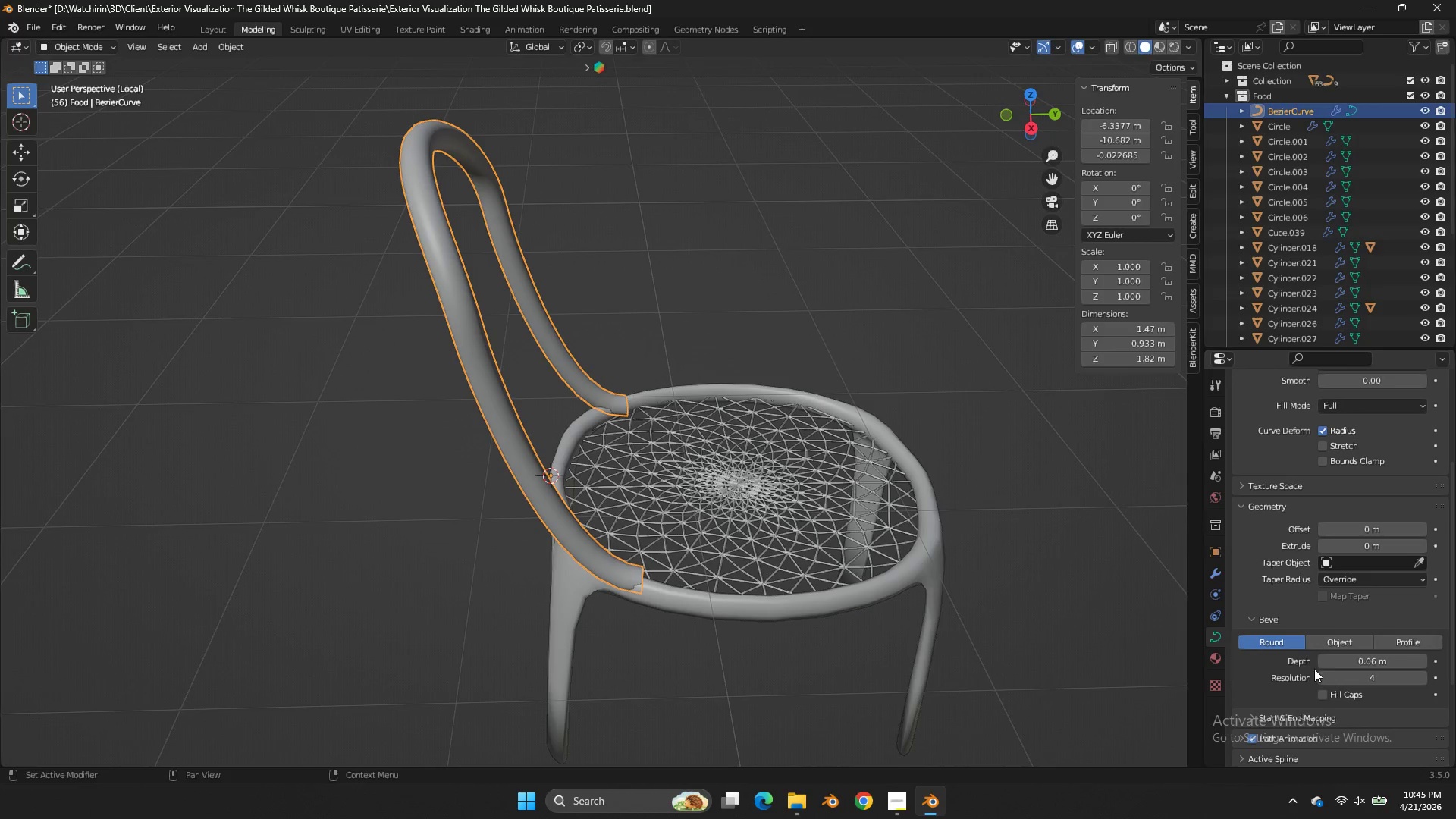 
double_click([1327, 660])
 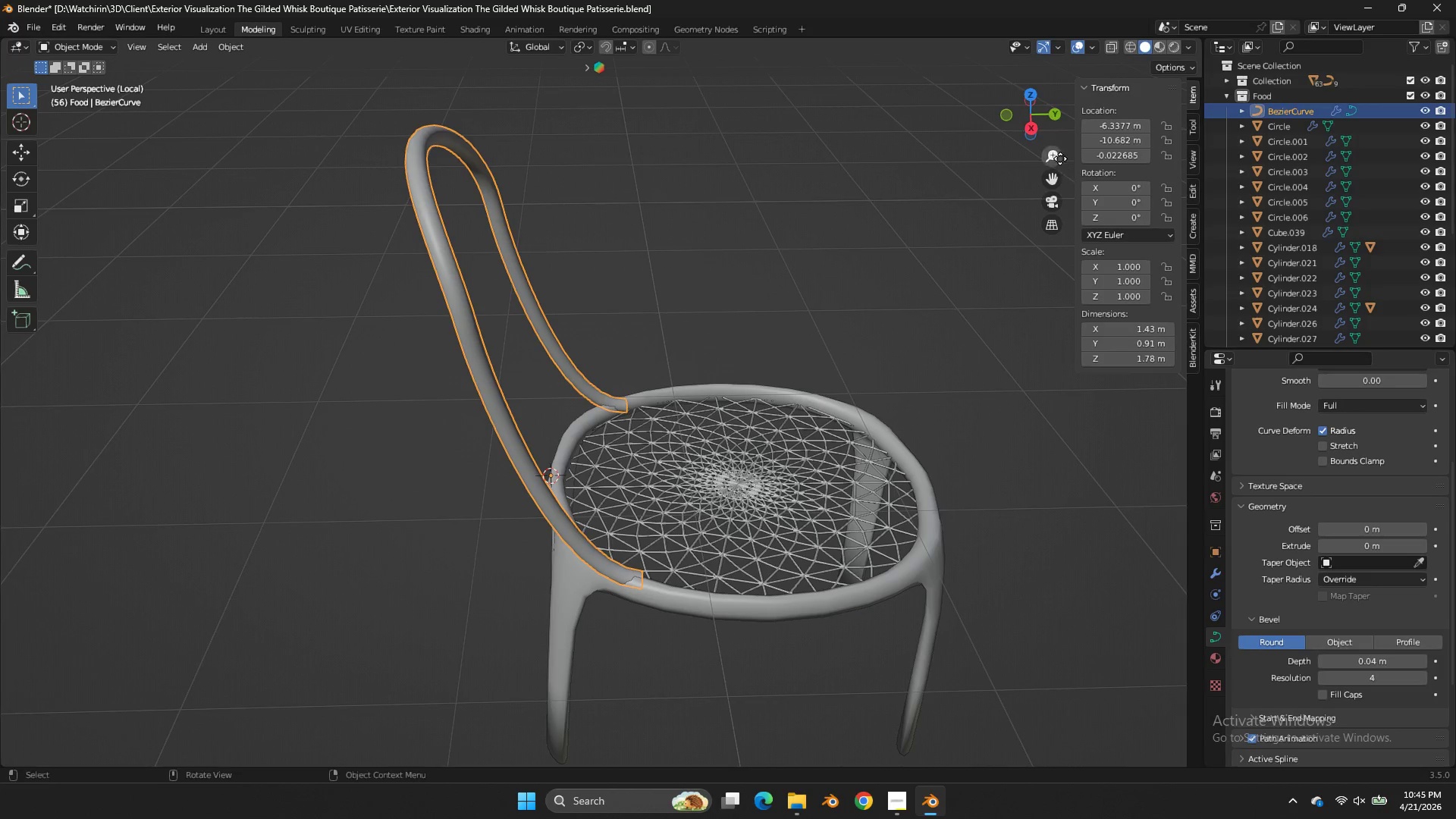 
left_click_drag(start_coordinate=[1021, 118], to_coordinate=[904, 133])
 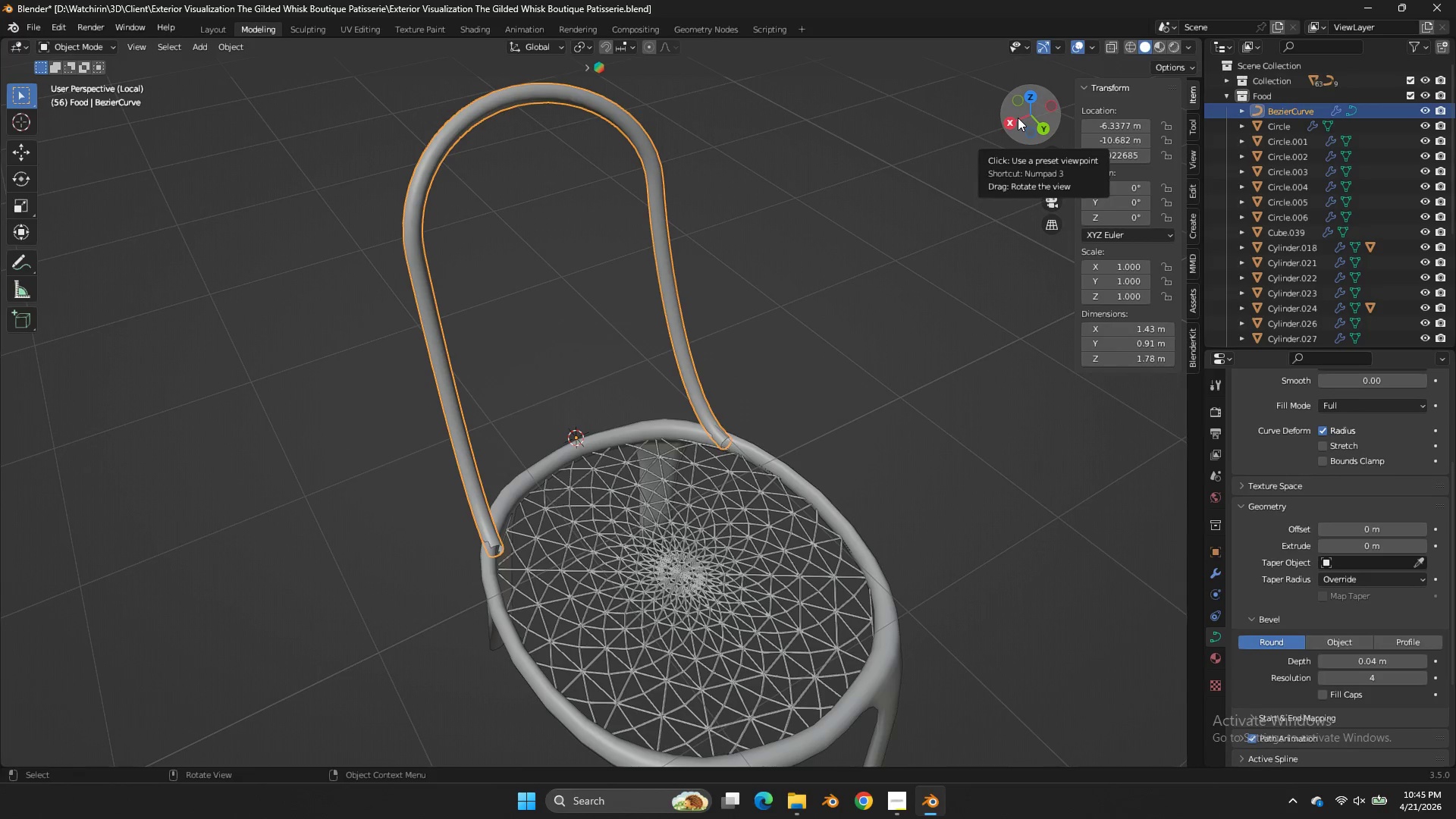 
double_click([1011, 128])
 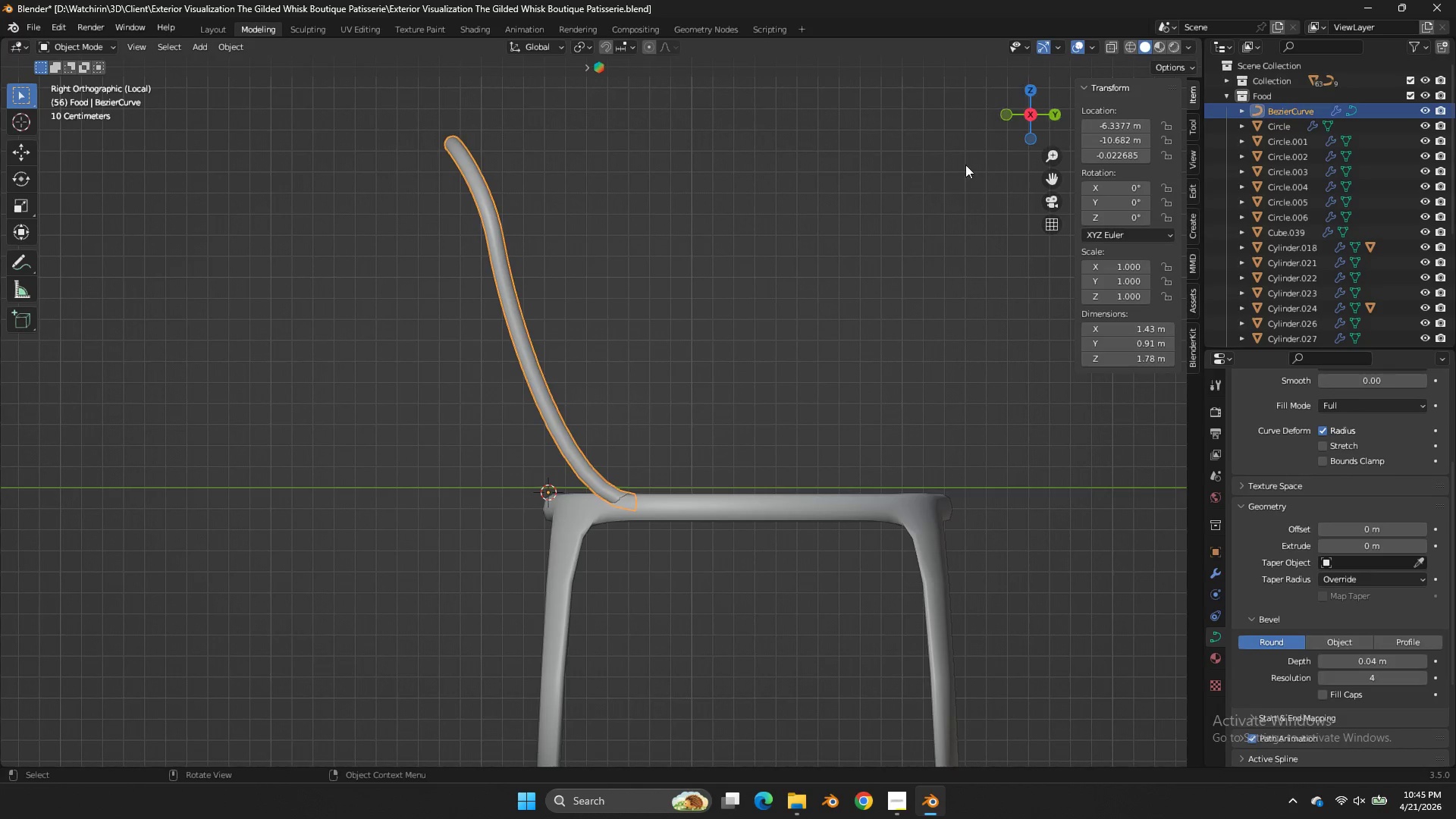 
key(Tab)
type(zg)
 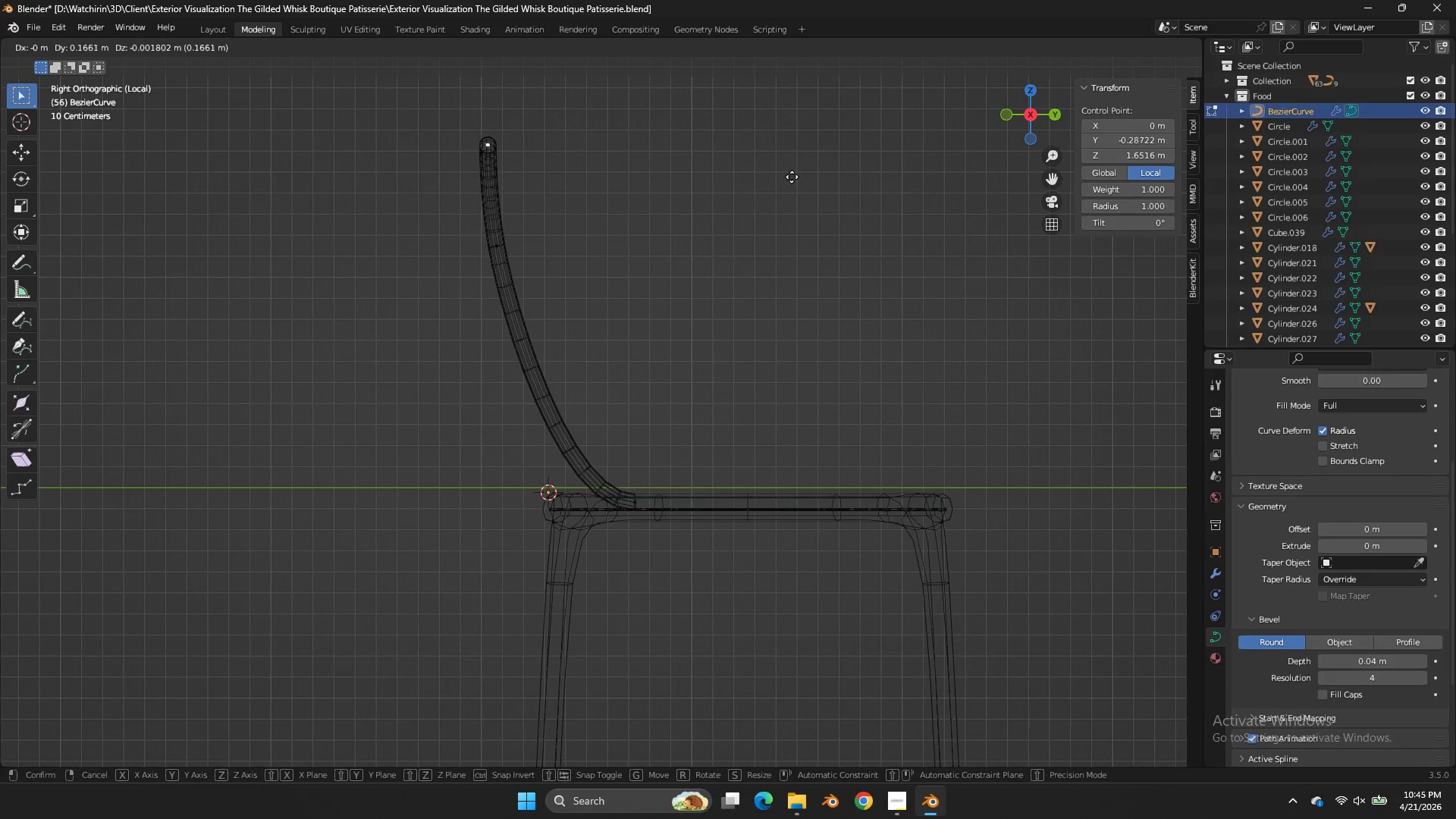 
left_click_drag(start_coordinate=[507, 129], to_coordinate=[410, 173])
 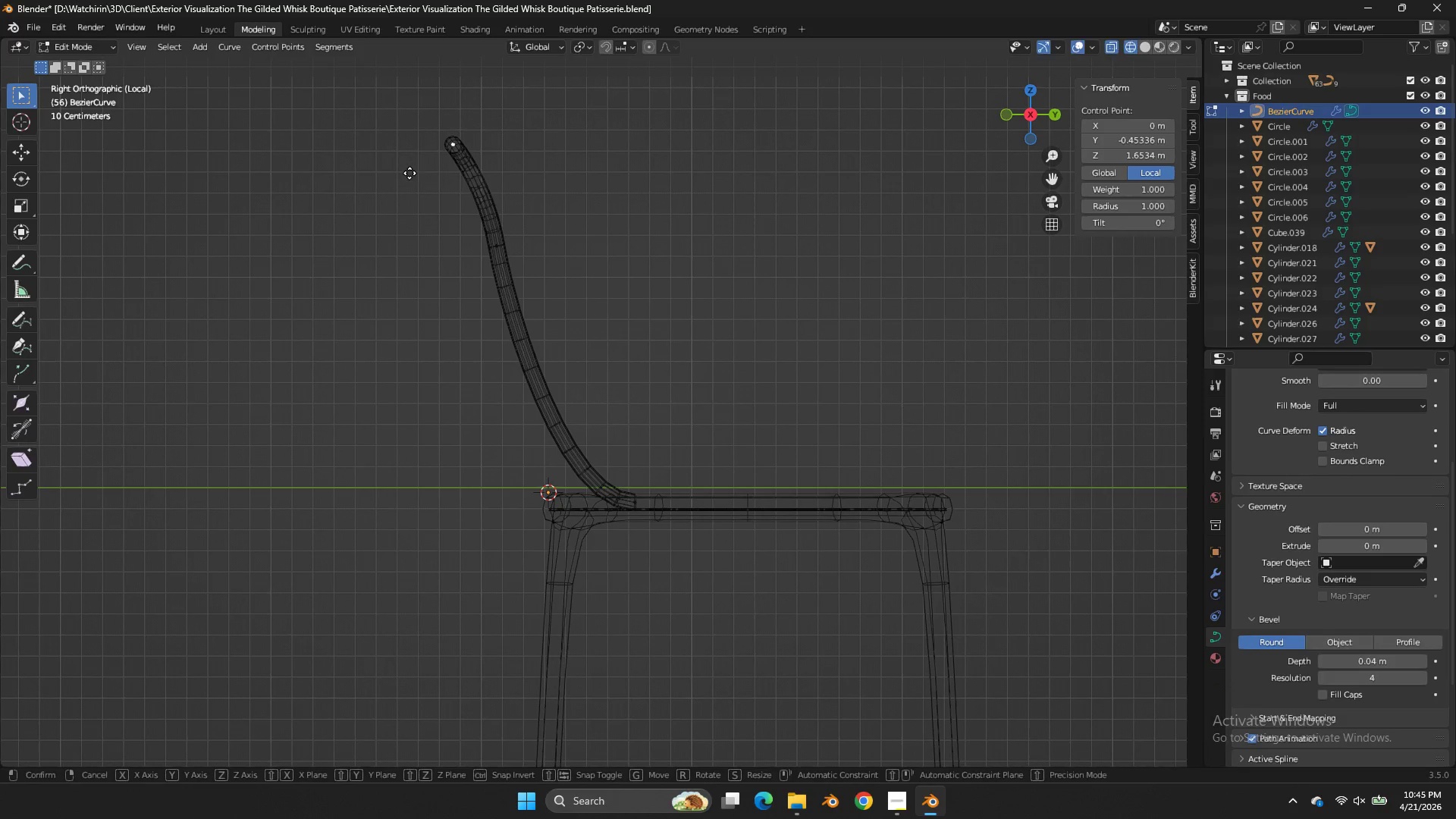 
hold_key(key=ShiftLeft, duration=1.55)
left_click([790, 149])
 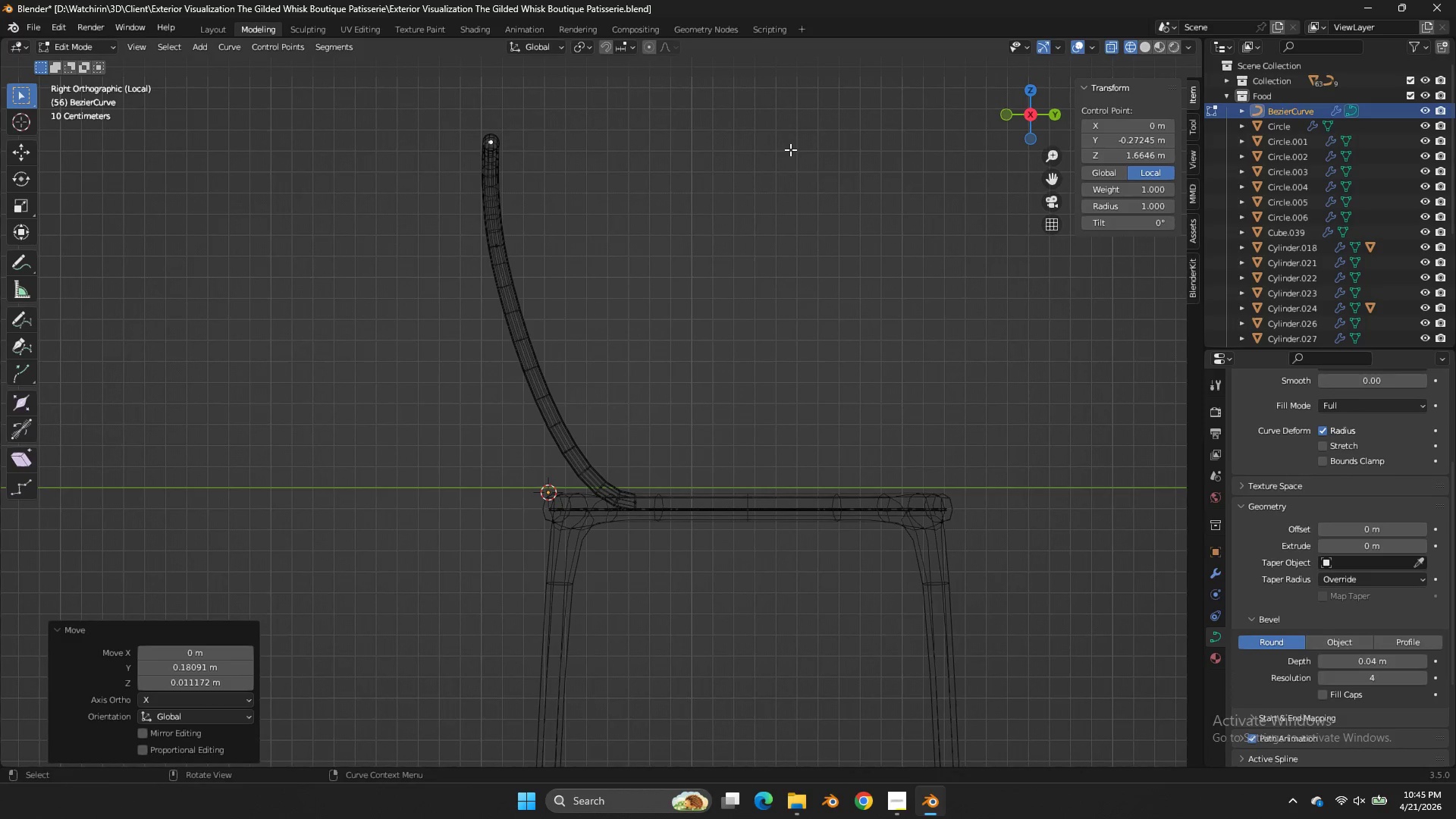 
key(Control+ControlLeft)
 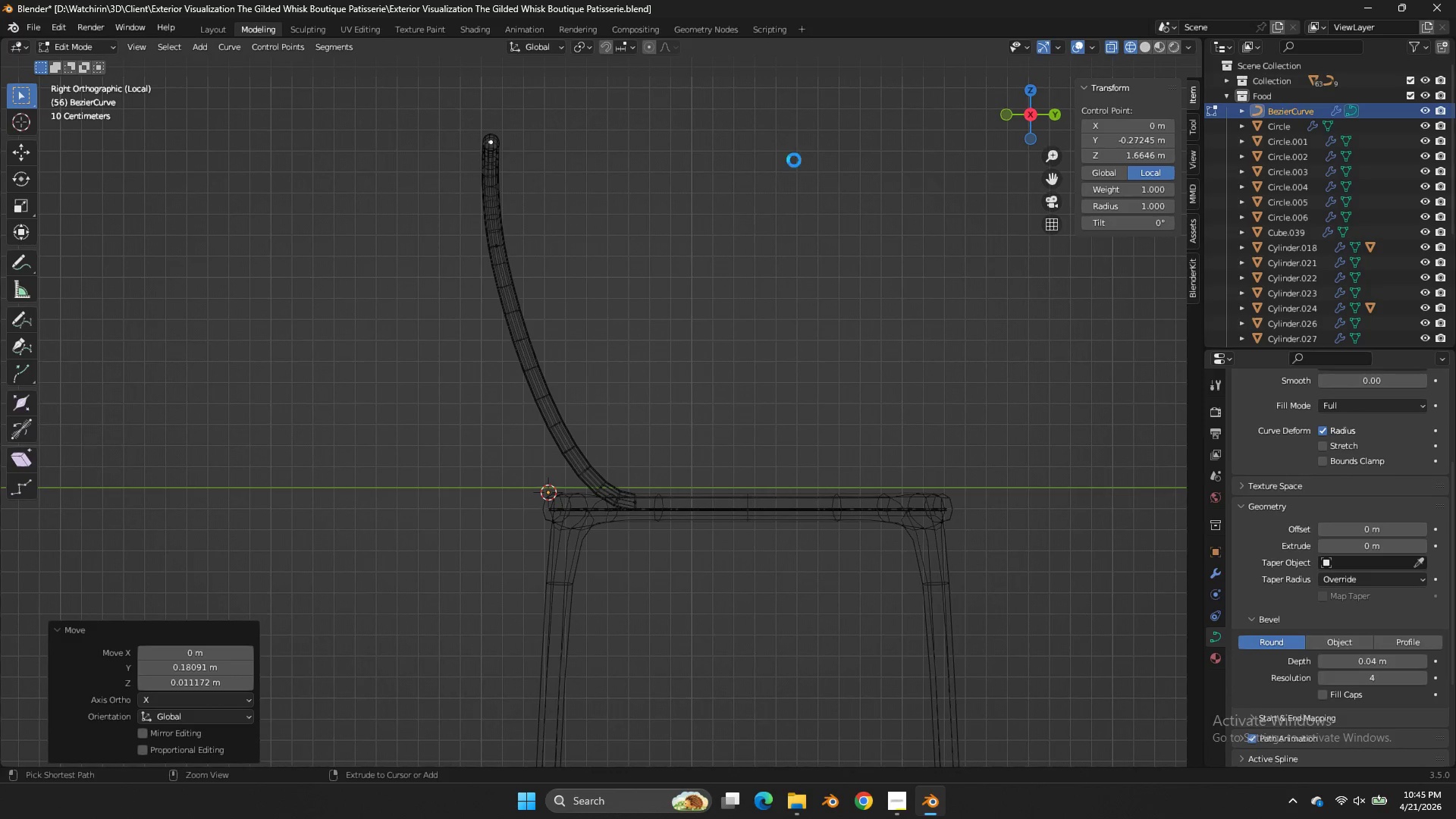 
key(Control+S)
 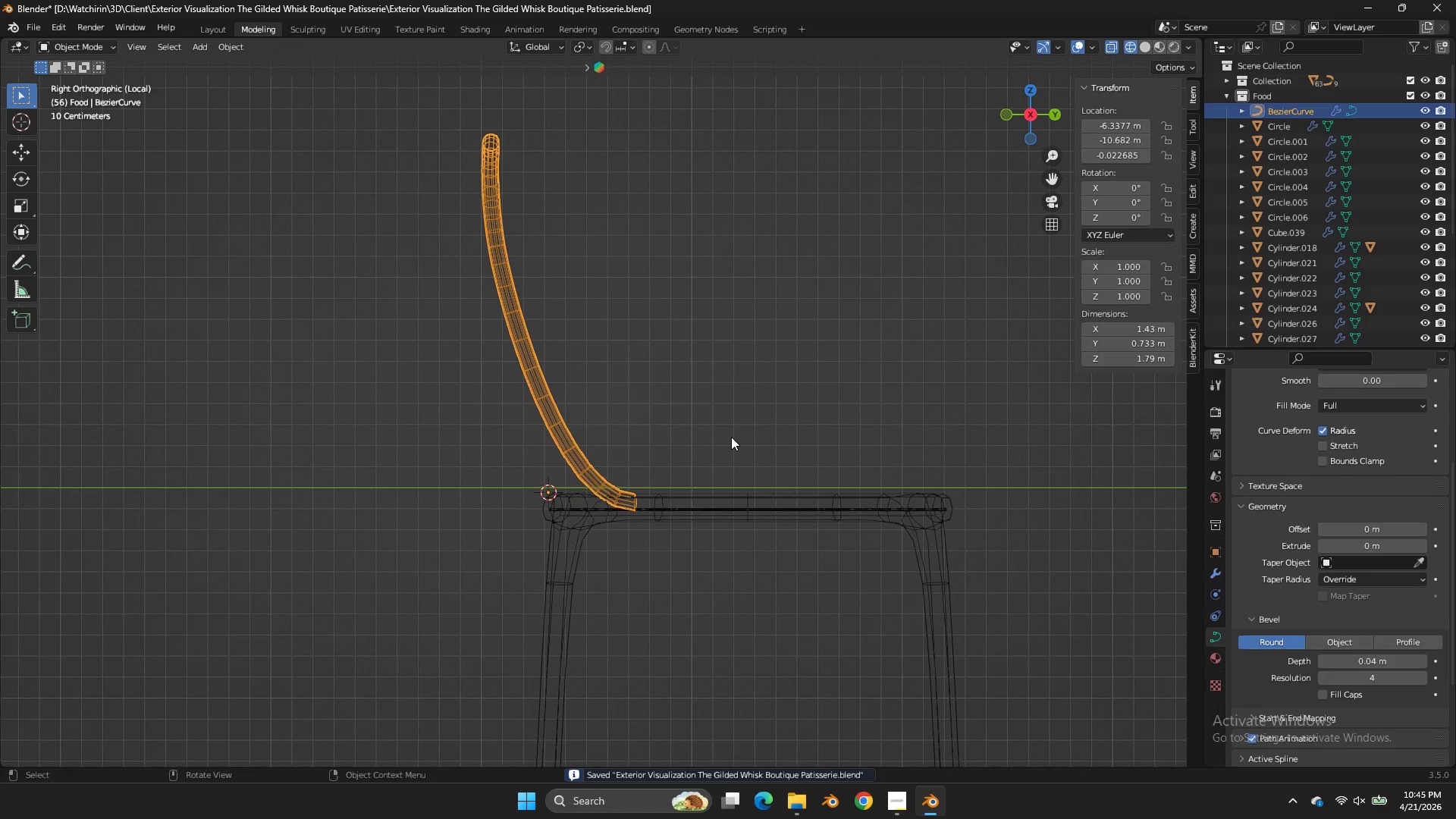 
key(Tab)
key(Tab)
type(gz)
 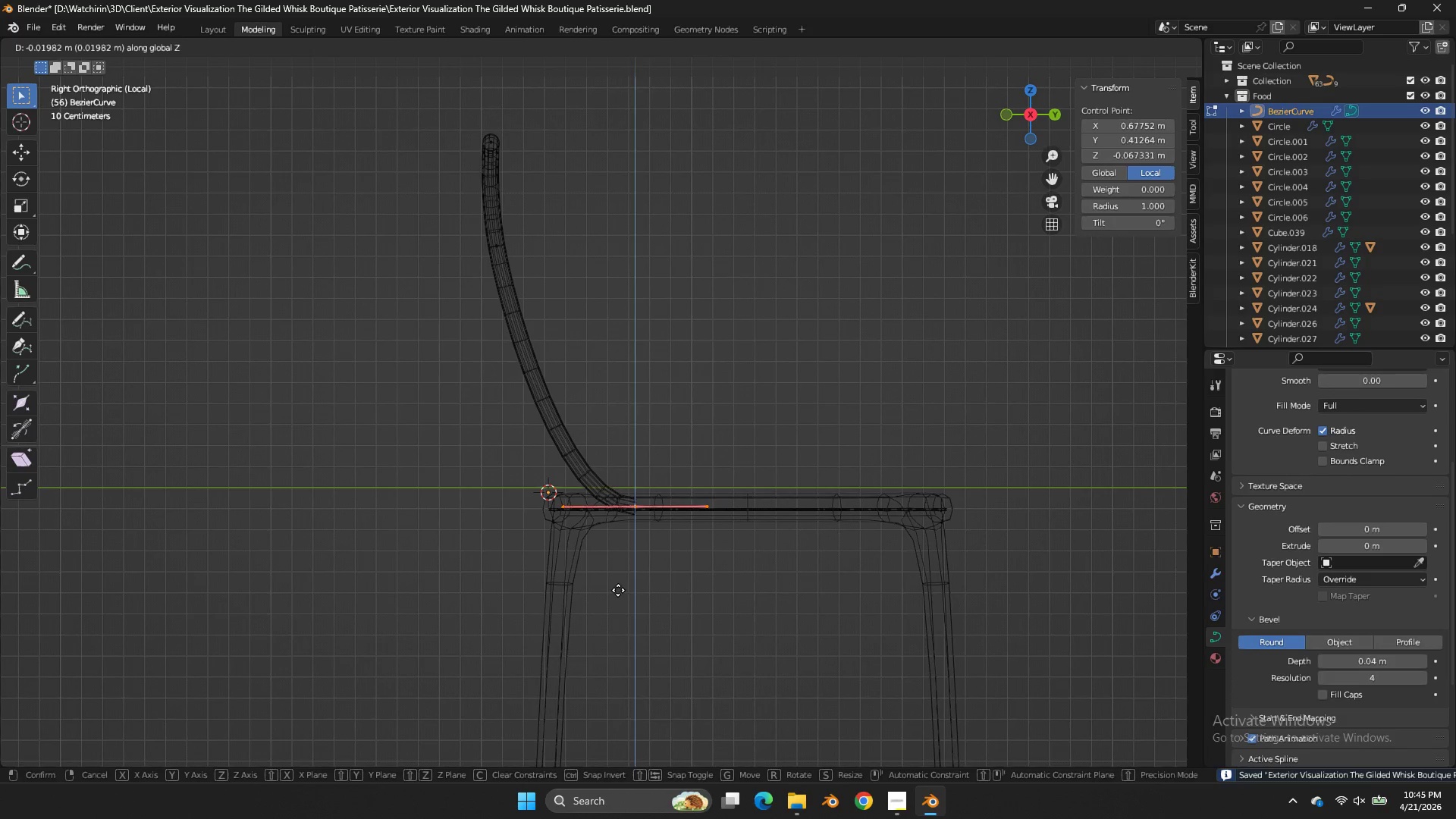 
left_click_drag(start_coordinate=[730, 438], to_coordinate=[610, 542])
 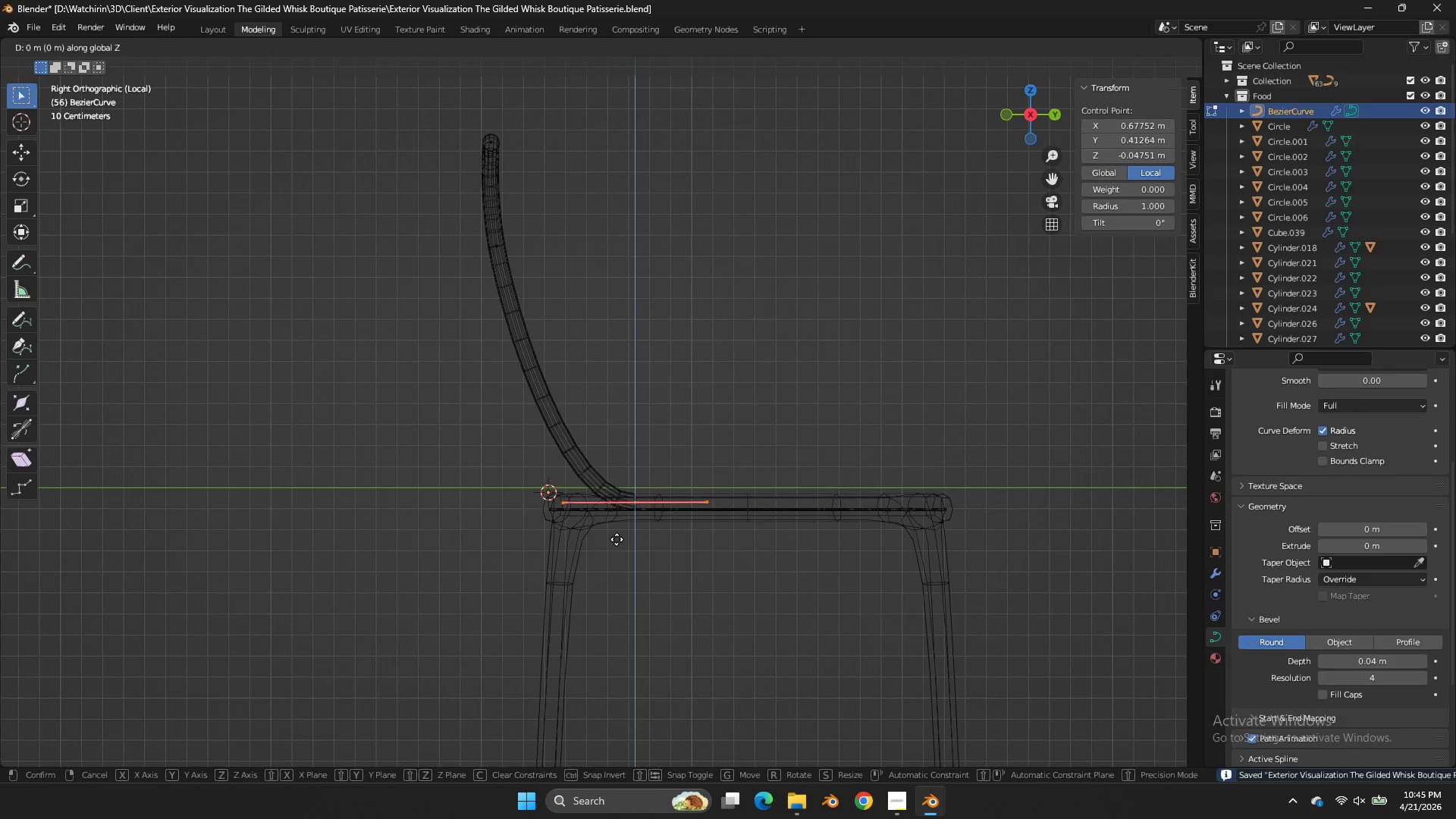 
hold_key(key=ShiftLeft, duration=0.67)
left_click([618, 594])
 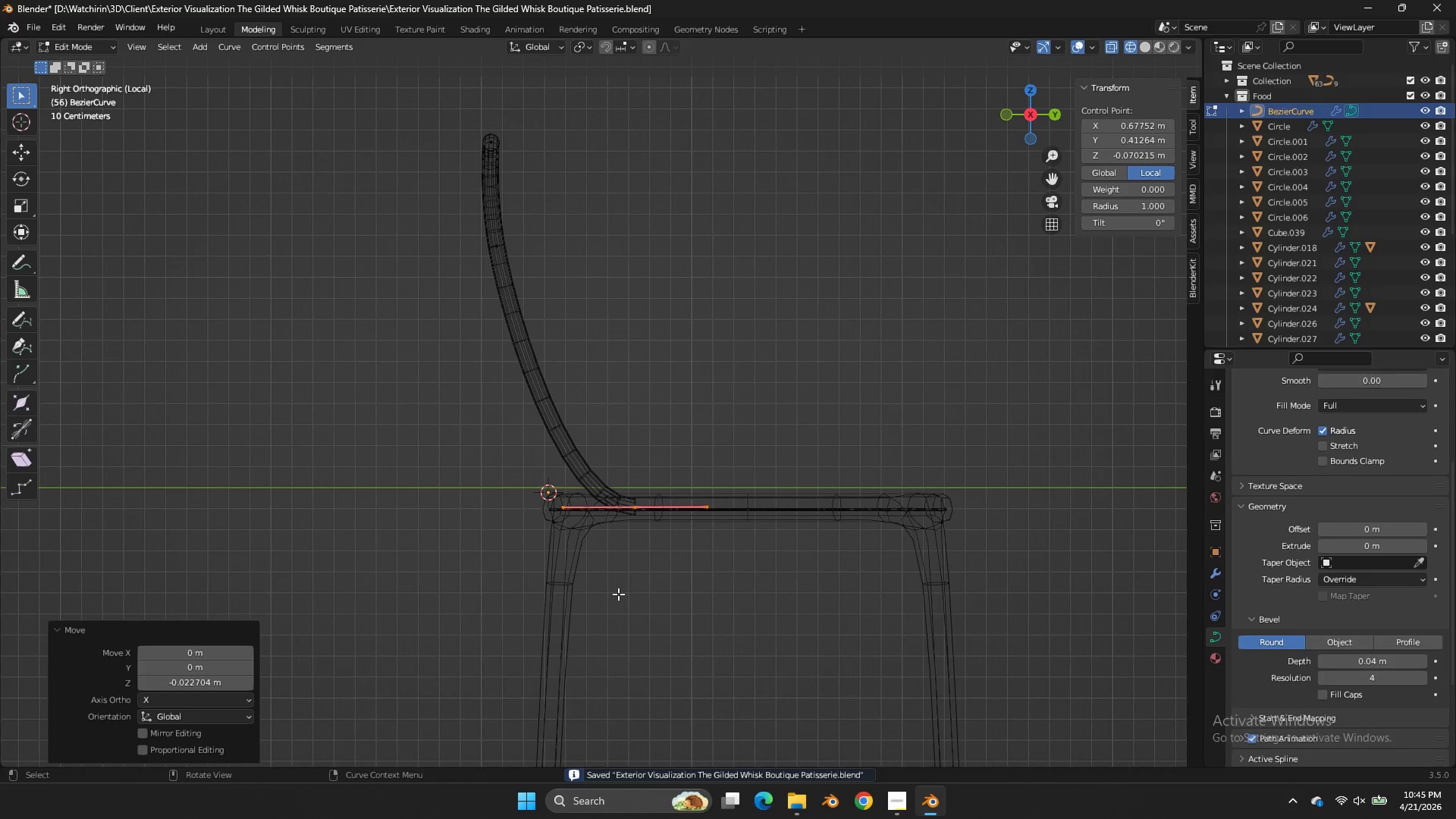 
double_click([618, 594])
 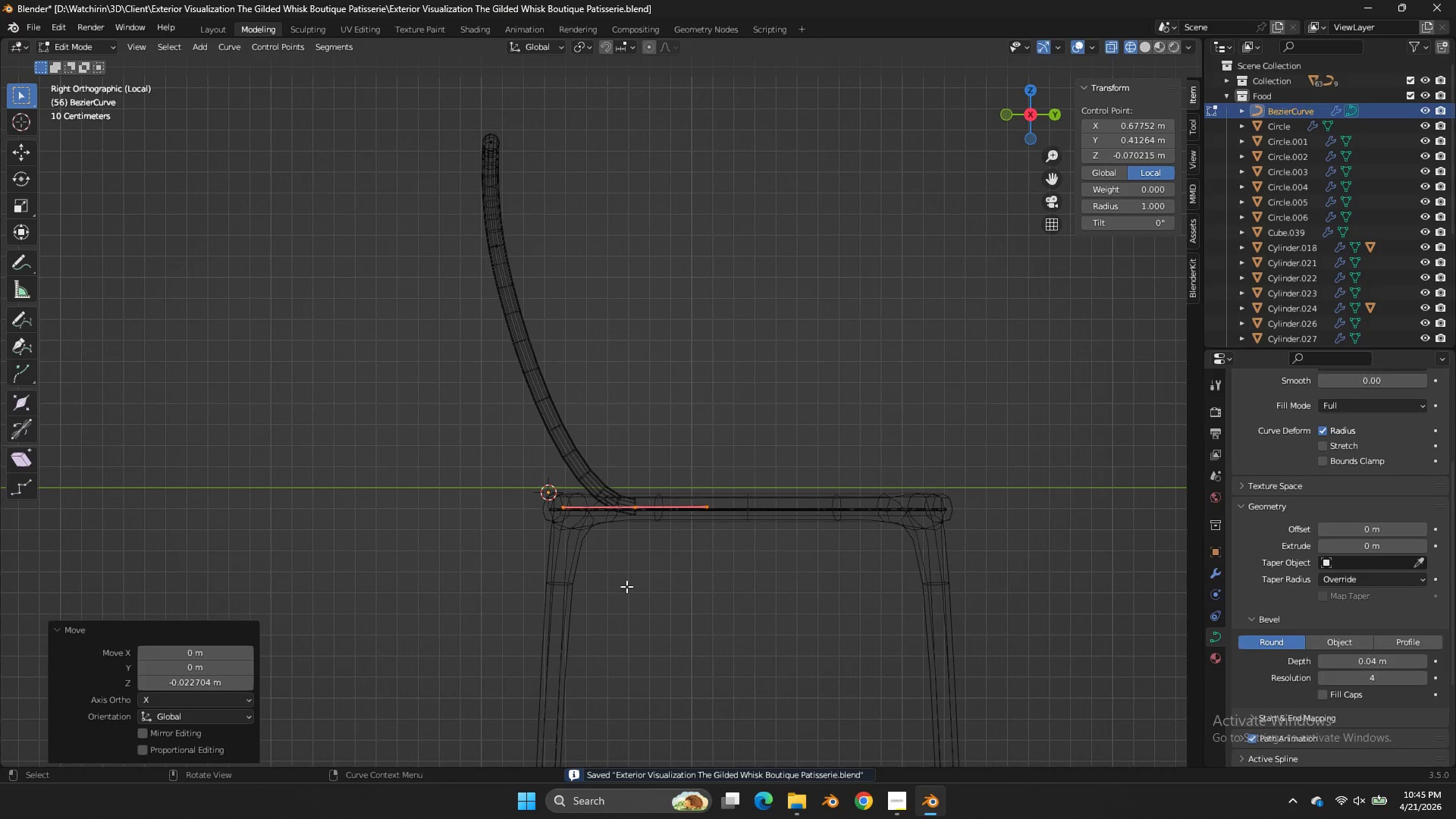 
key(Z)
 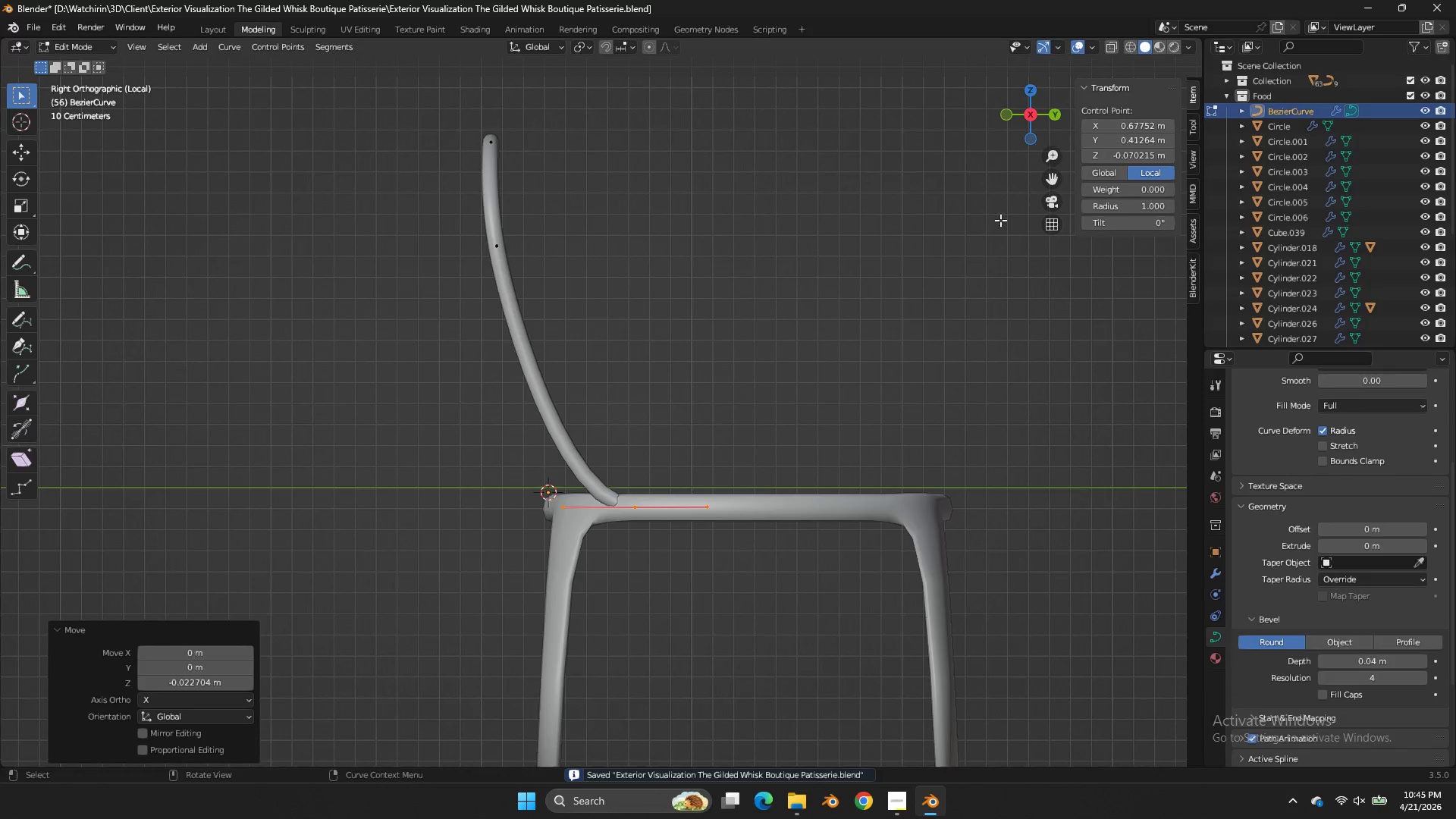 
key(Tab)
 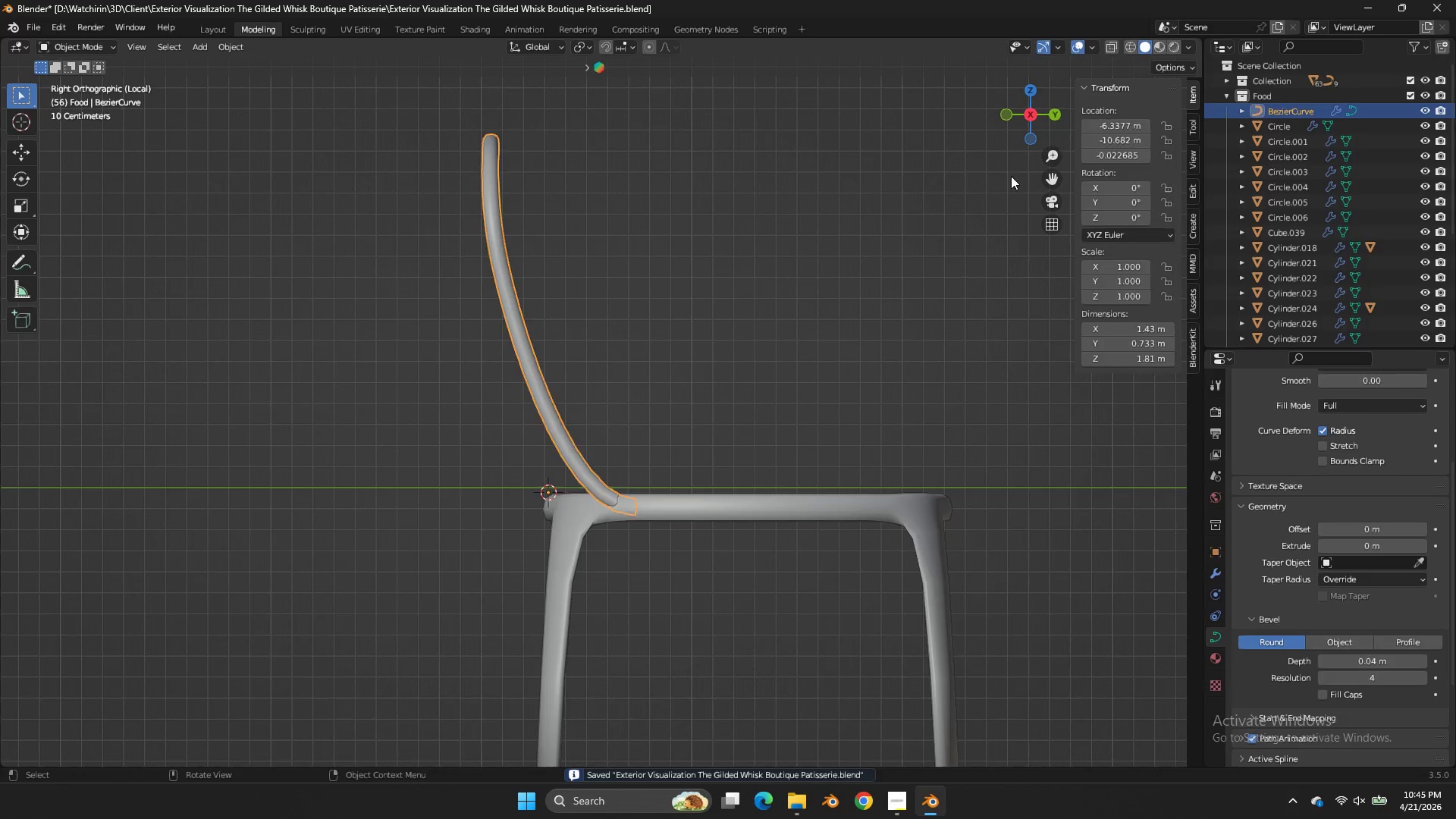 
key(Tab)
 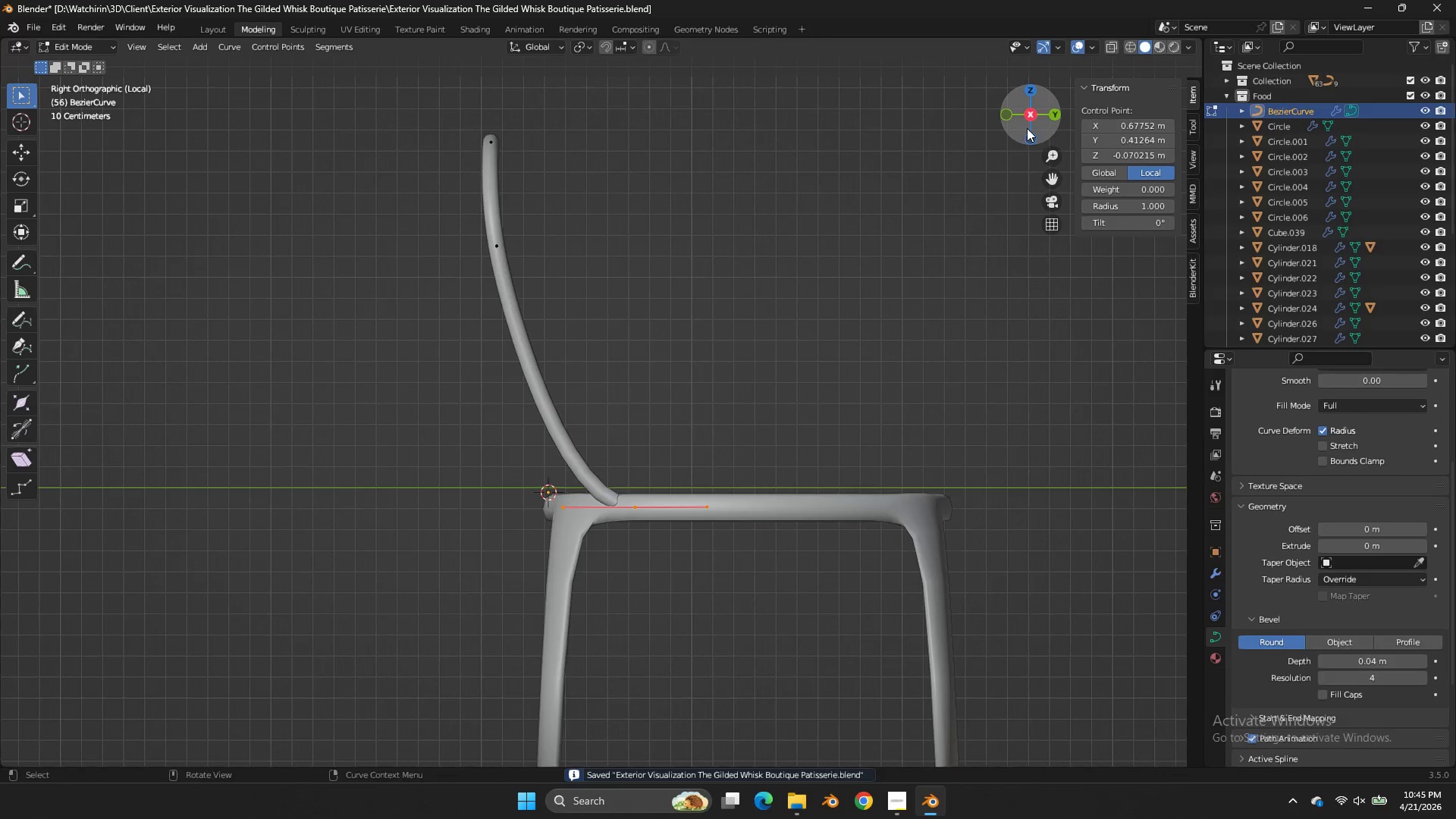 
left_click_drag(start_coordinate=[1027, 128], to_coordinate=[868, 188])
 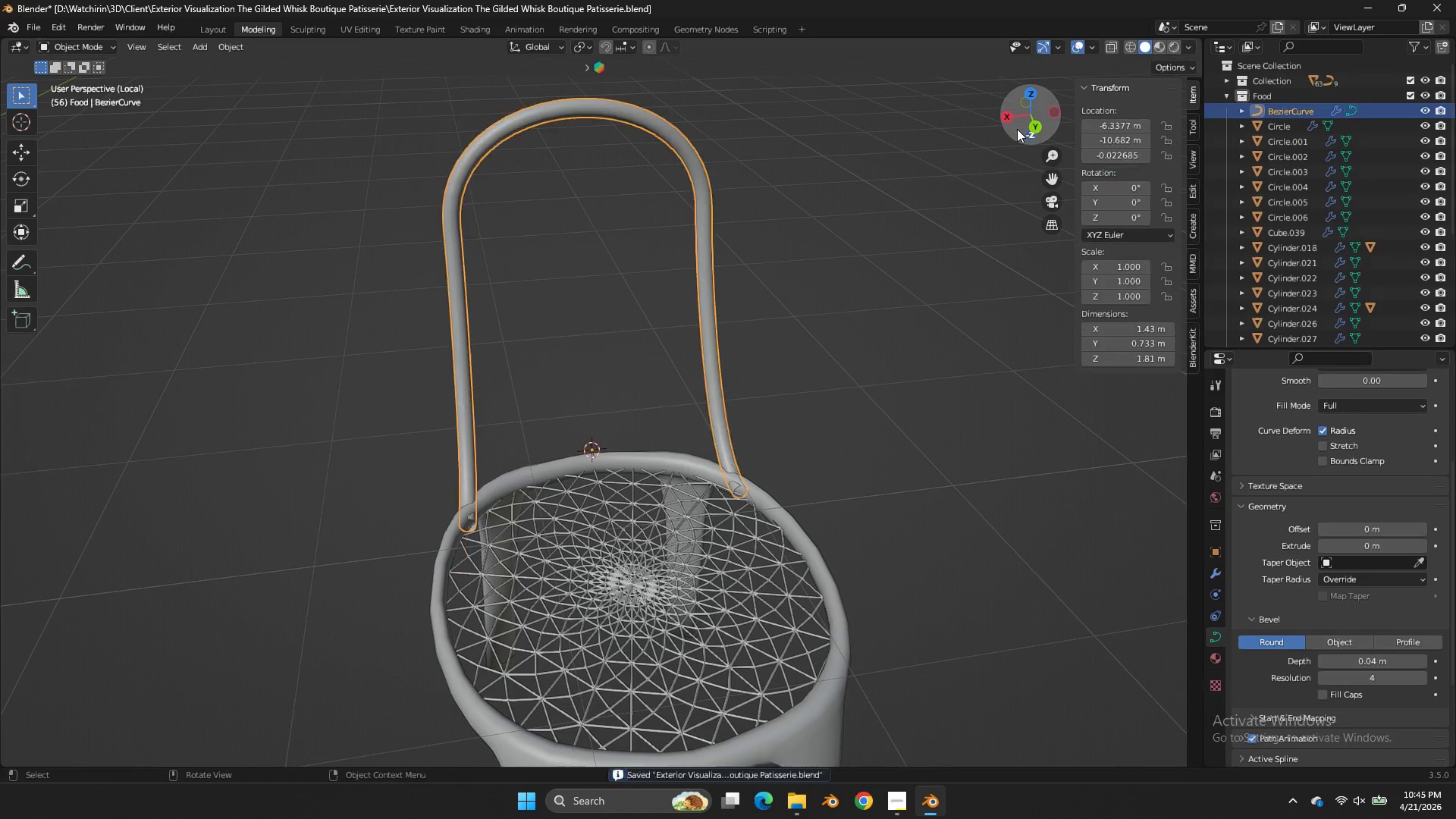 
key(Tab)
 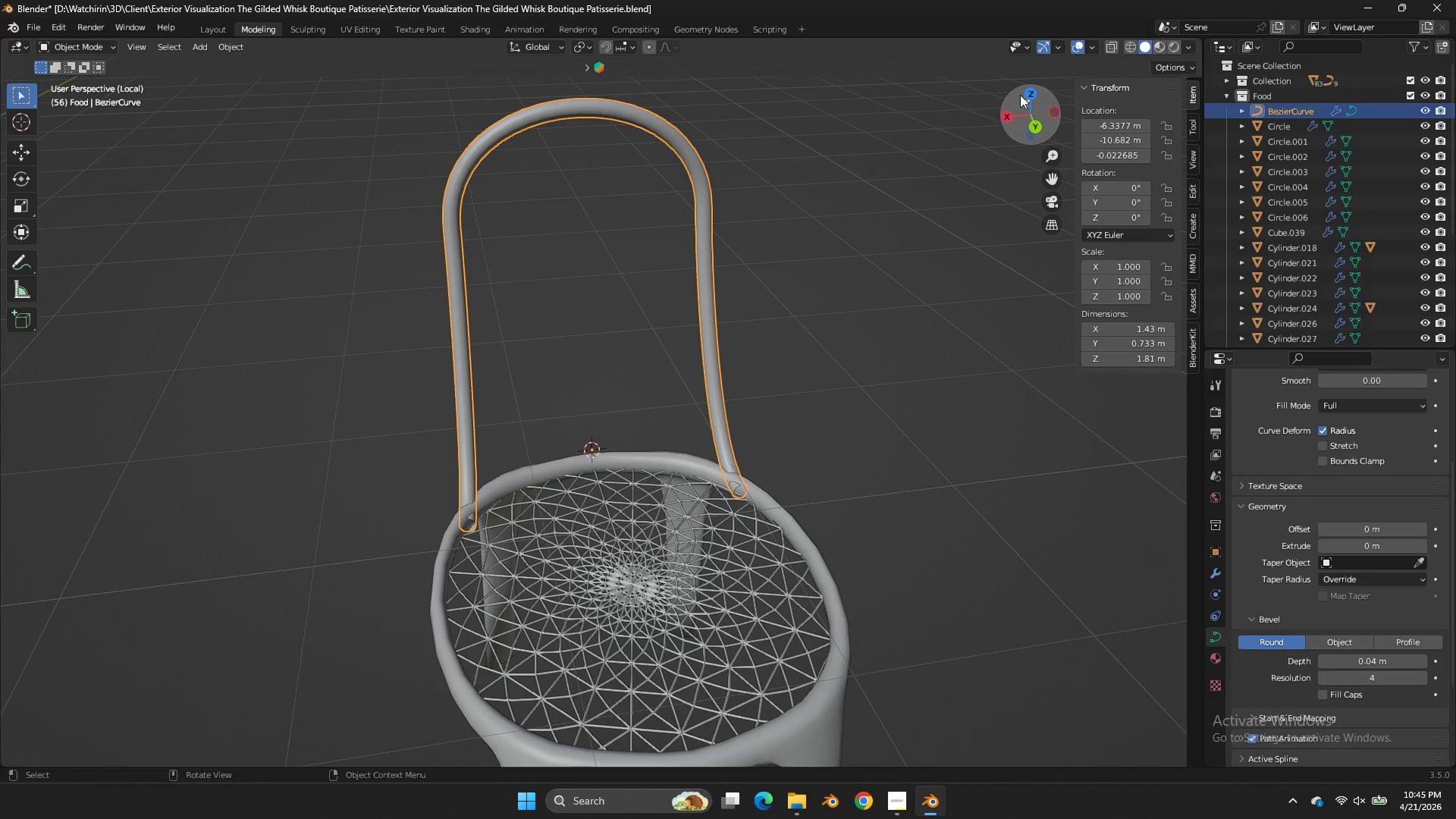 
double_click([1021, 93])
 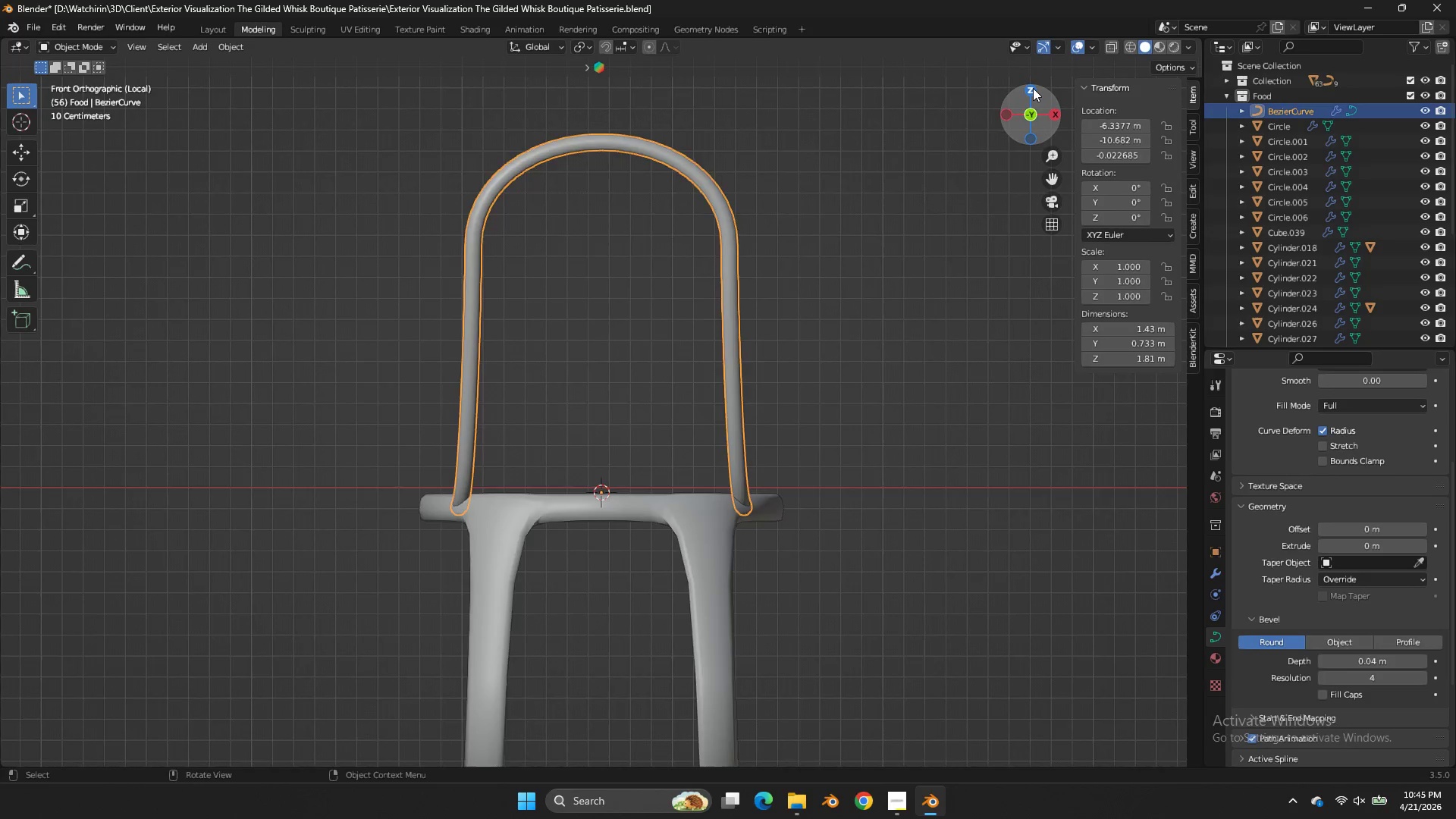 
triple_click([1033, 88])
 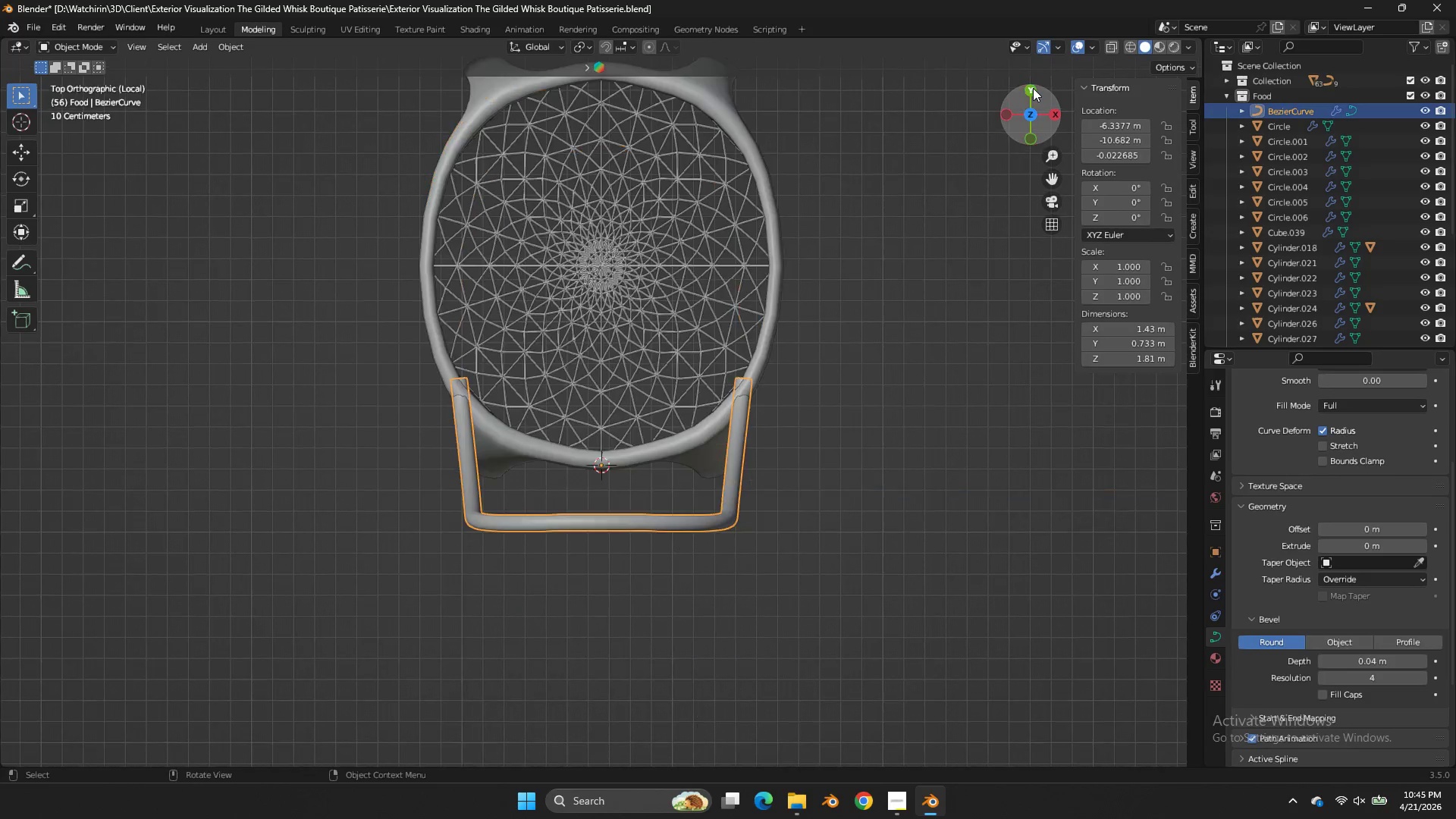 
triple_click([1033, 88])
 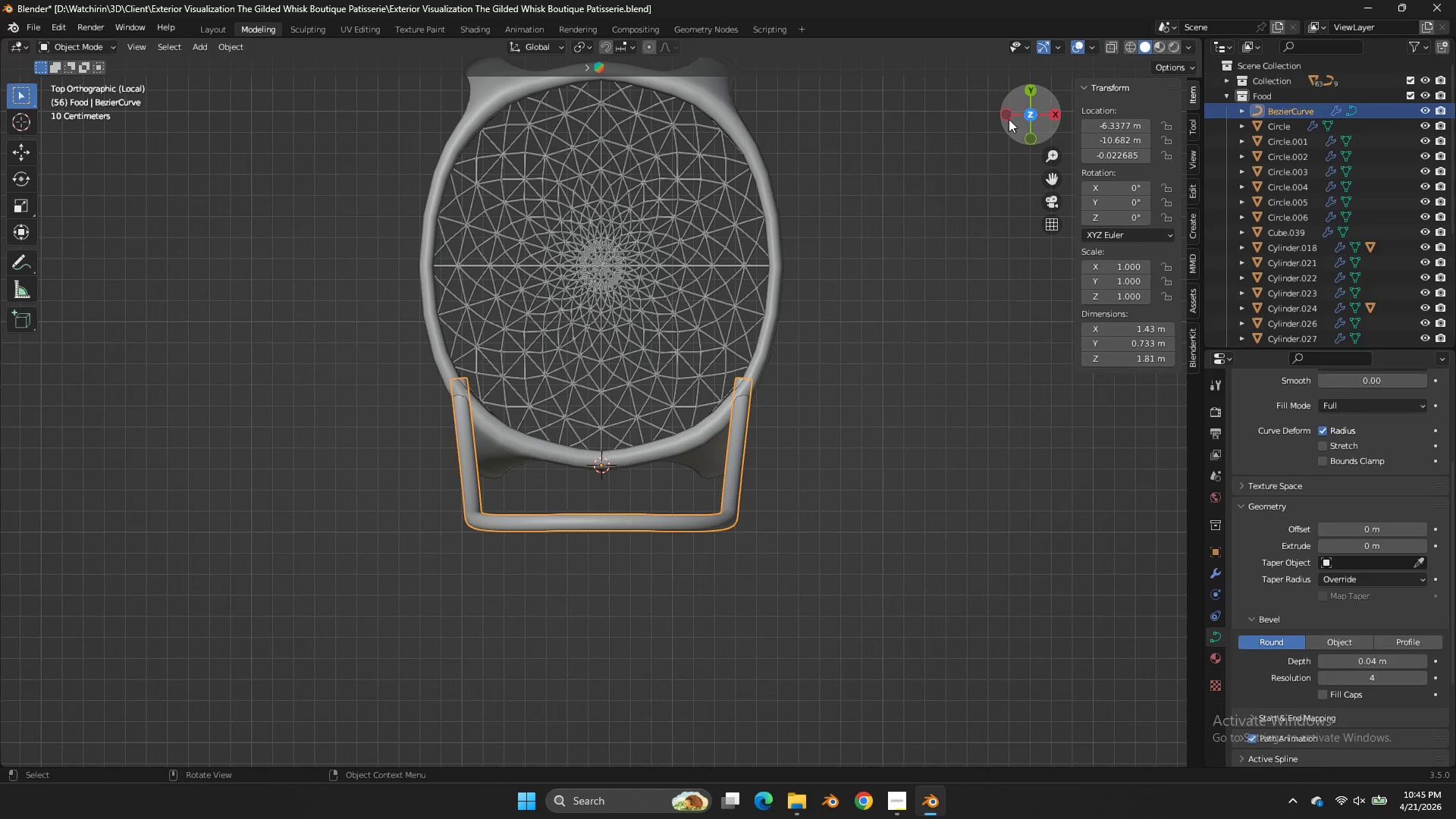 
key(Tab)
 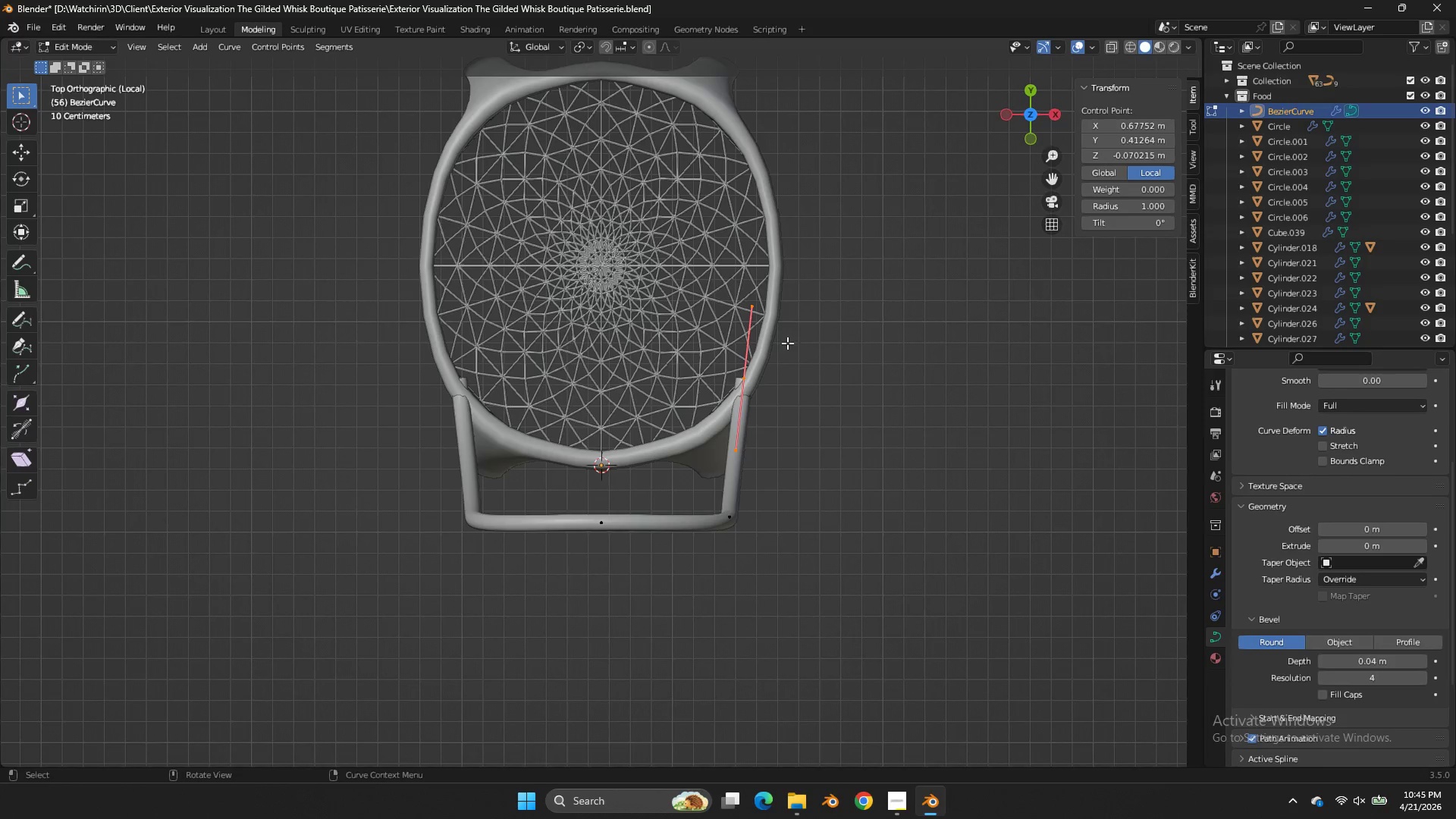 
key(G)
 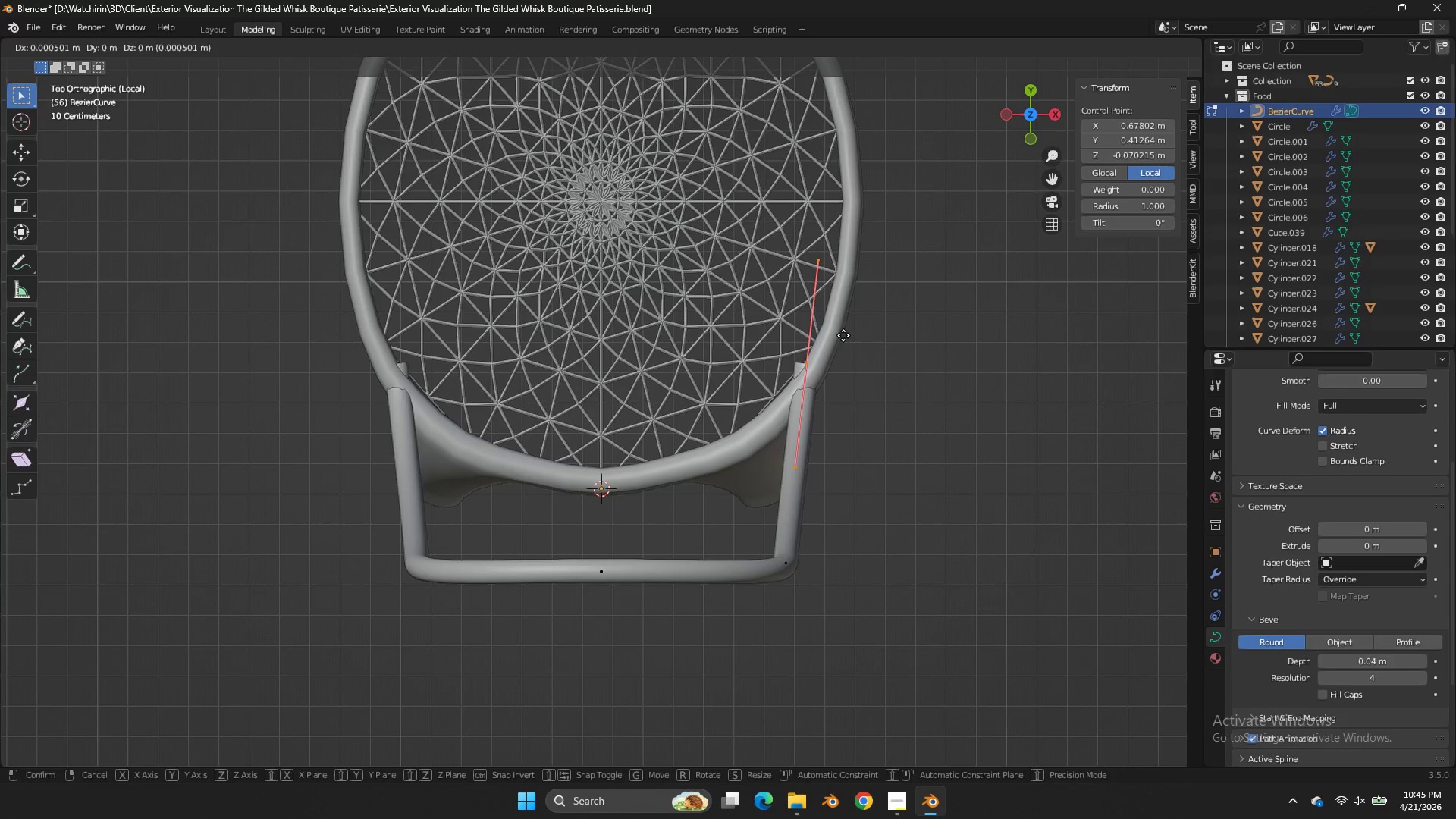 
hold_key(key=ShiftLeft, duration=1.28)
 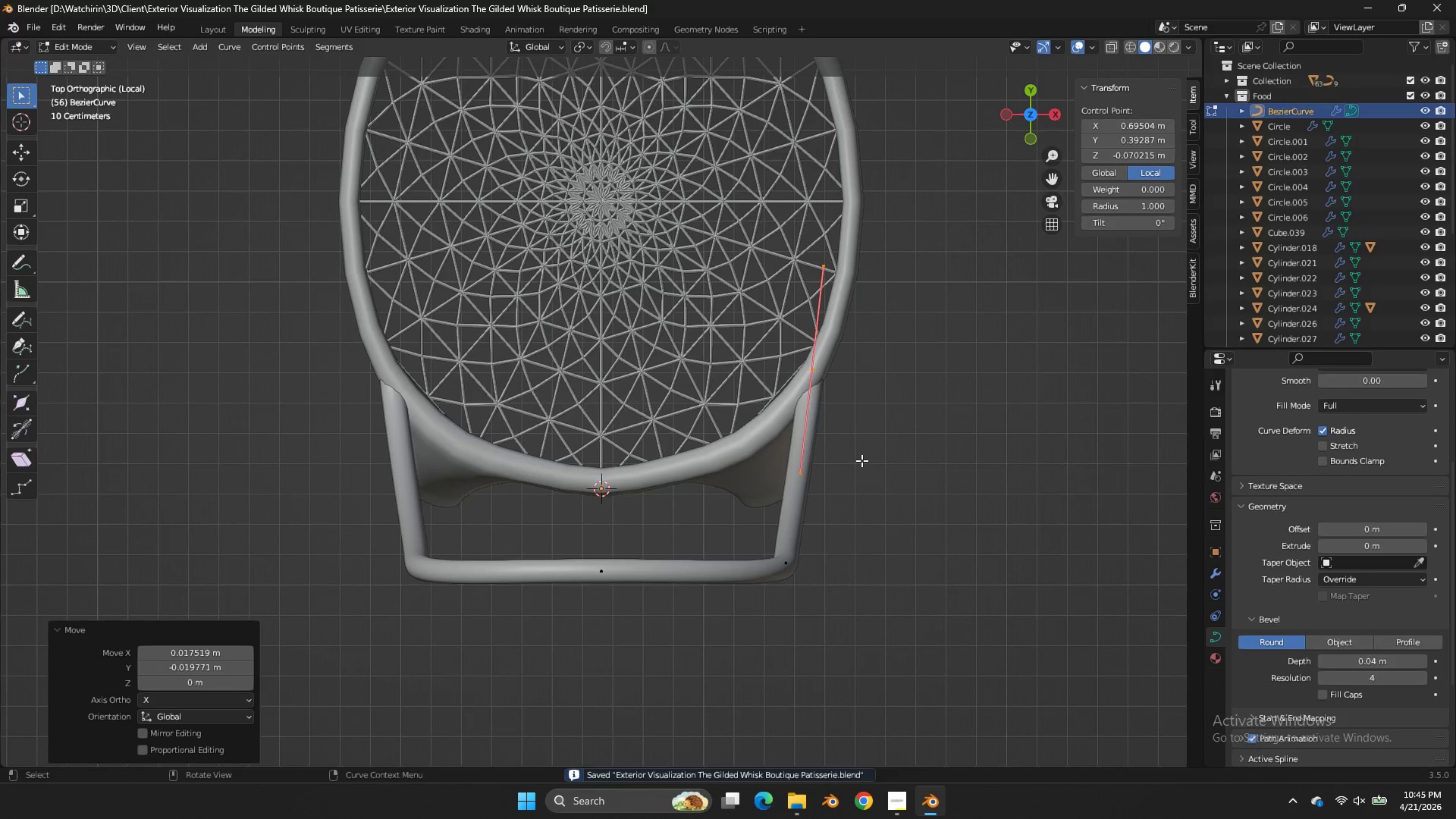 
scroll: coordinate [790, 342], scroll_direction: up, amount: 2.0
 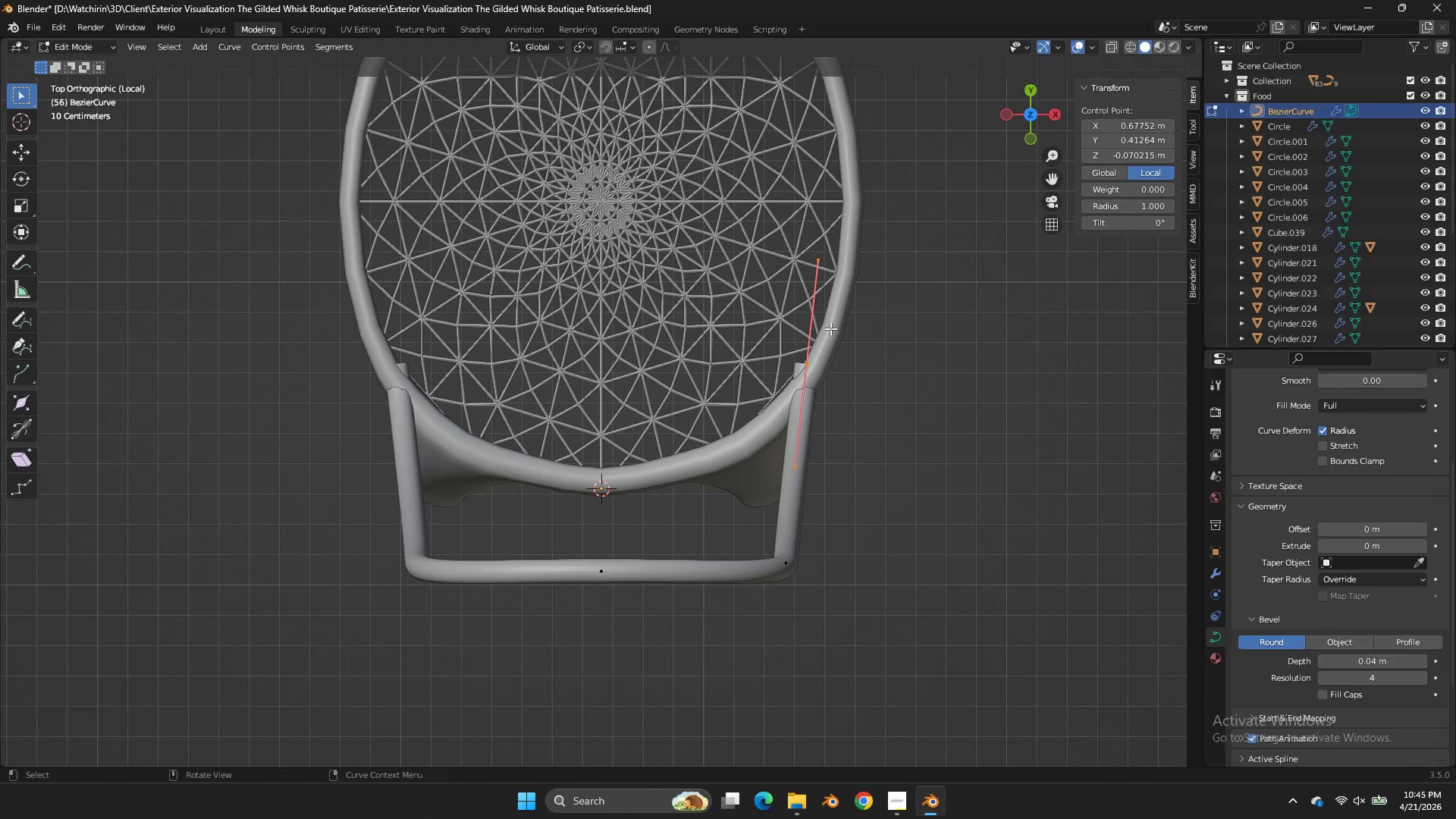 
left_click([883, 388])
 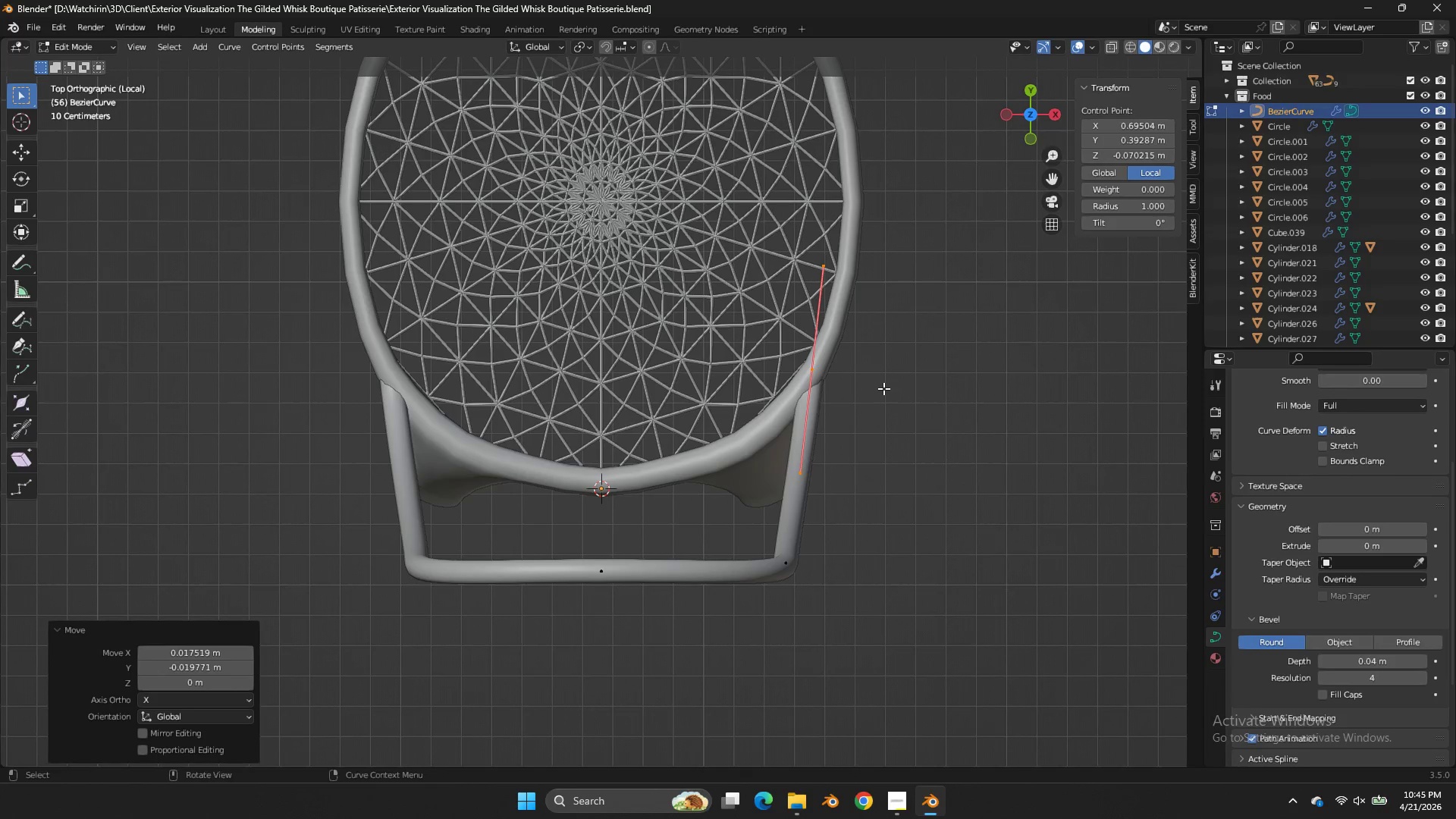 
key(Control+ControlLeft)
 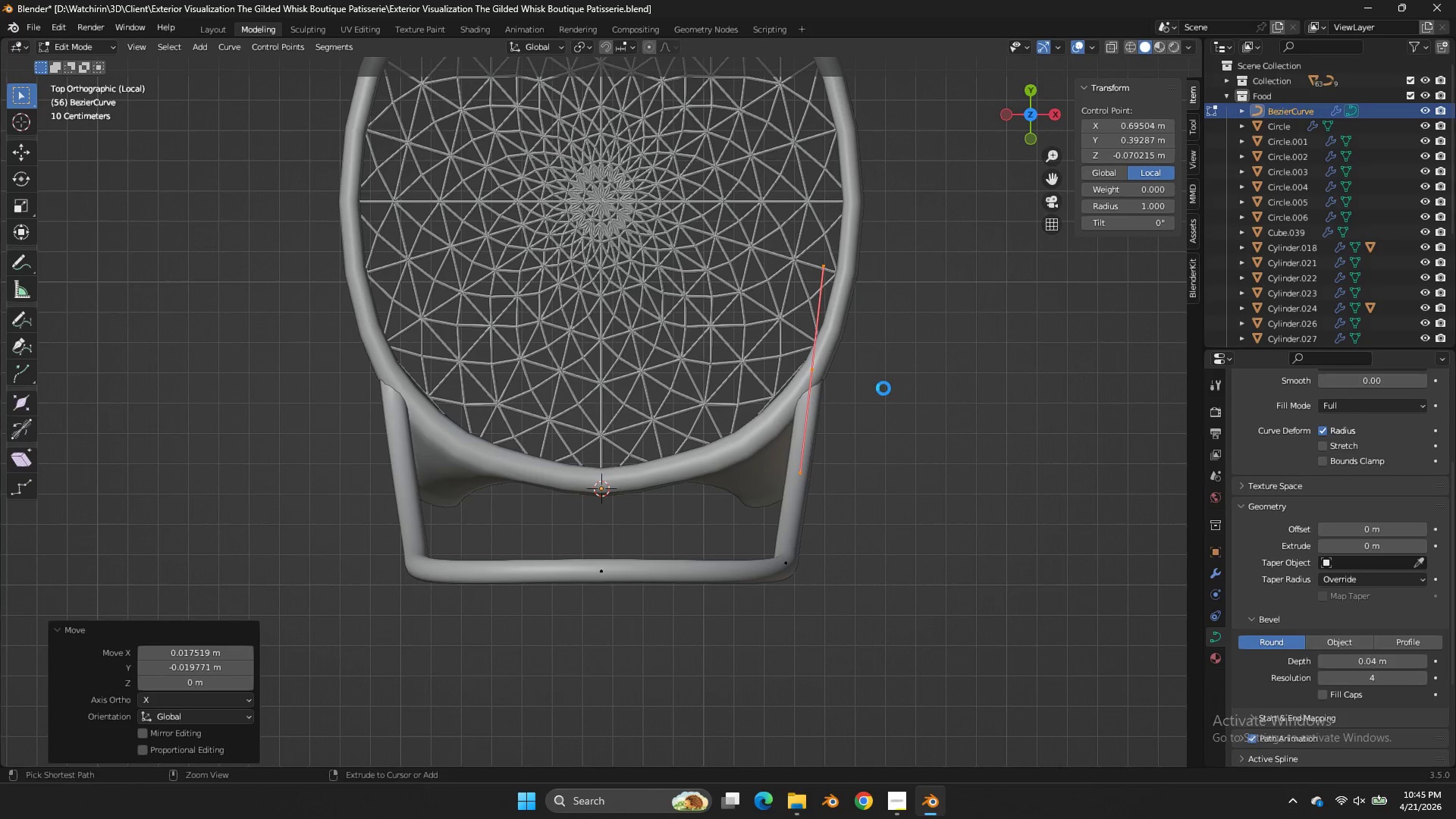 
key(Control+S)
 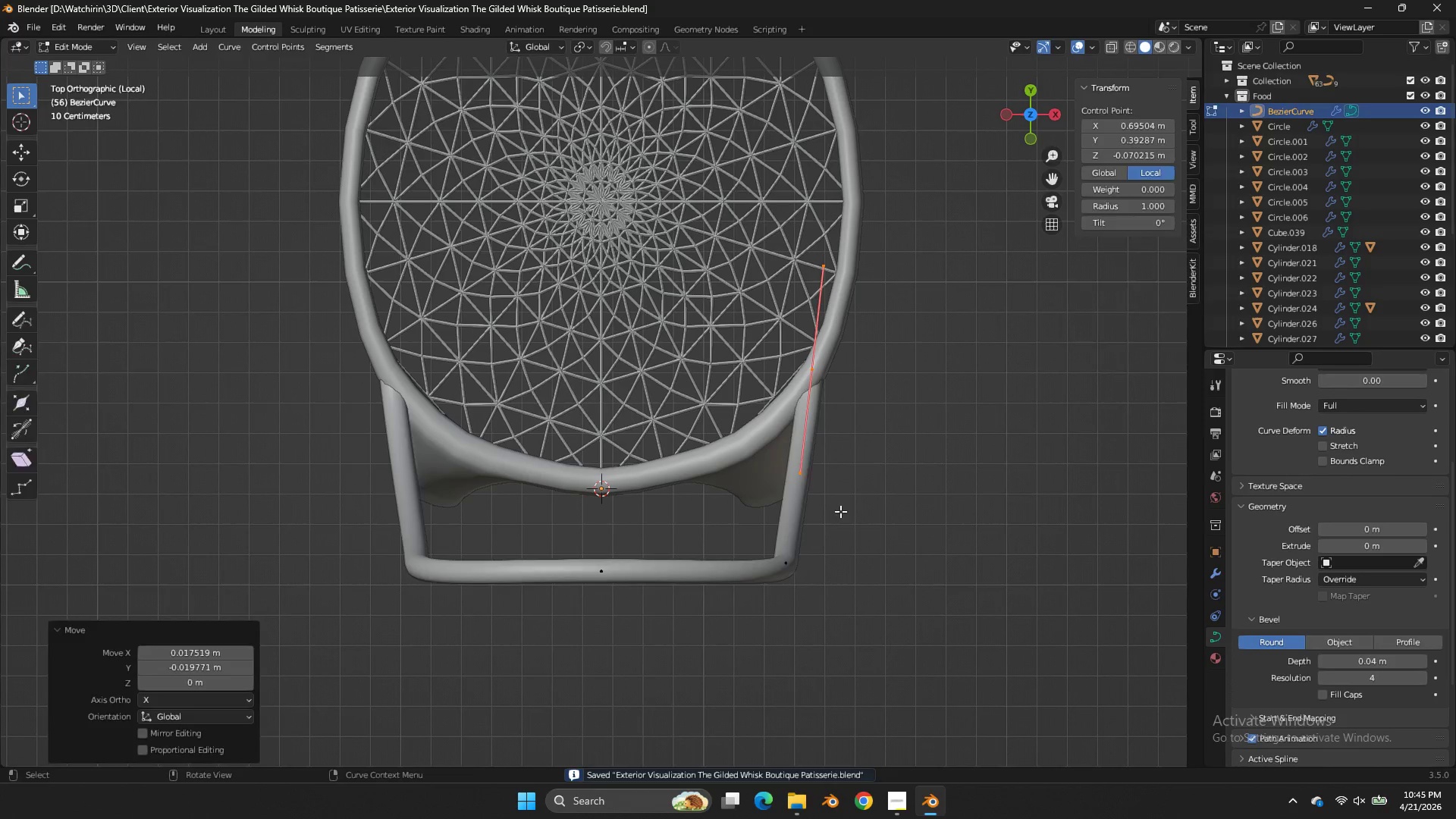 
key(Tab)
 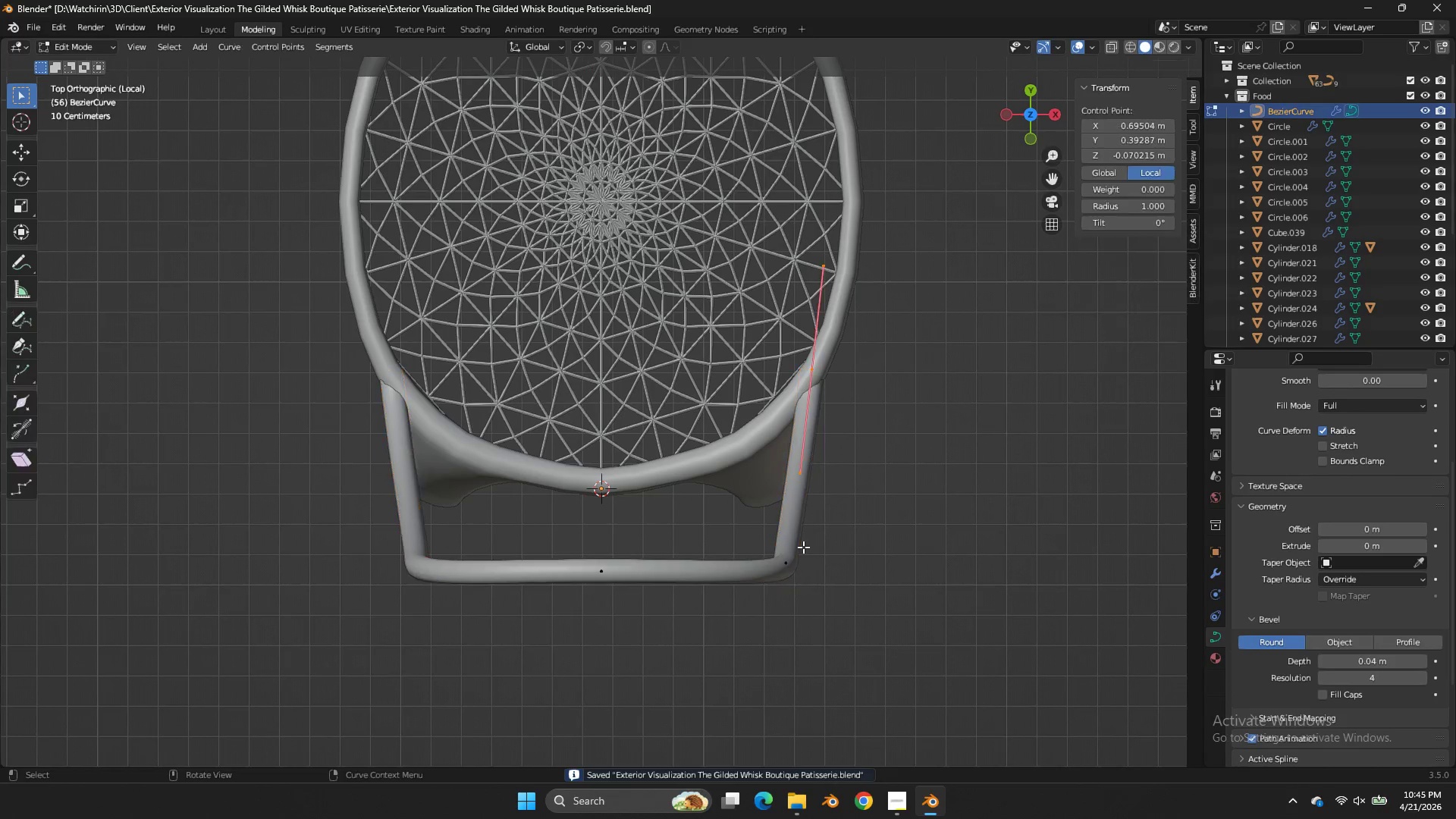 
key(Tab)
 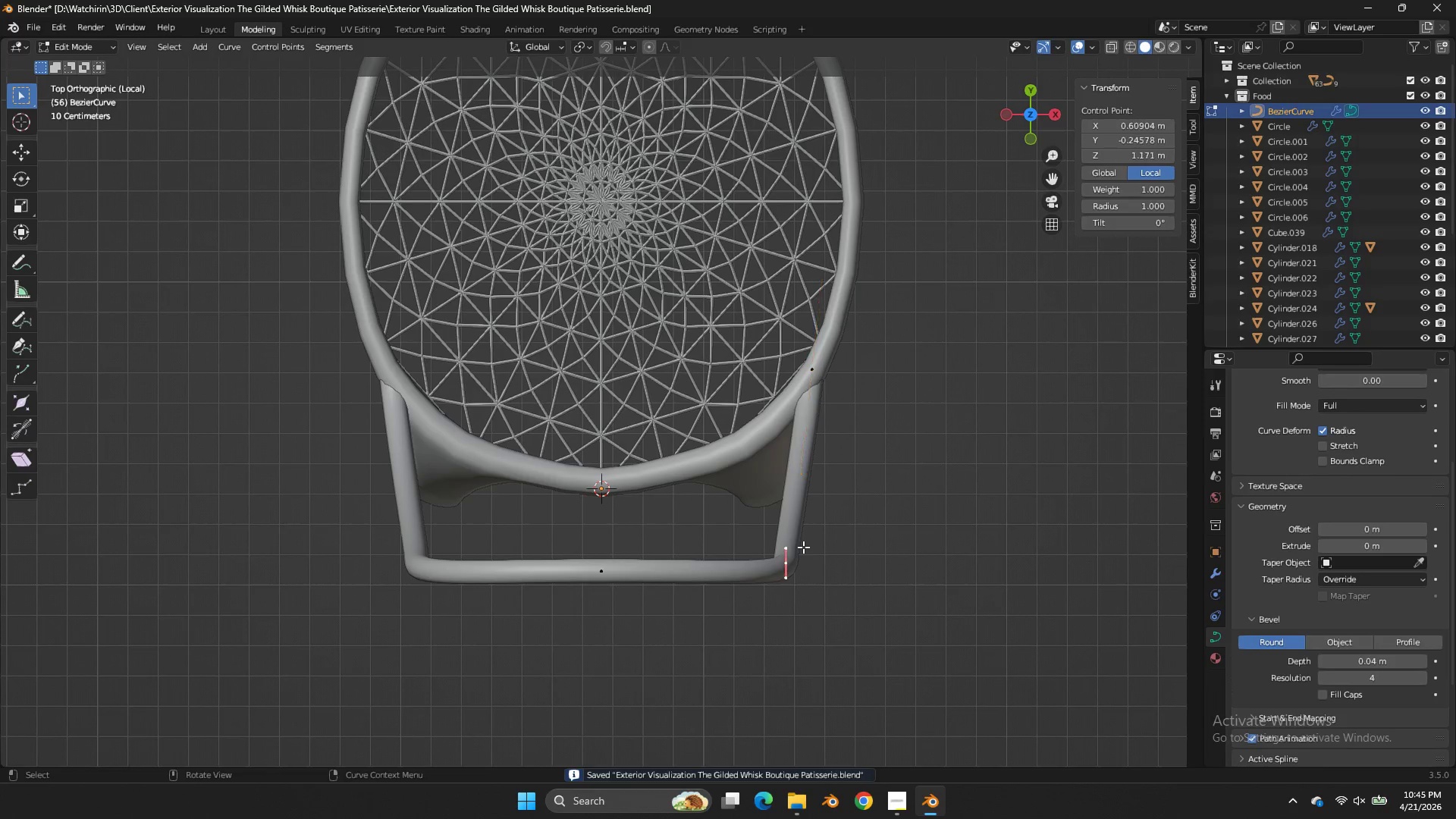 
left_click([803, 547])
 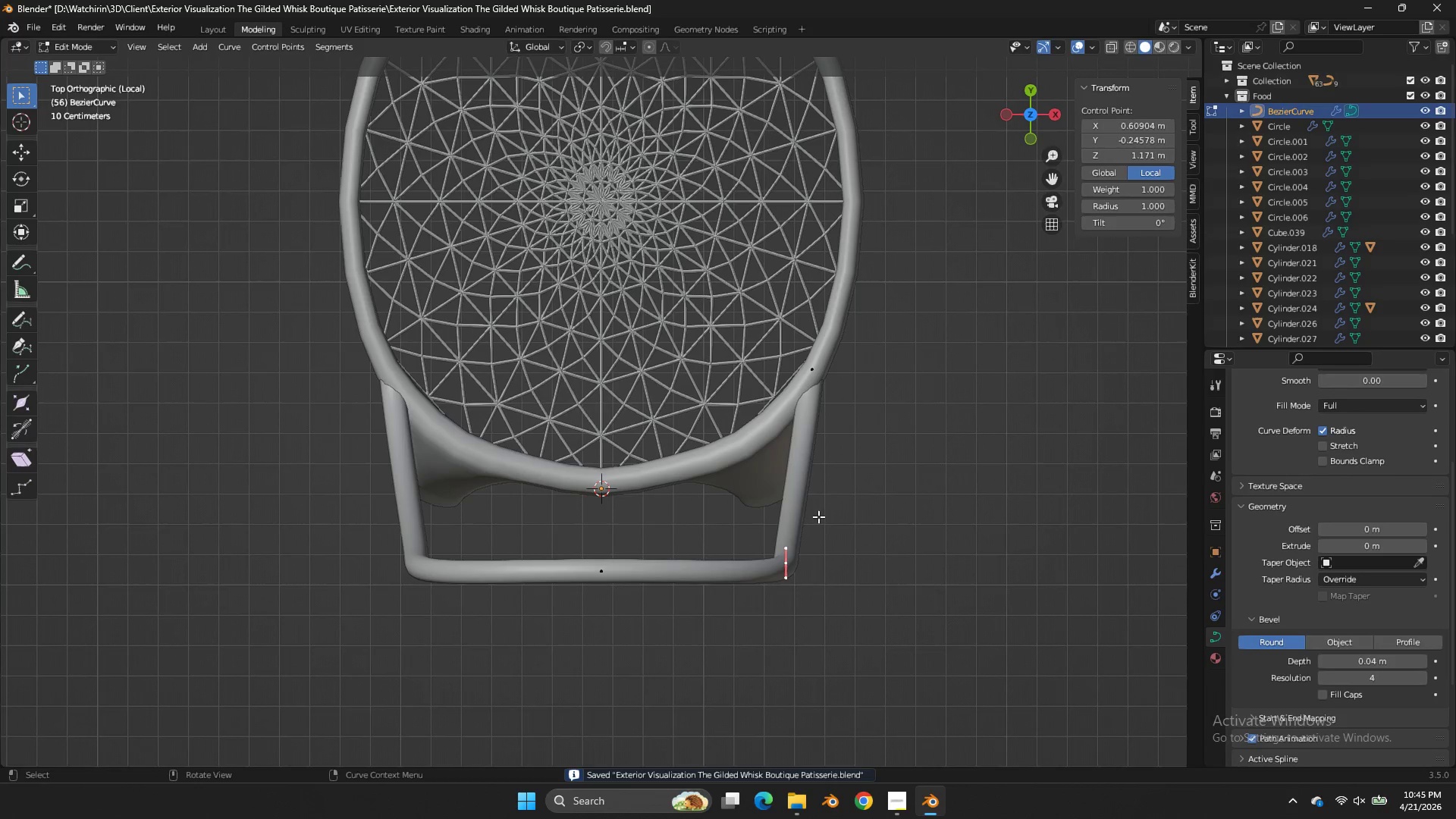 
double_click([818, 516])
 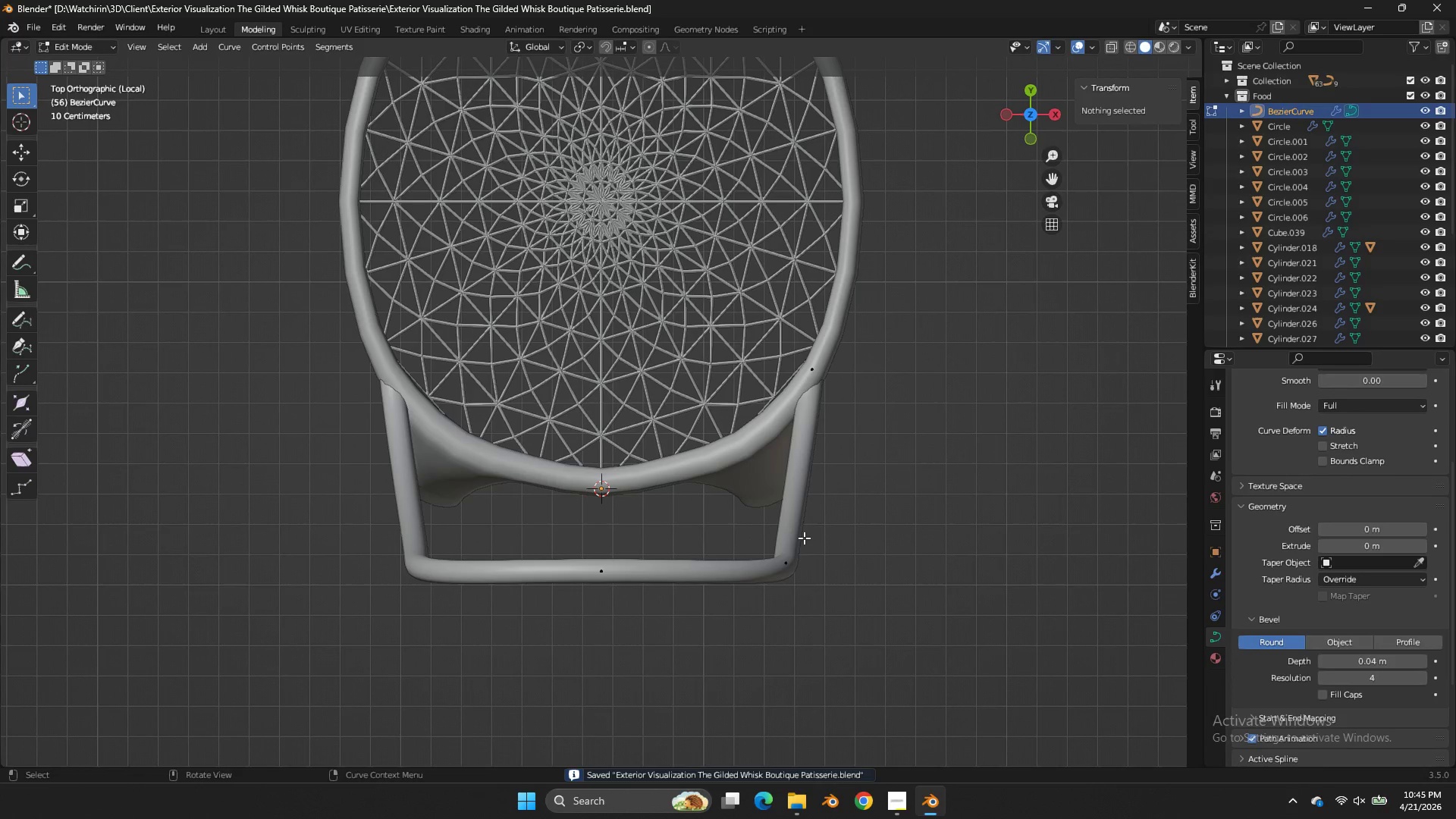 
triple_click([804, 538])
 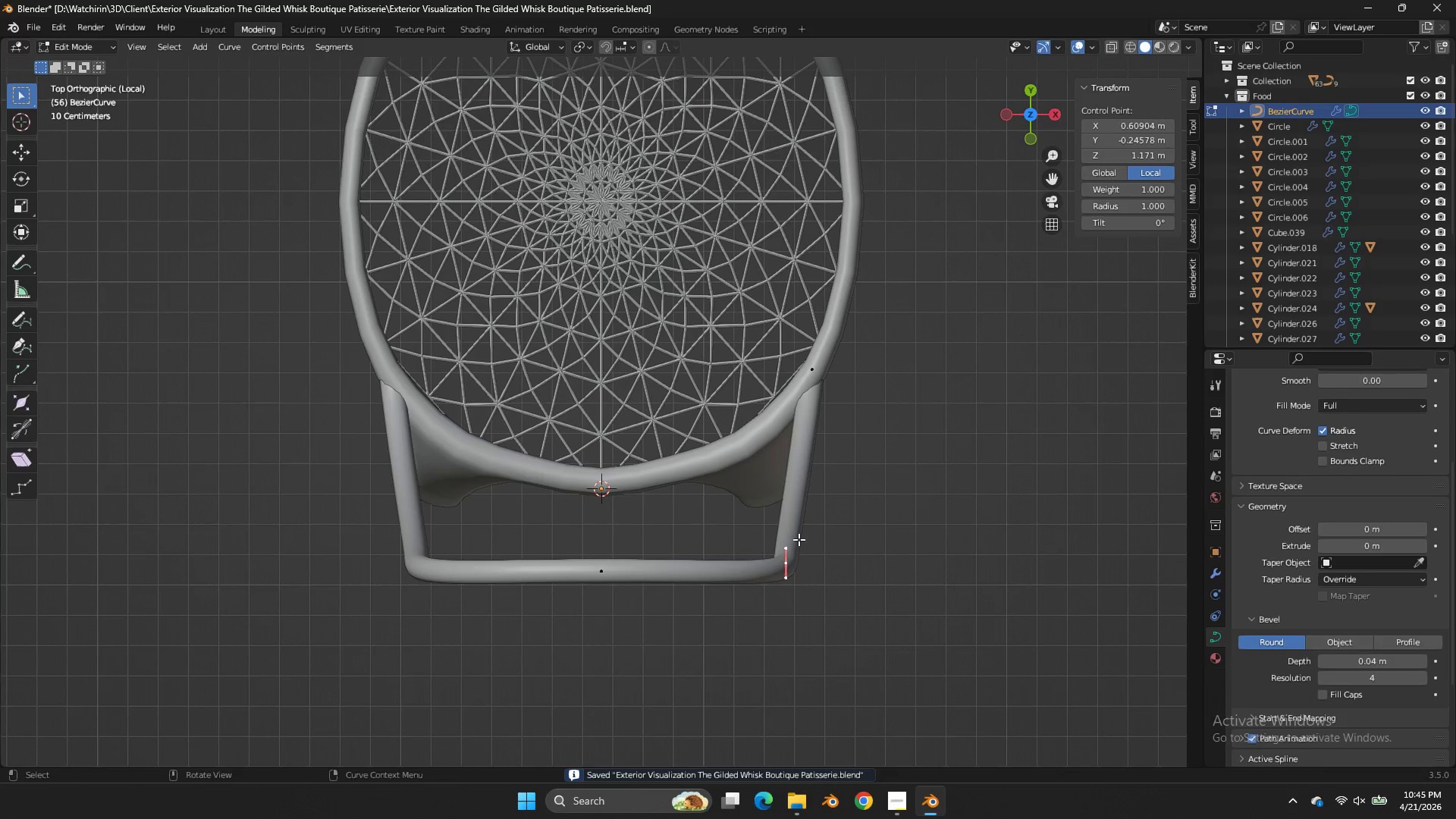 
double_click([799, 539])
 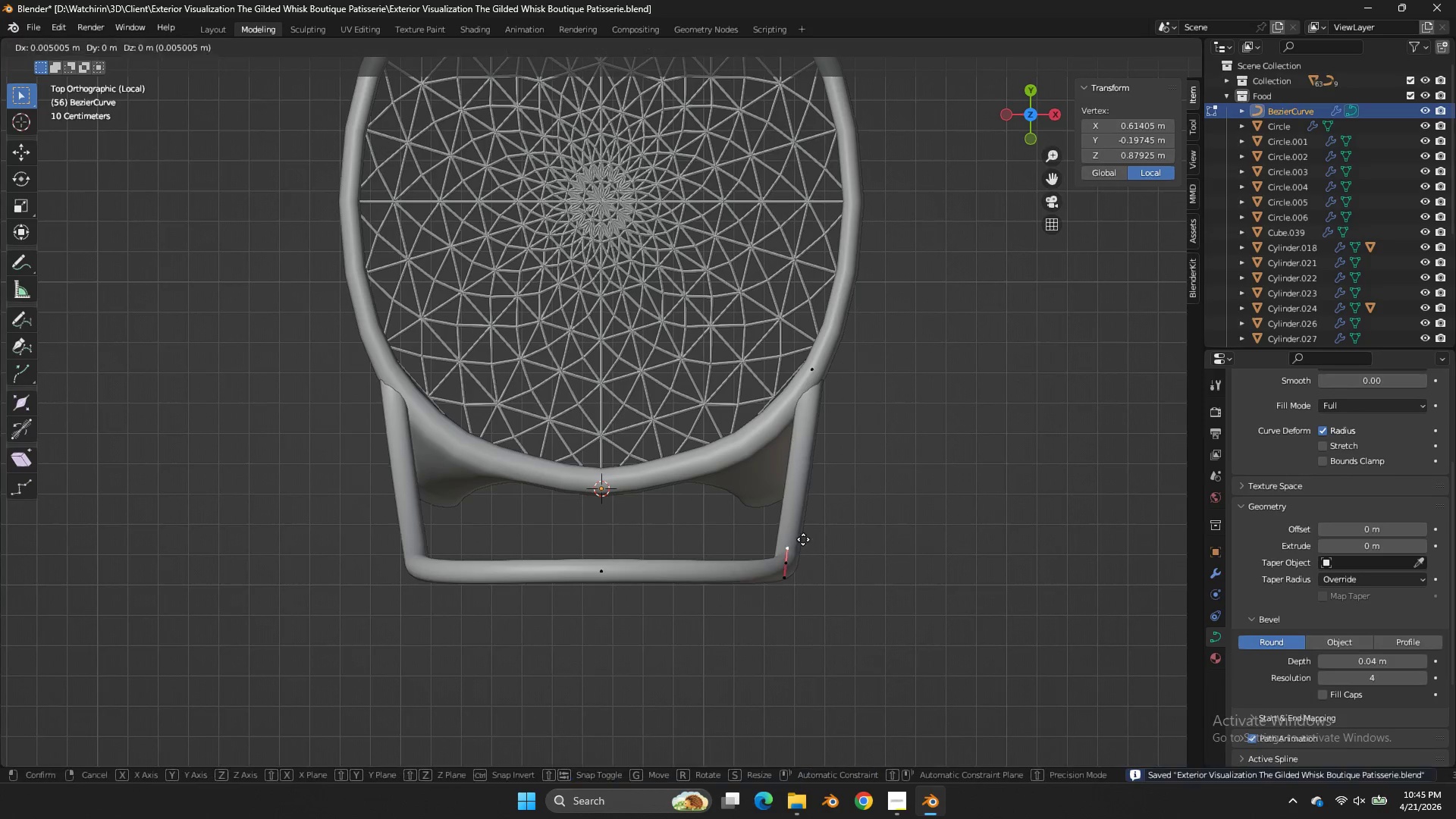 
key(G)
 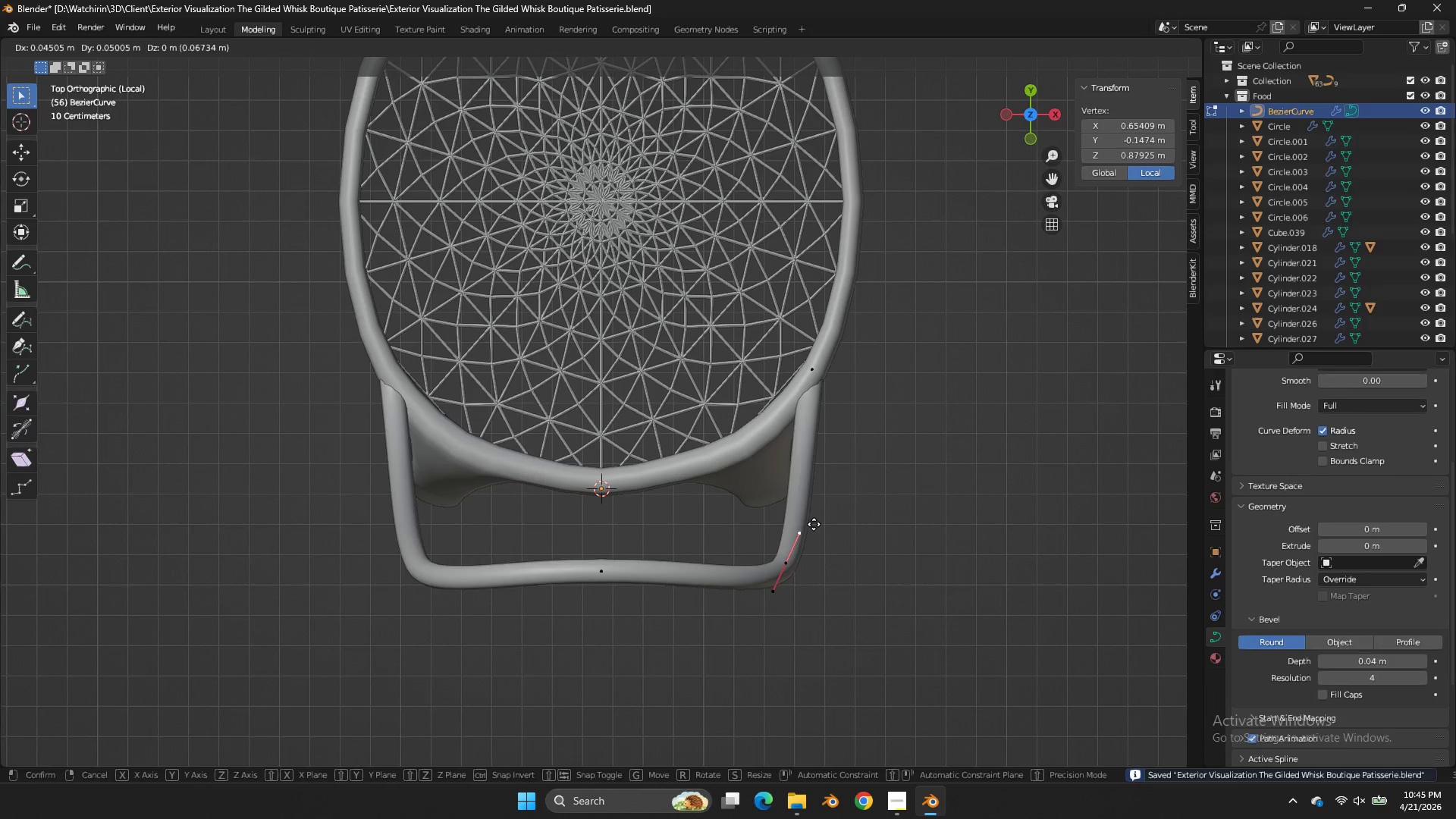 
left_click([810, 532])
 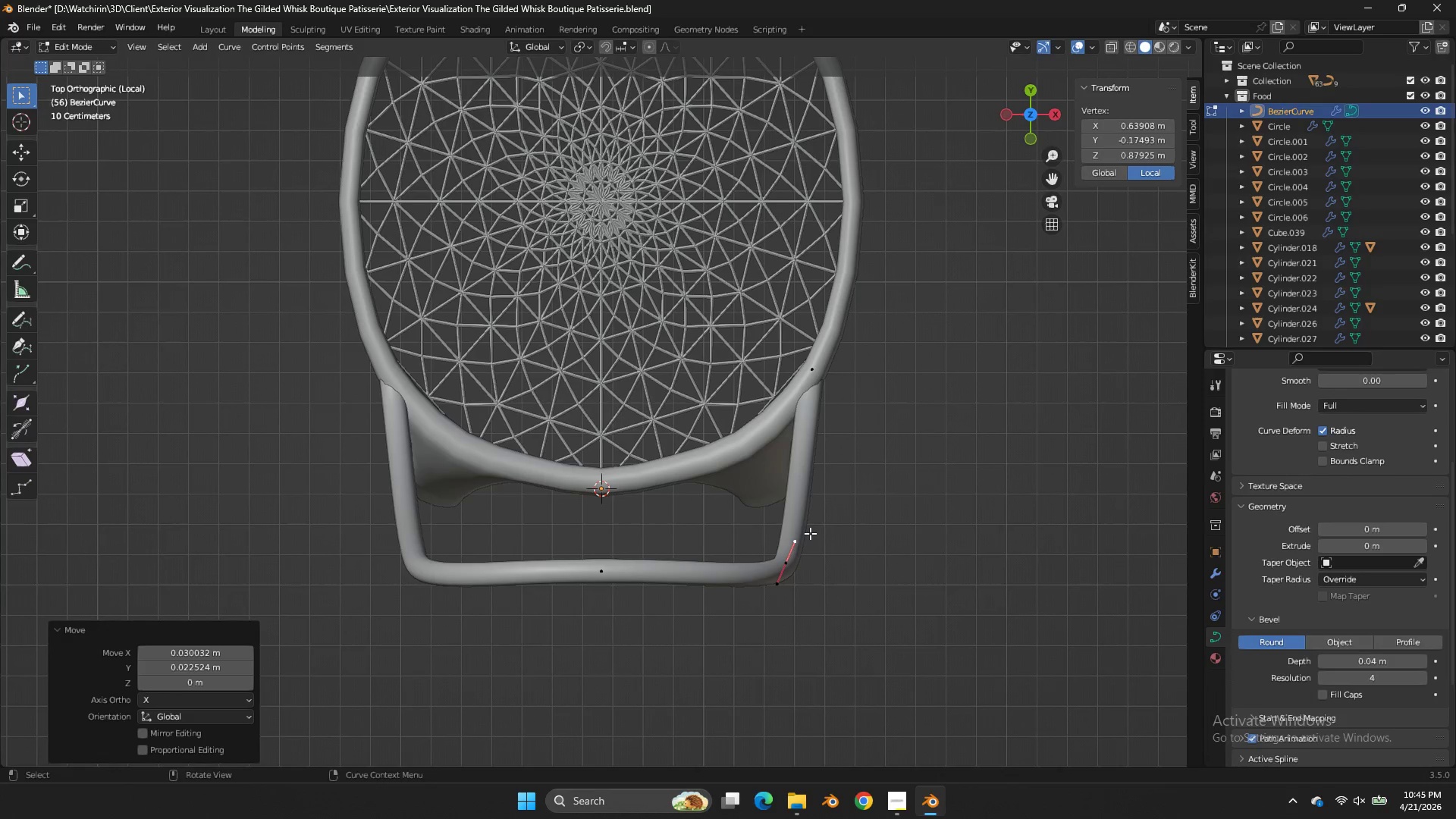 
key(Control+Z)
 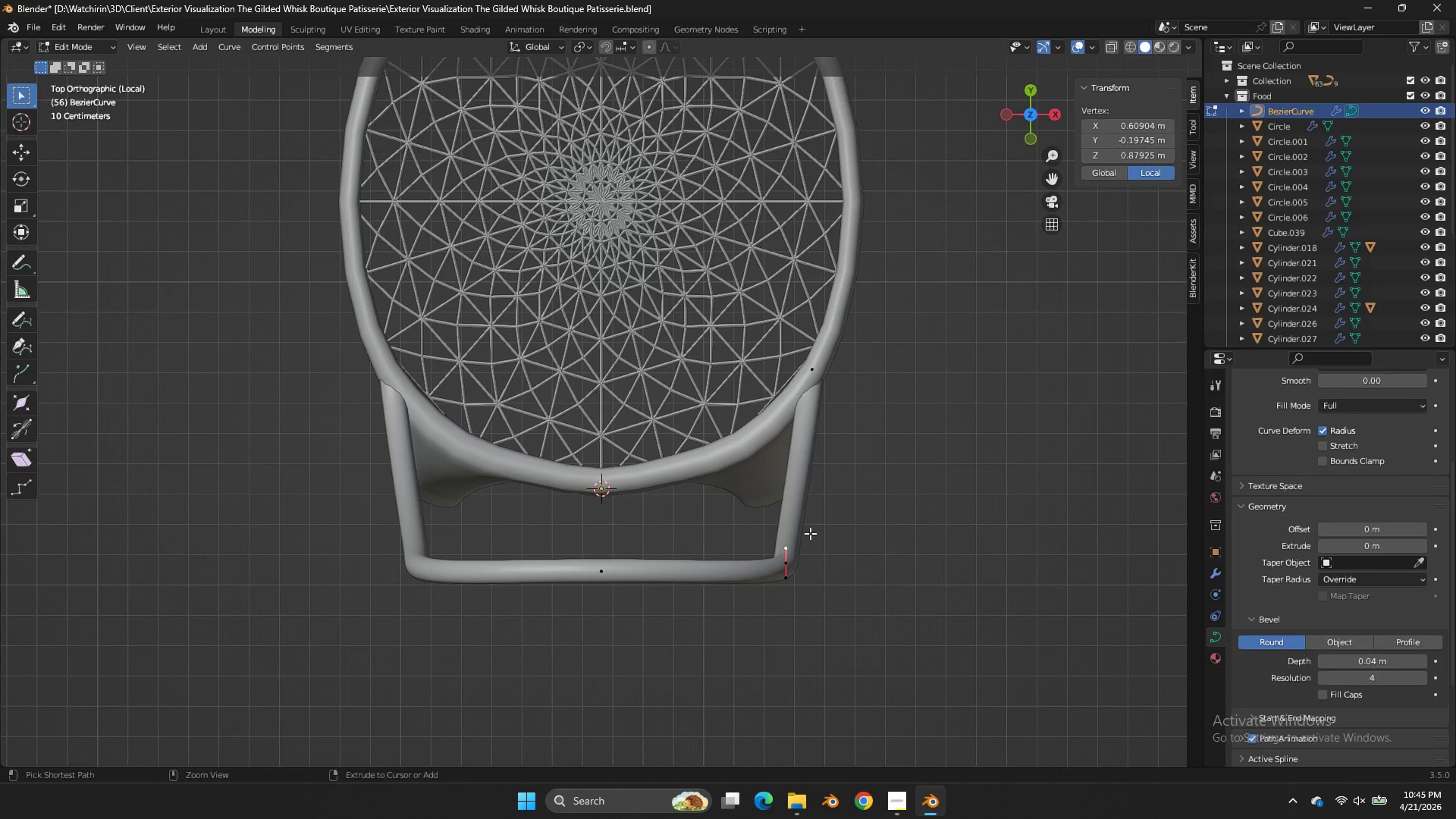 
hold_key(key=ControlLeft, duration=0.47)
 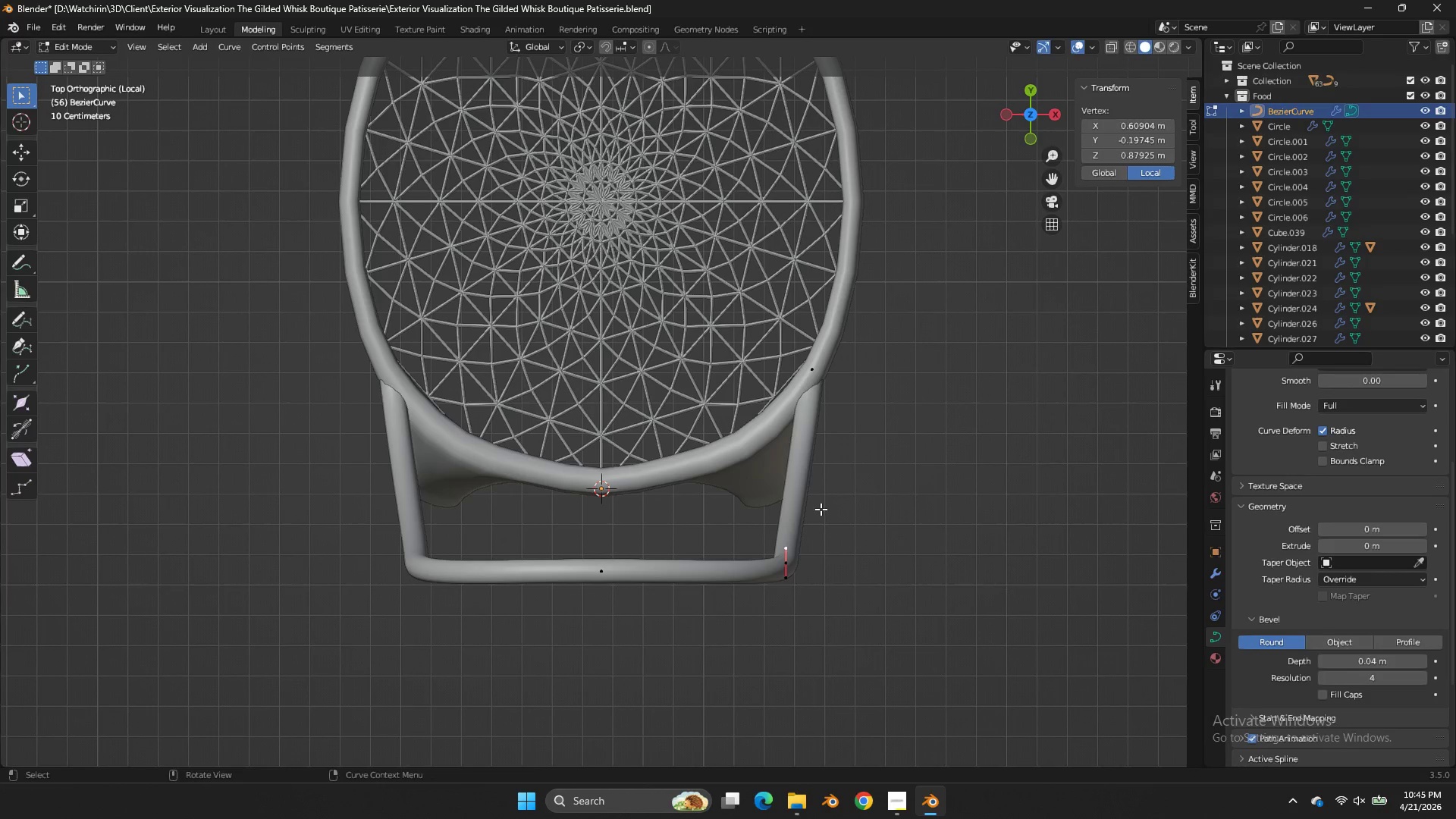 
key(G)
 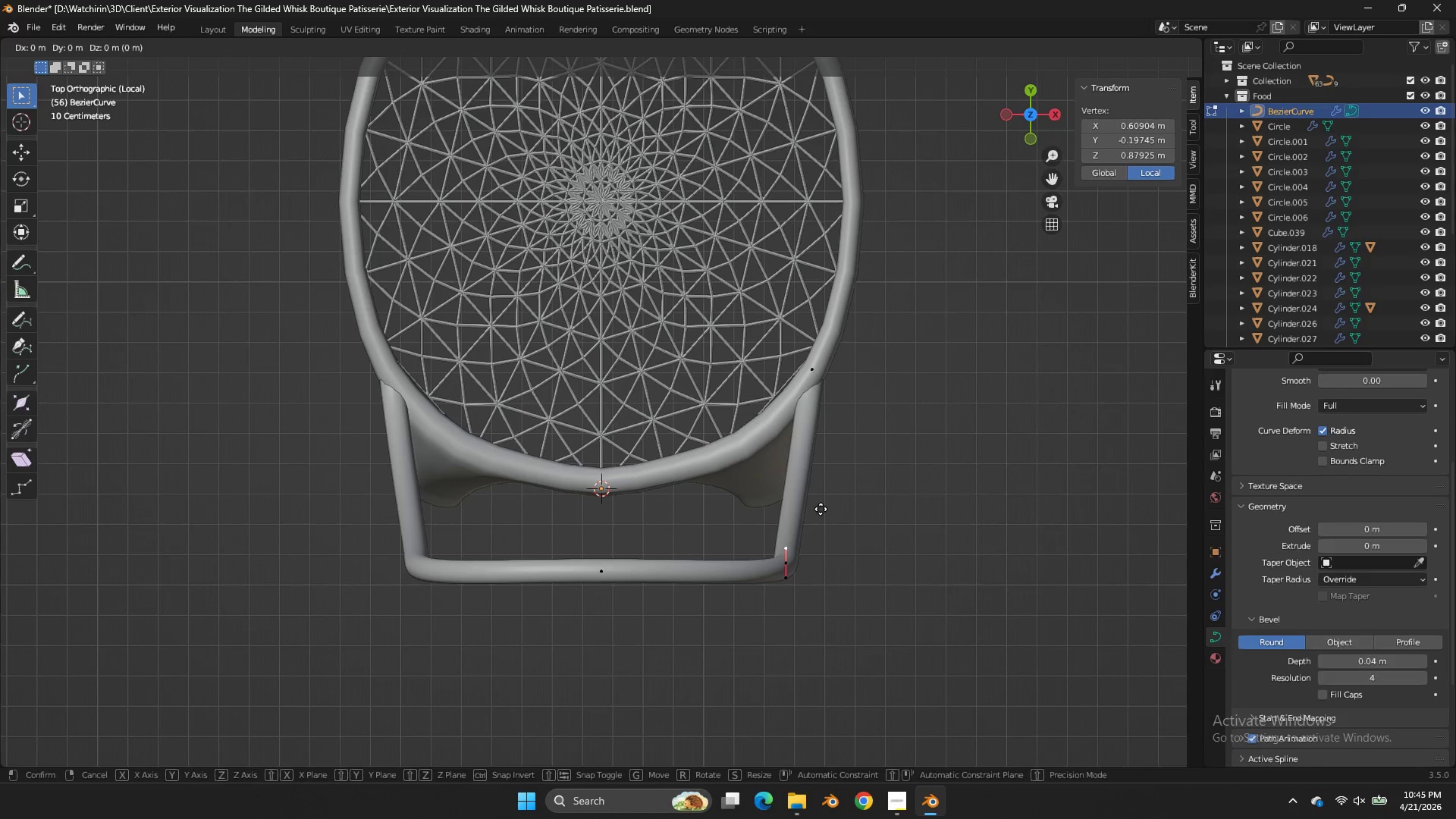 
hold_key(key=ControlLeft, duration=0.89)
 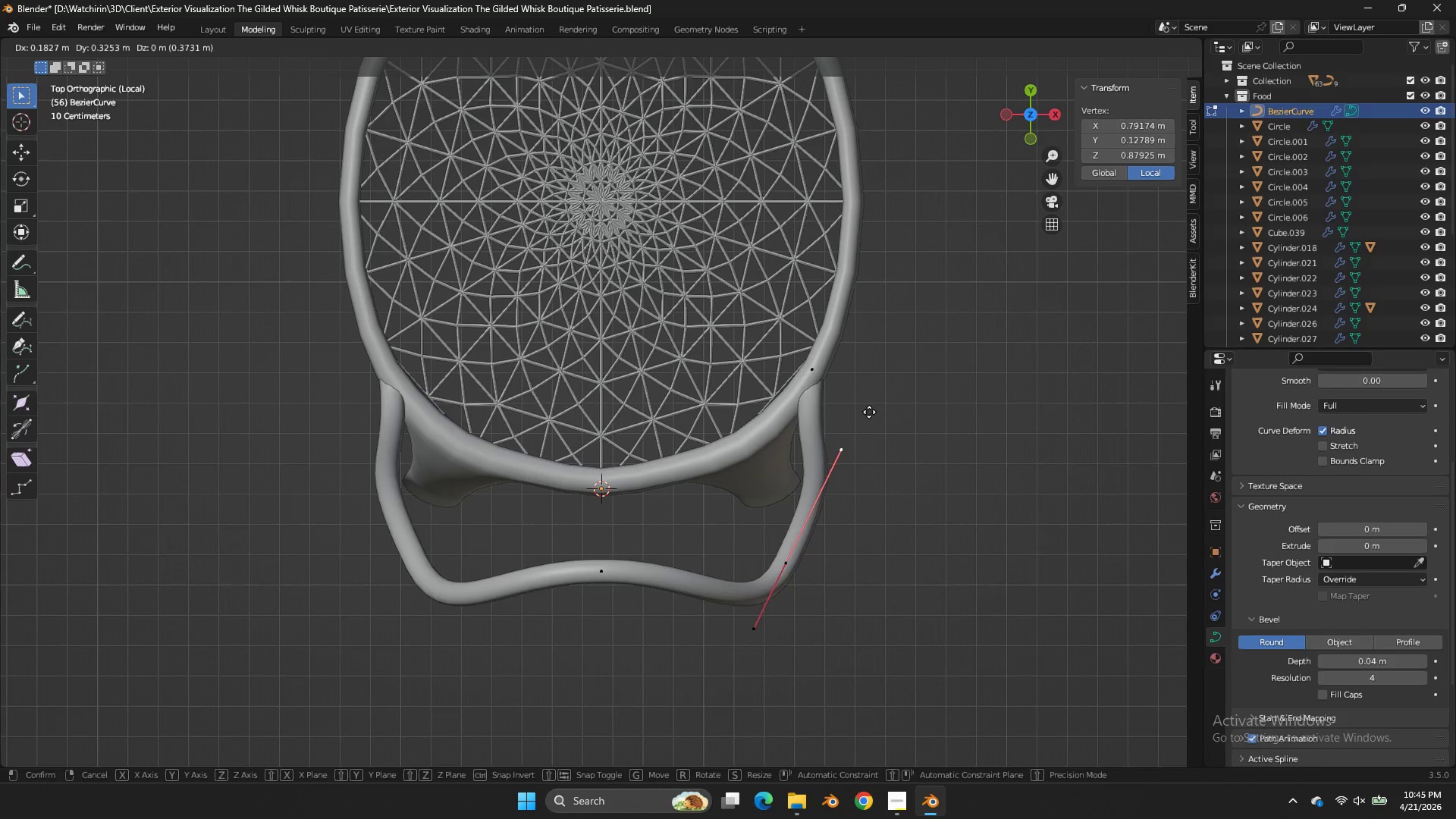 
hold_key(key=AltLeft, duration=0.73)
 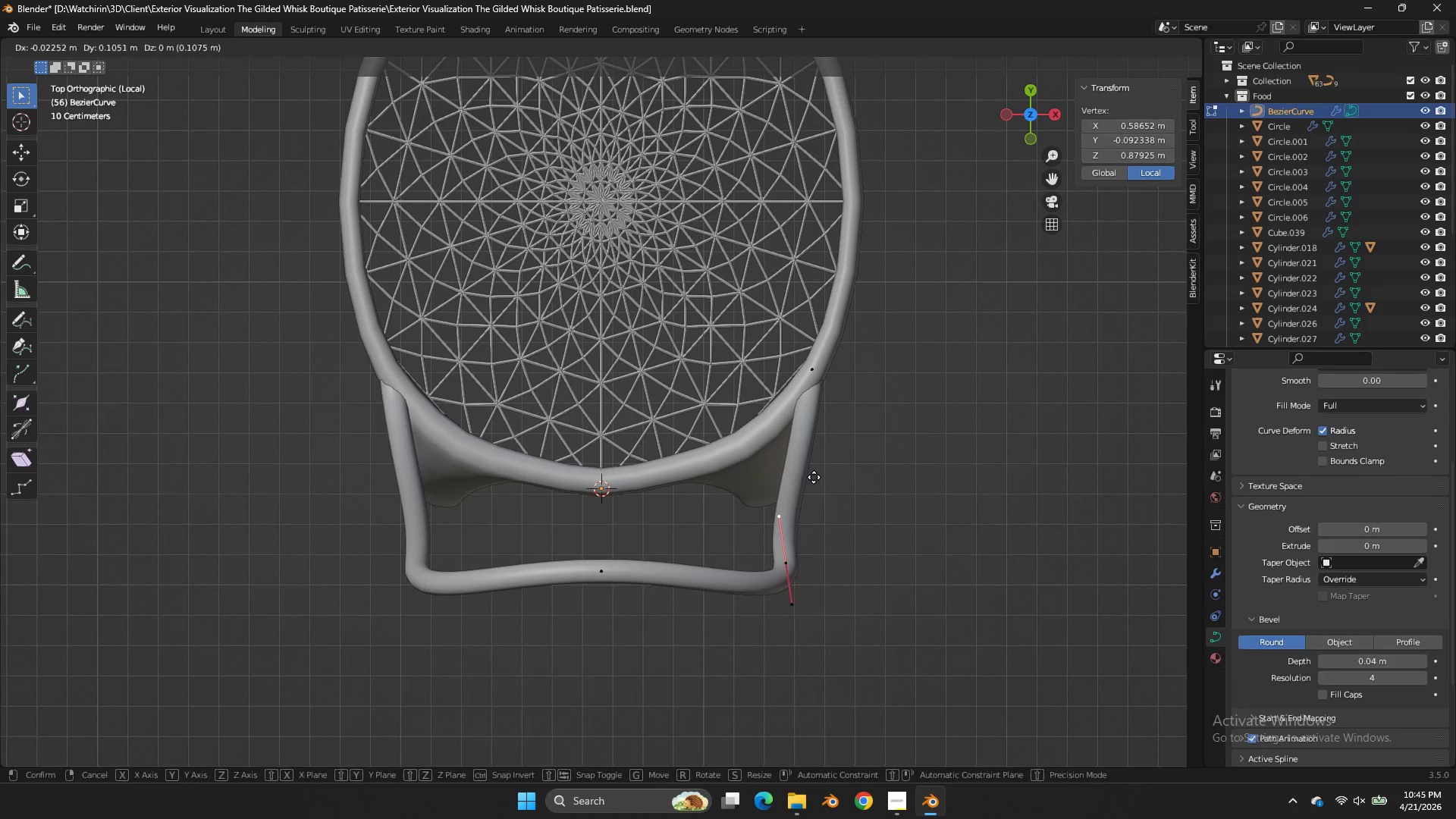 
right_click([814, 477])
 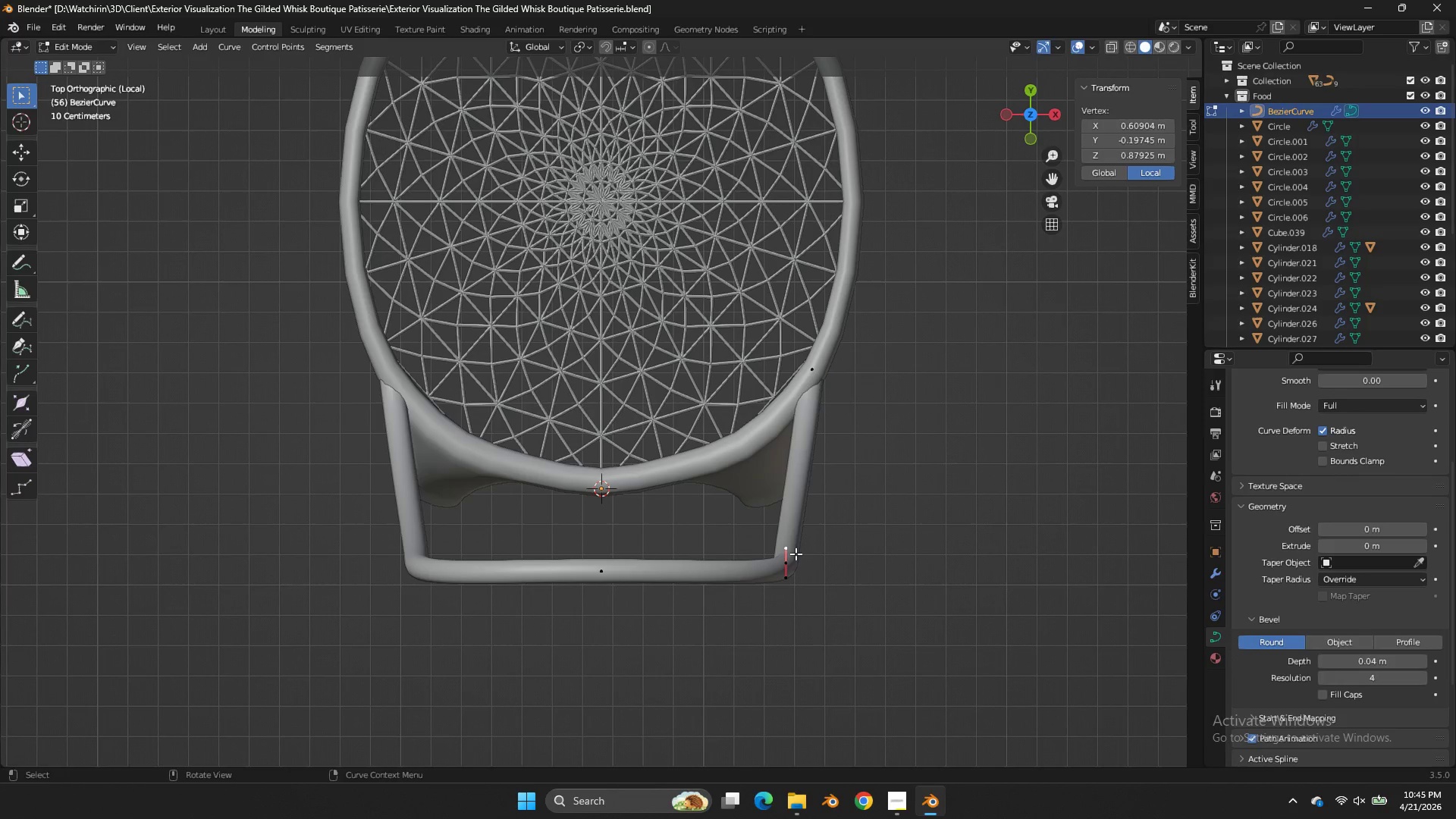 
double_click([792, 560])
 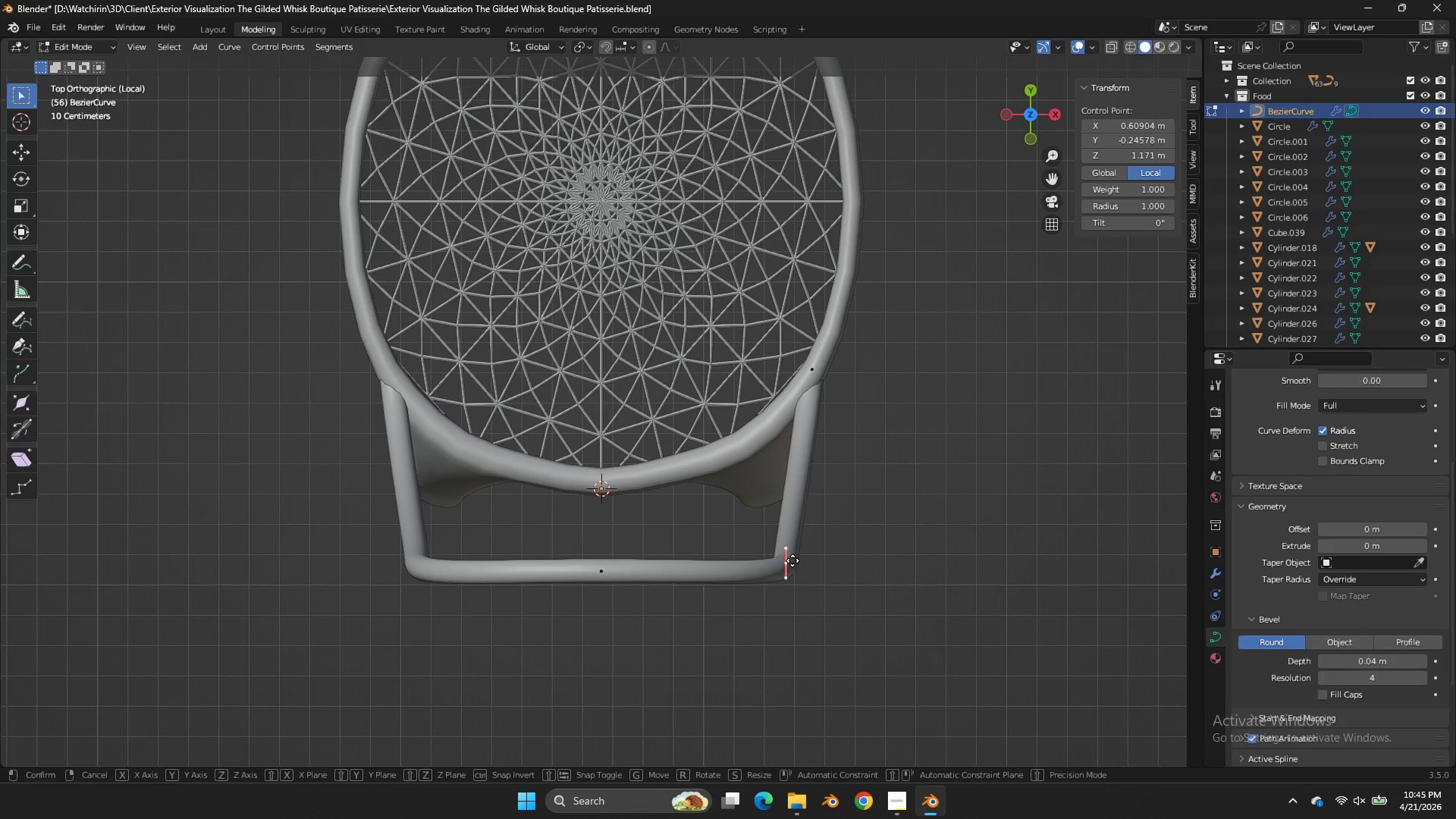 
key(G)
 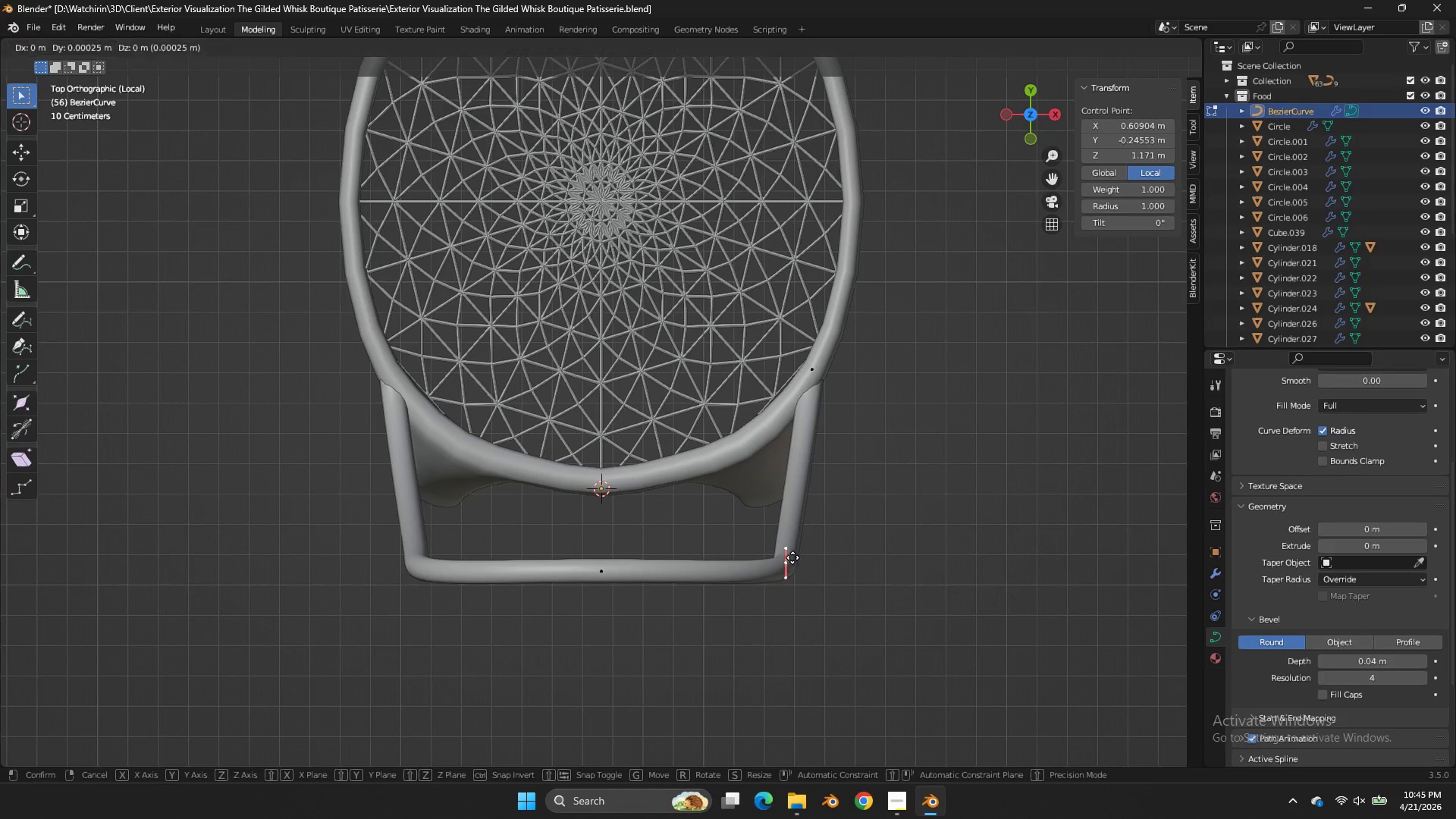 
hold_key(key=ShiftLeft, duration=1.03)
left_click([912, 375])
 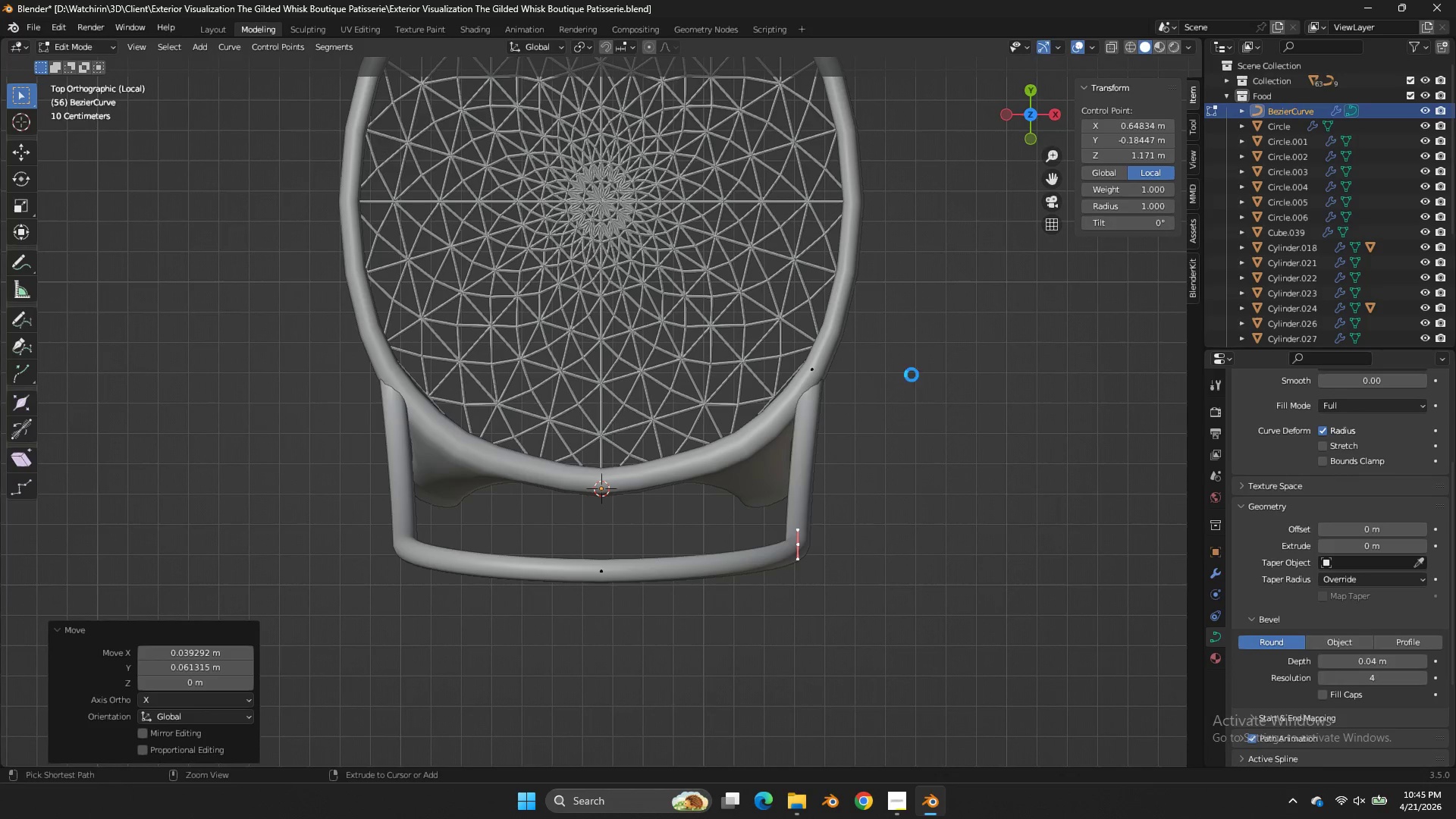 
double_click([912, 375])
 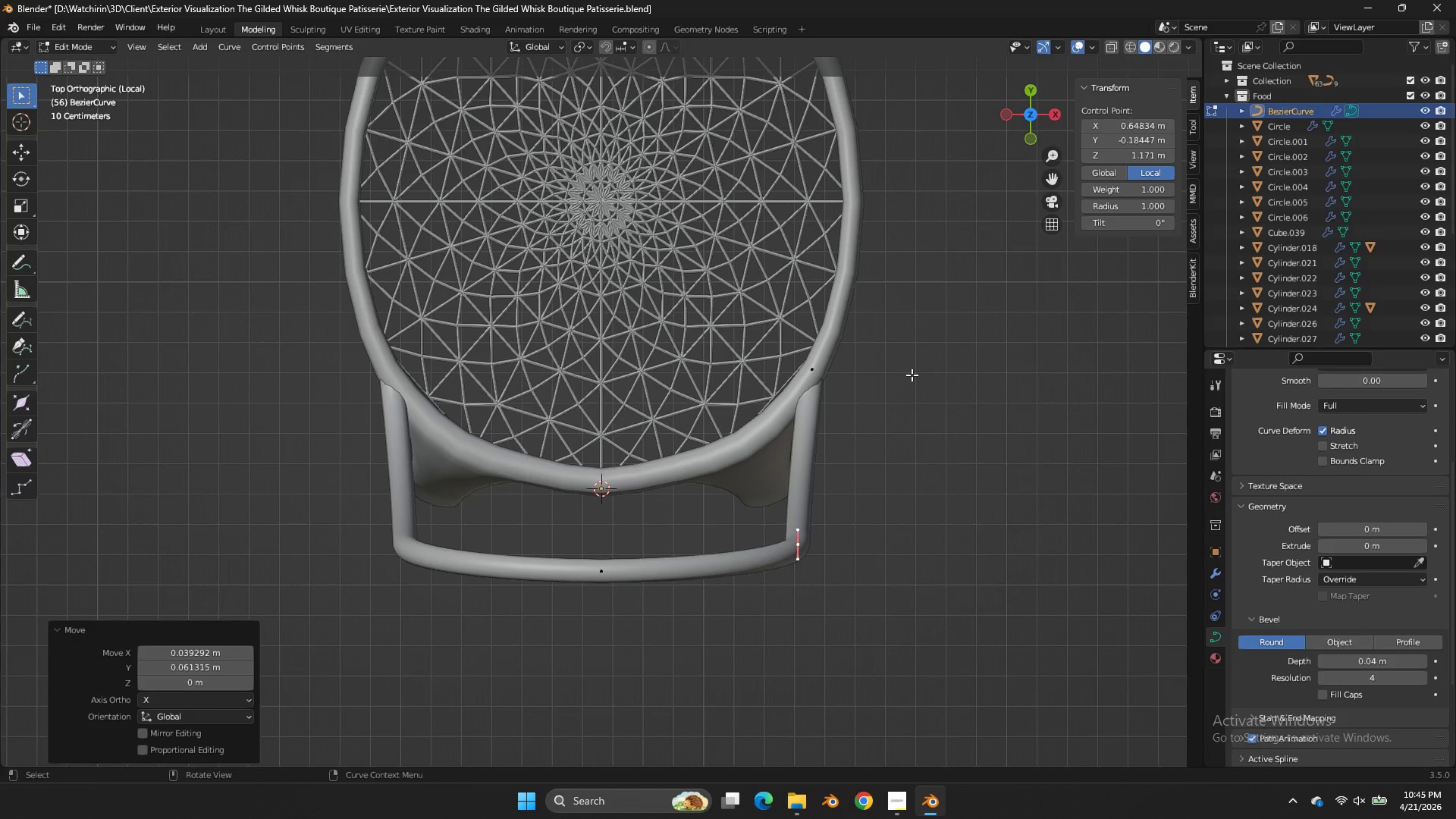 
key(Control+S)
 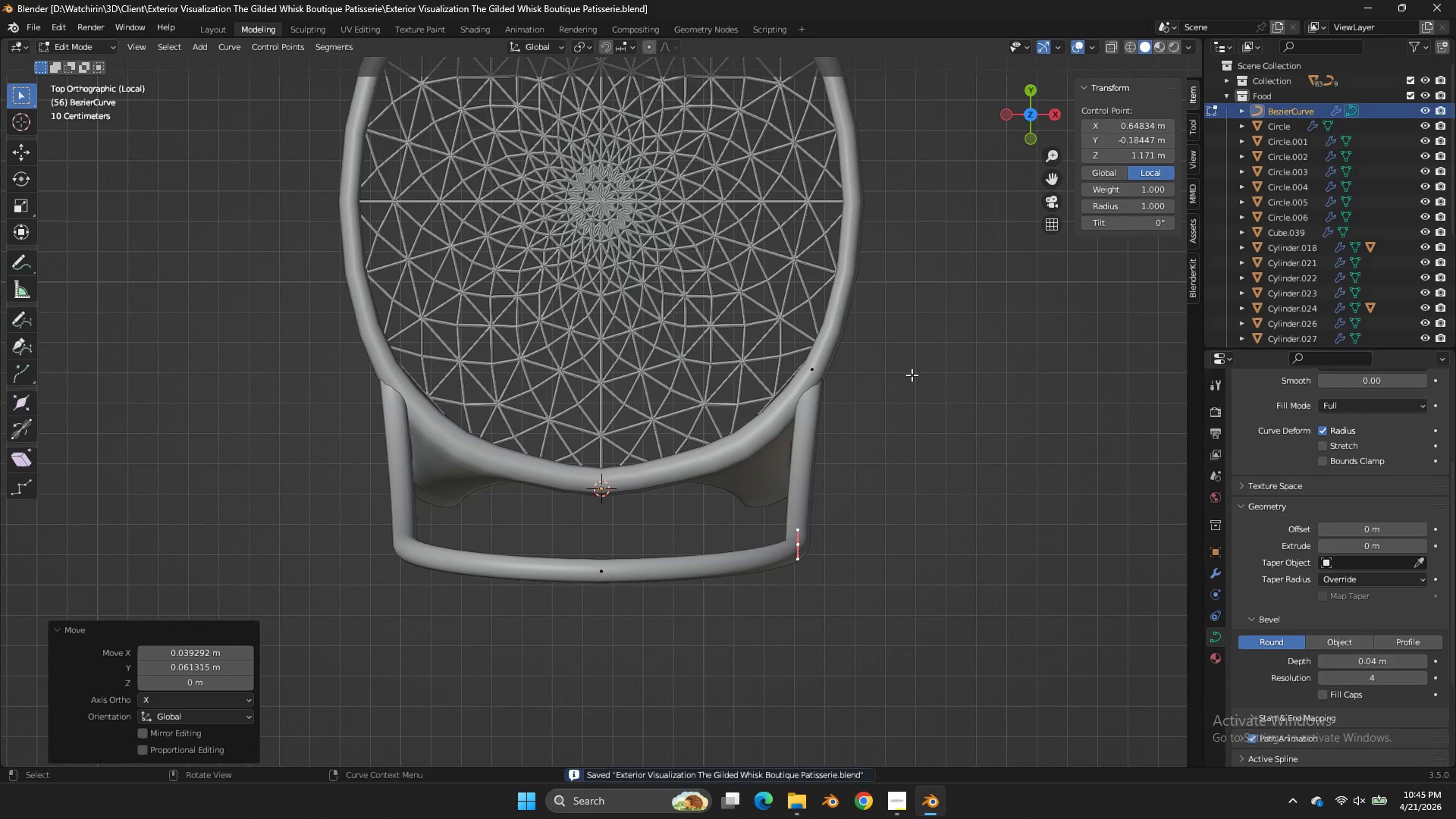 
key(Tab)
 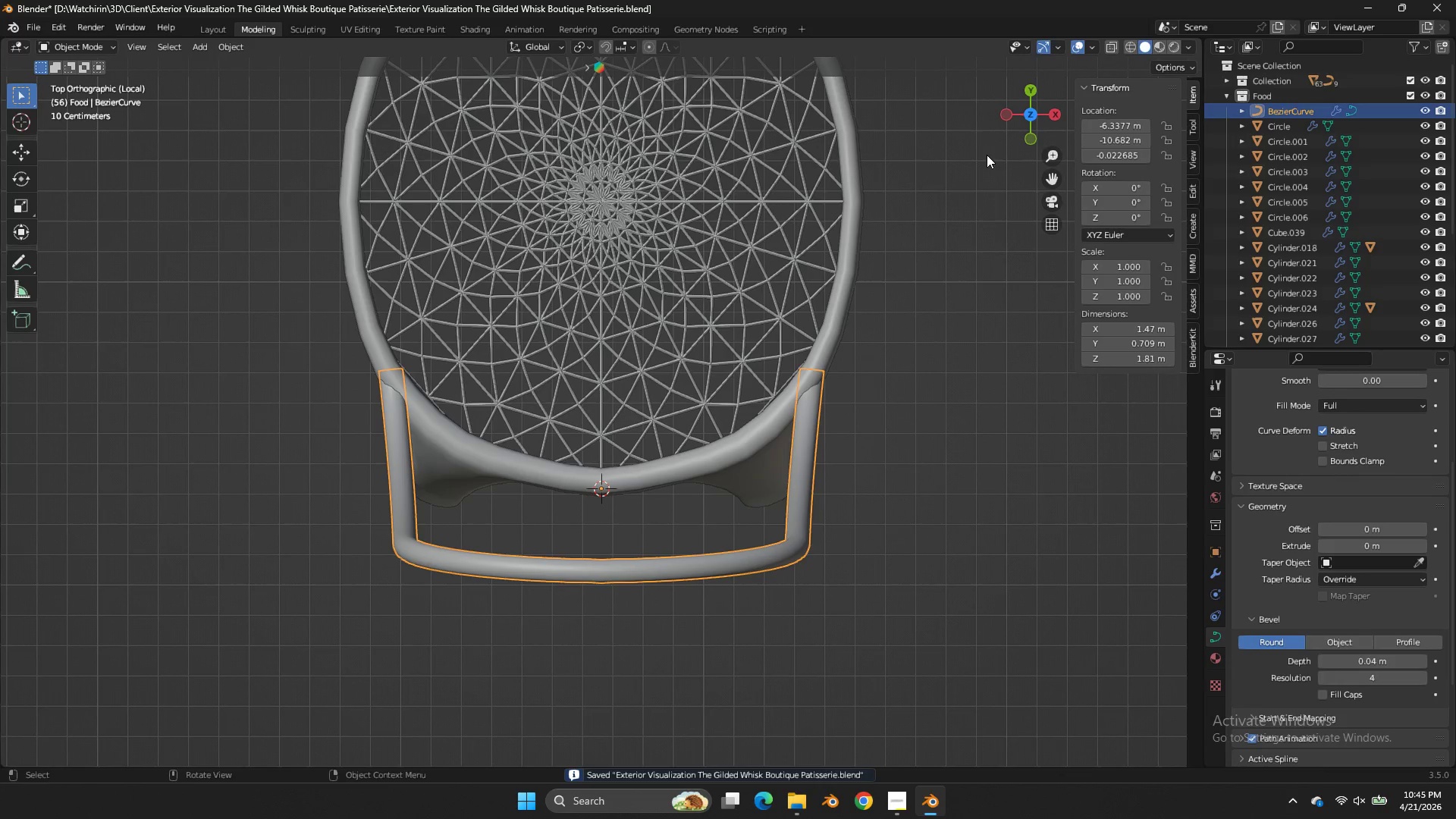 
key(Control+ControlLeft)
 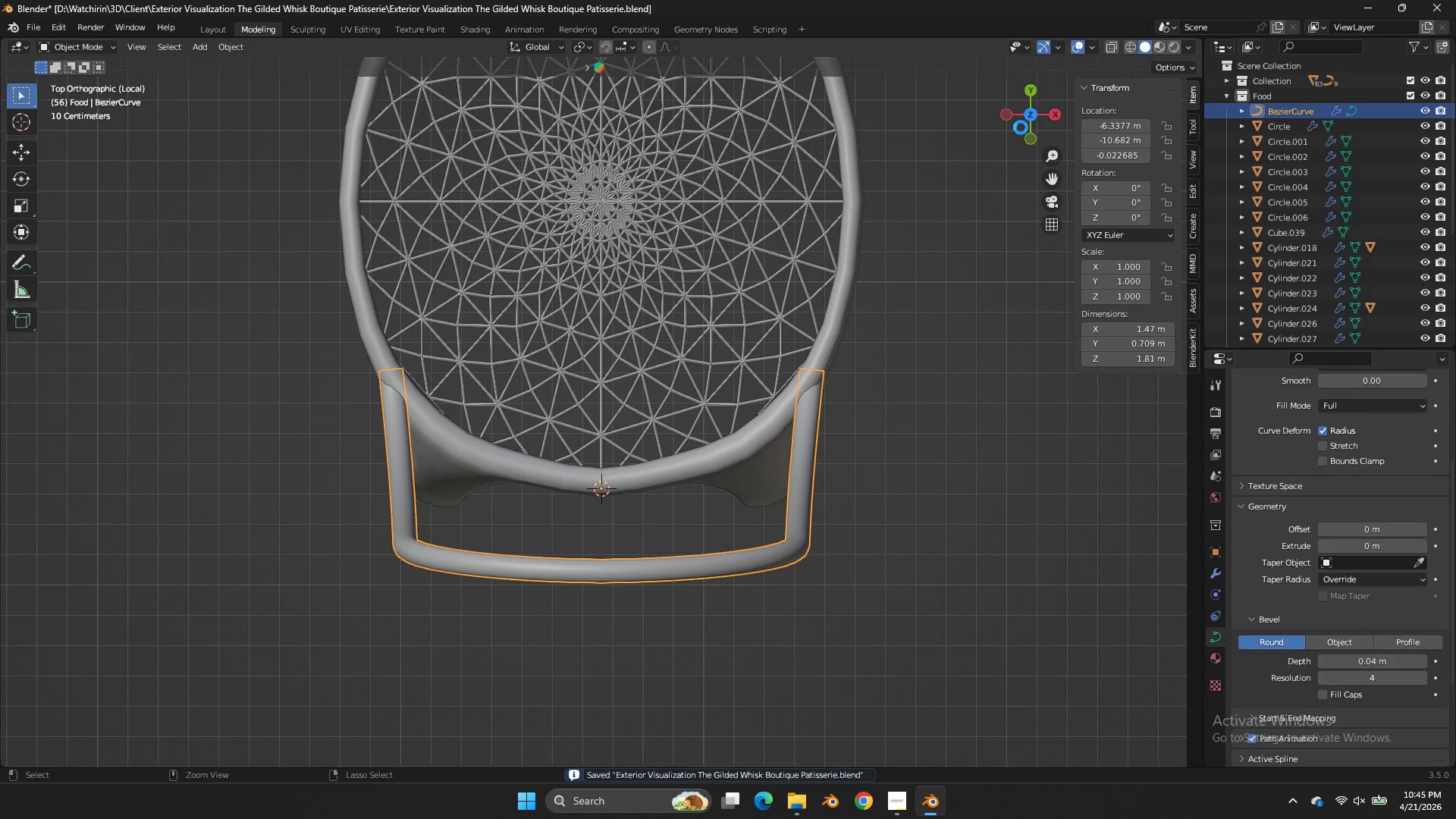 
key(Control+S)
 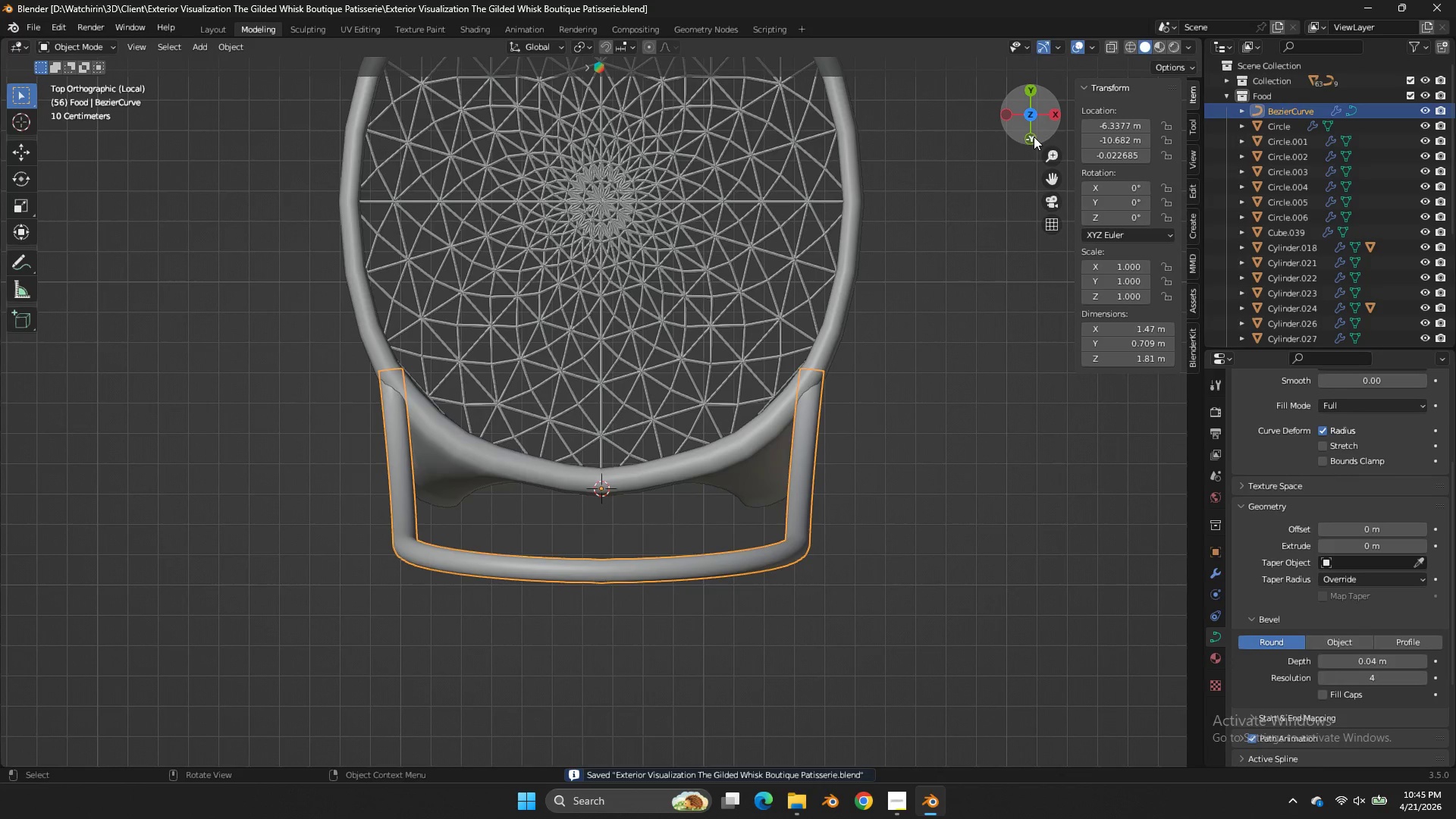 
double_click([1034, 136])
 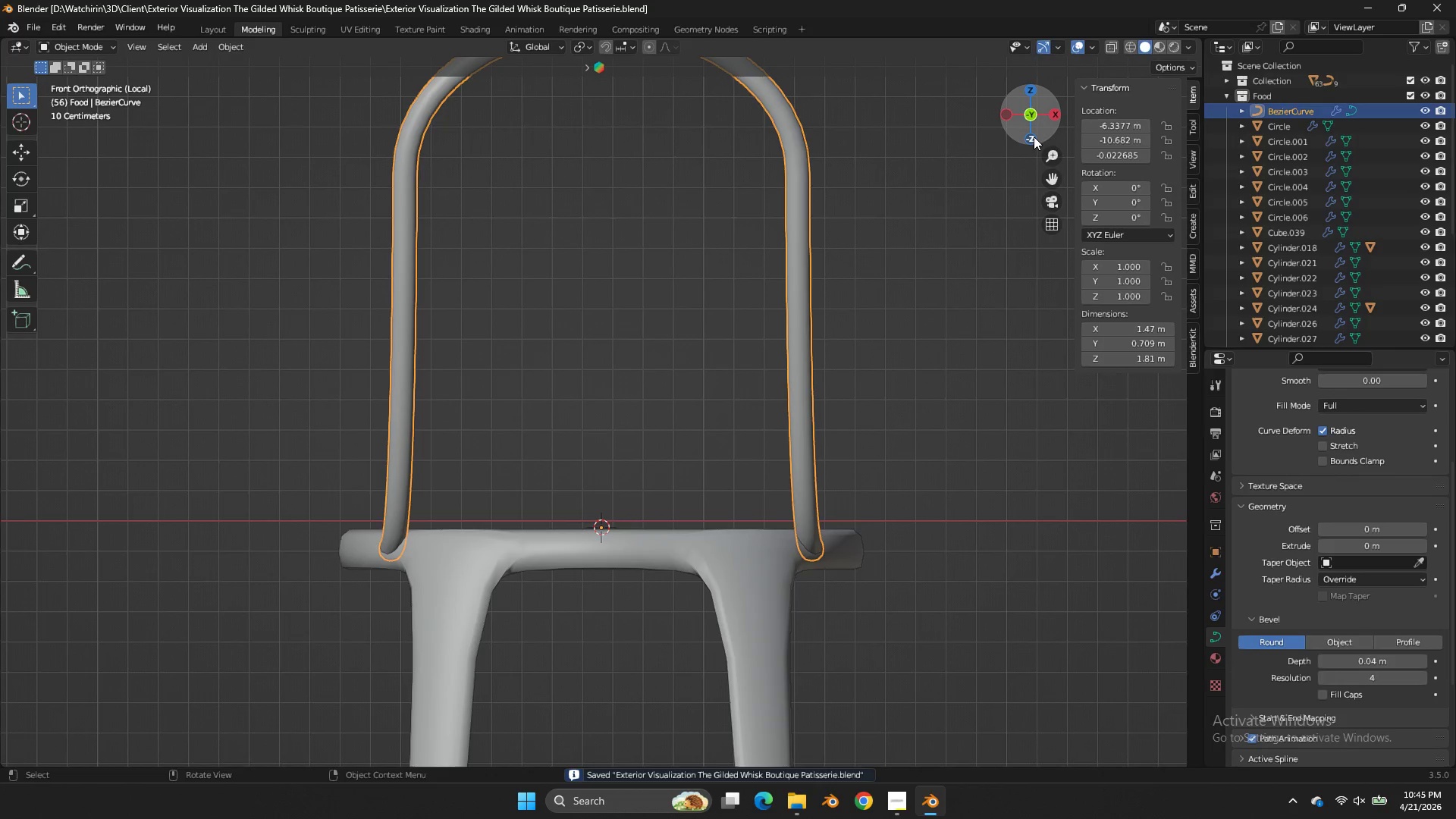 
left_click_drag(start_coordinate=[1034, 136], to_coordinate=[1025, 215])
 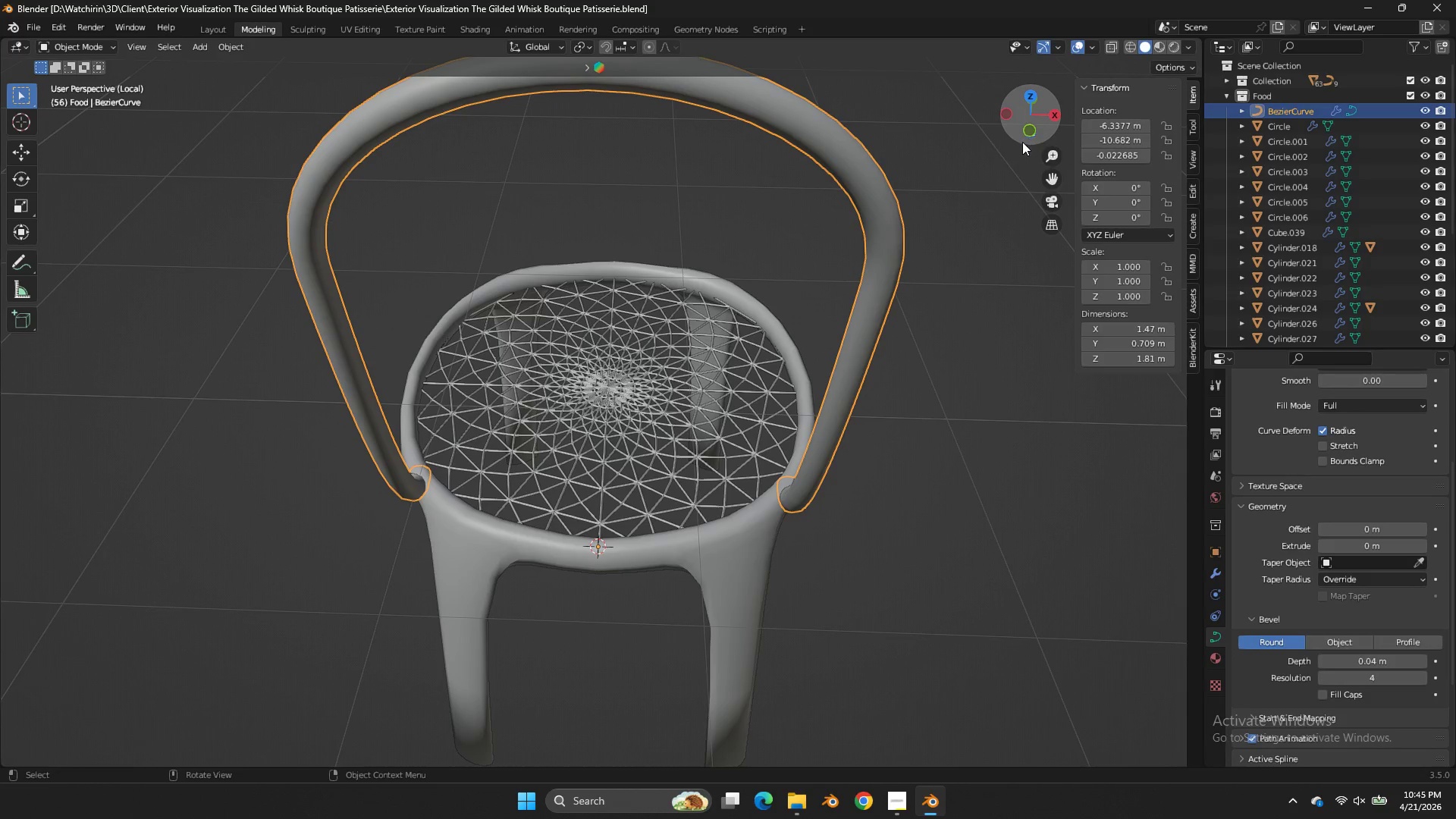 
wait(7.66)
 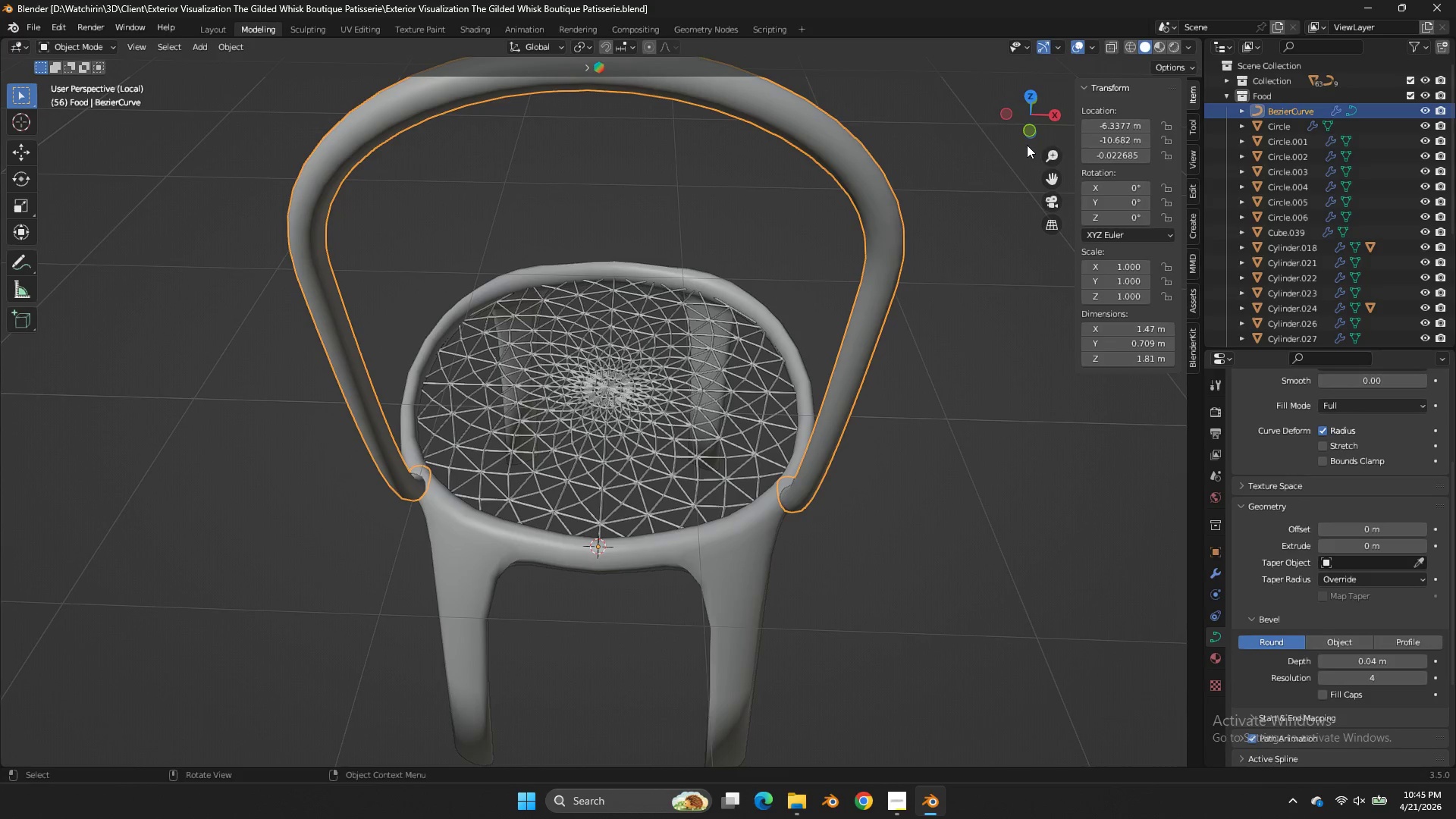 
key(Tab)
 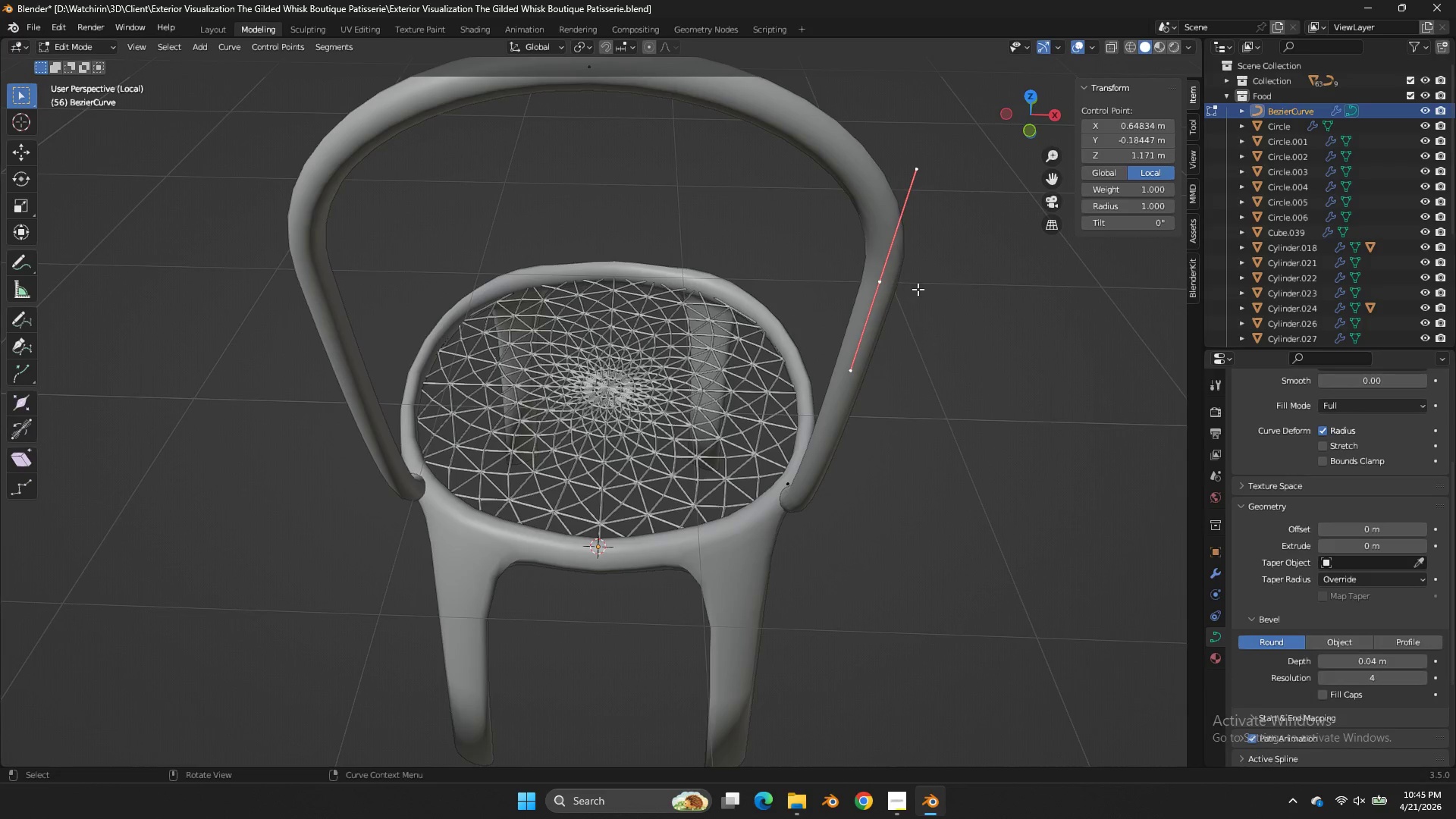 
scroll: coordinate [918, 289], scroll_direction: down, amount: 2.0
 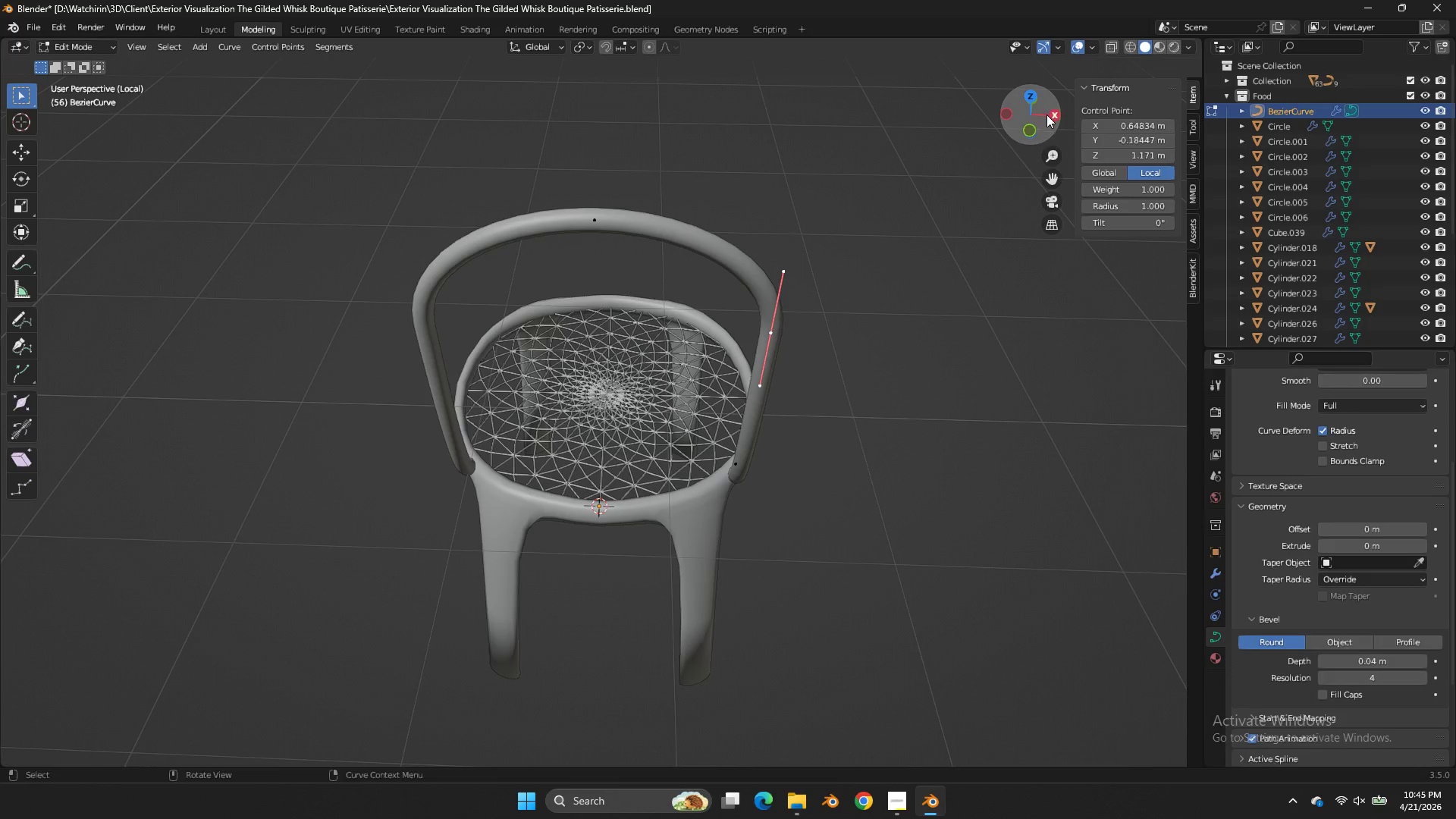 
left_click_drag(start_coordinate=[1046, 115], to_coordinate=[946, 99])
 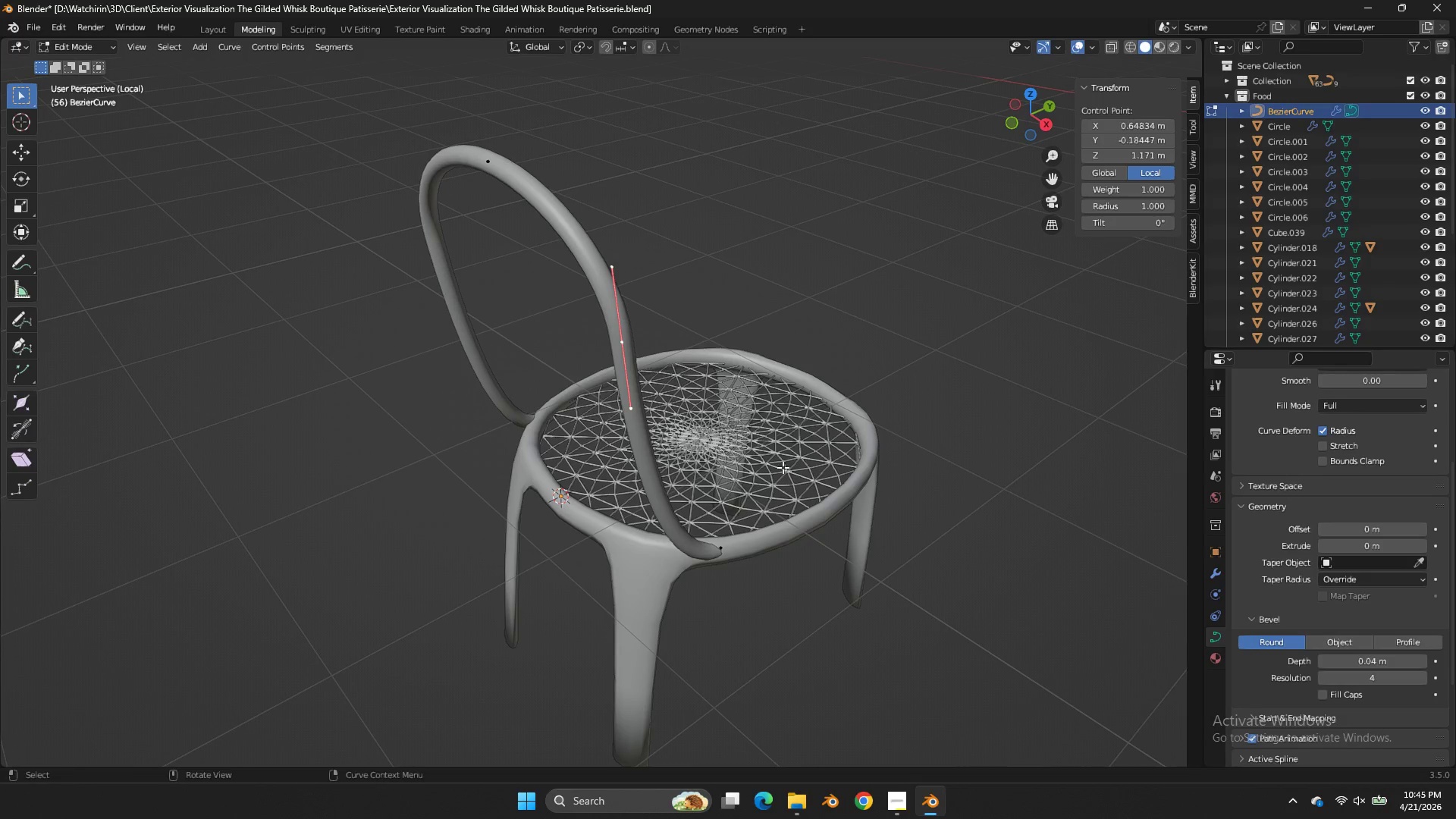 
hold_key(key=ShiftLeft, duration=0.52)
double_click([739, 542])
 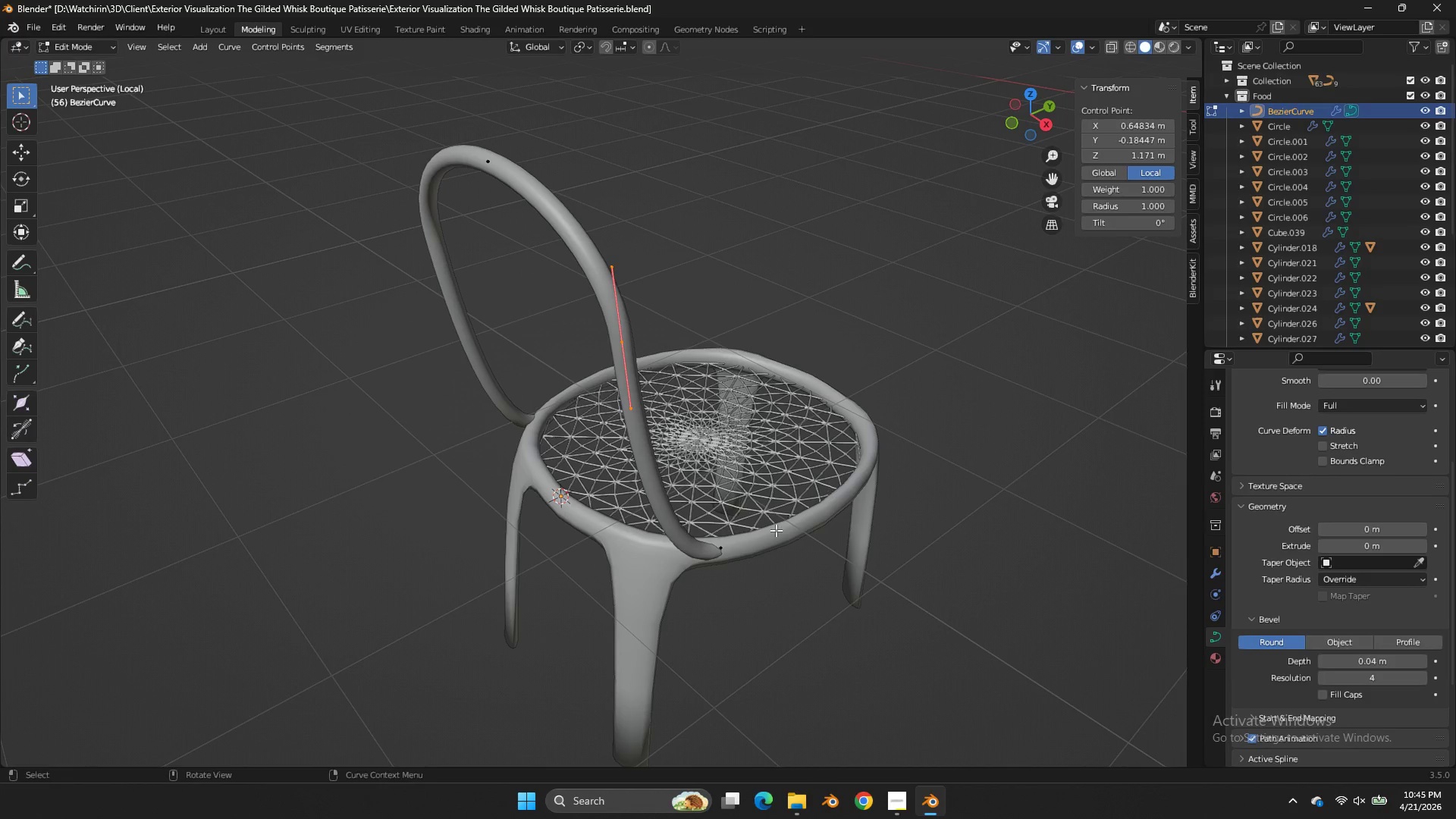 
hold_key(key=ShiftLeft, duration=0.64)
left_click([748, 555])
 